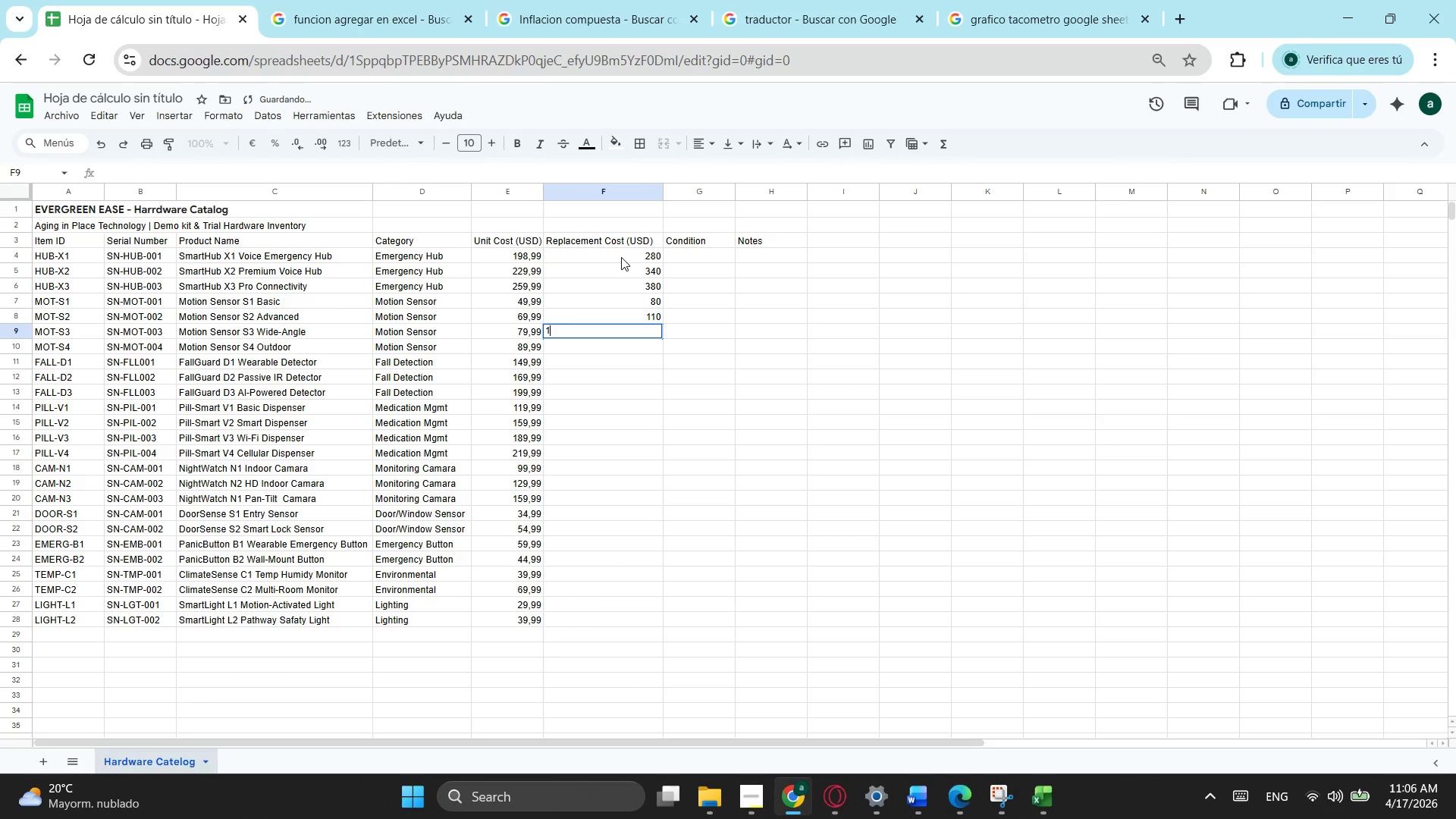 
key(Numpad1)
 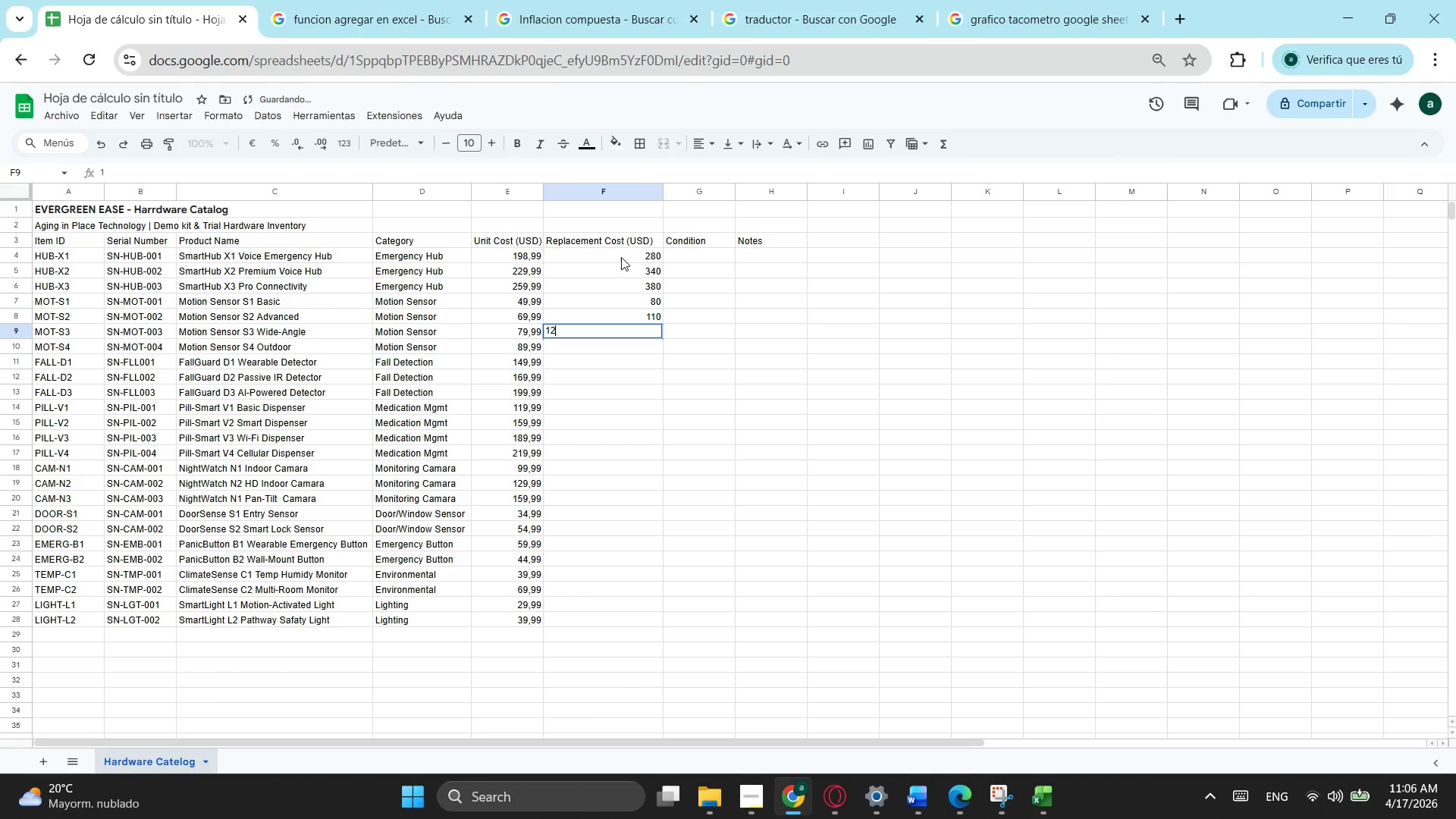 
key(Numpad2)
 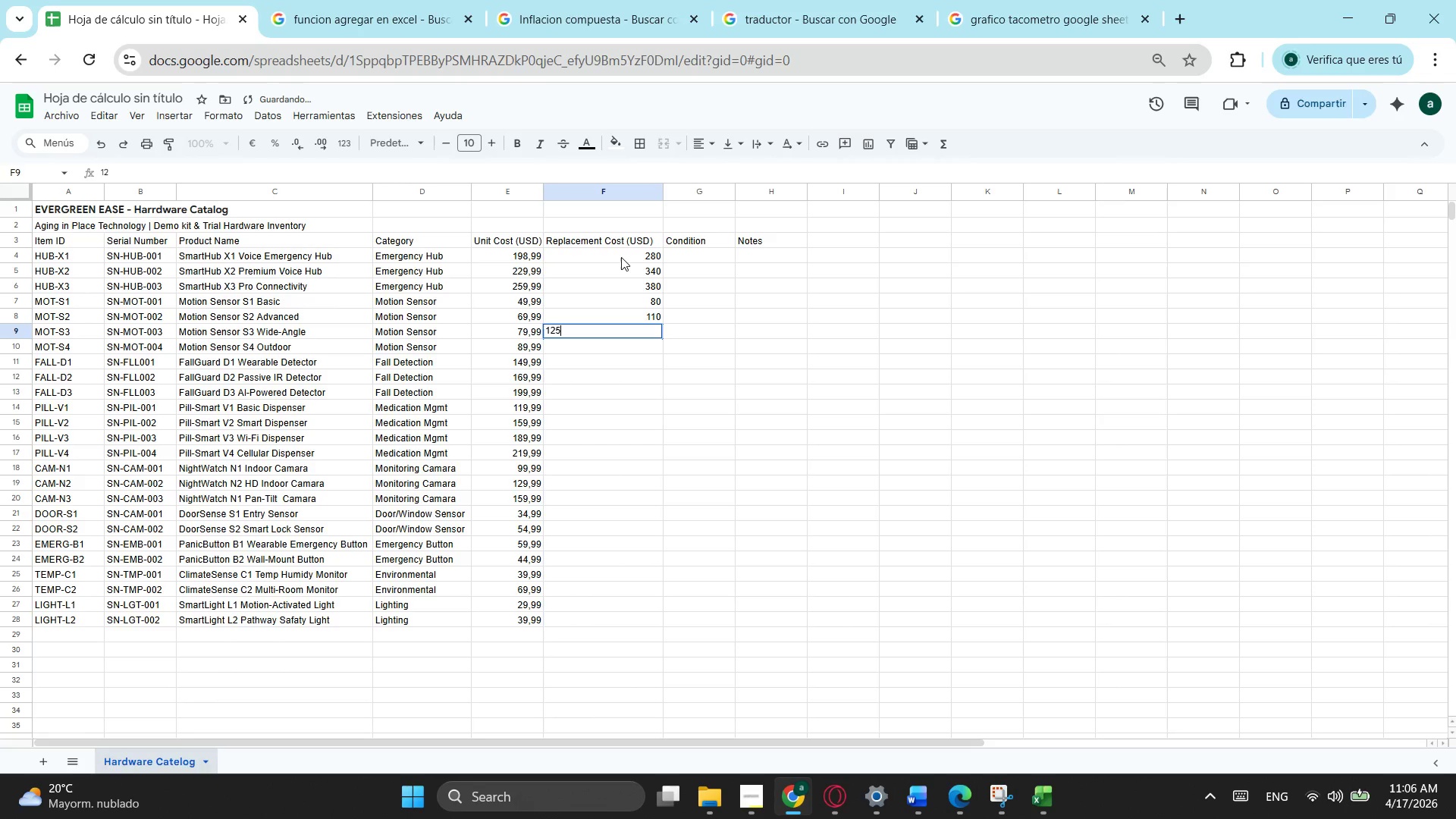 
key(Numpad5)
 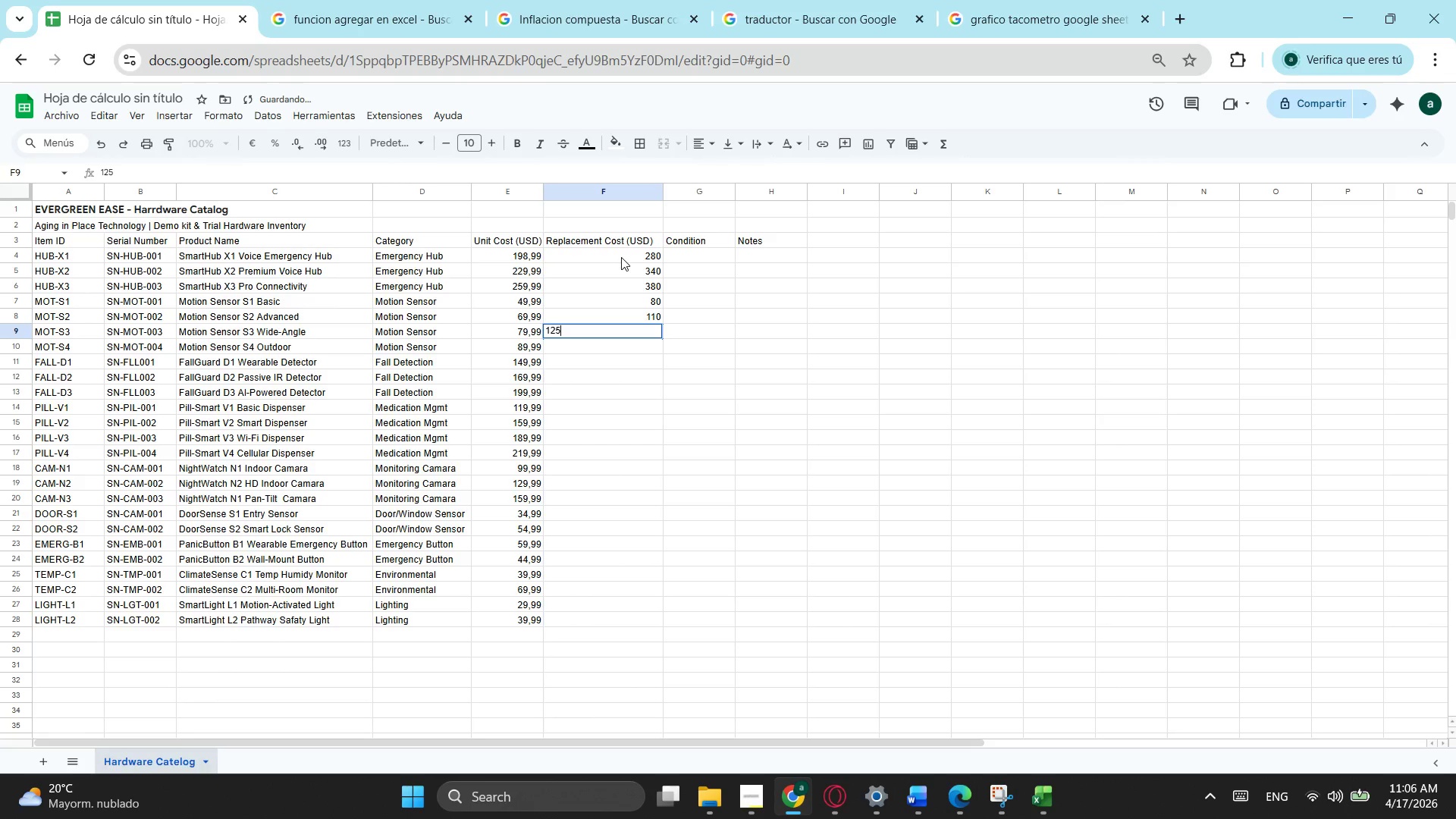 
key(NumpadEnter)
 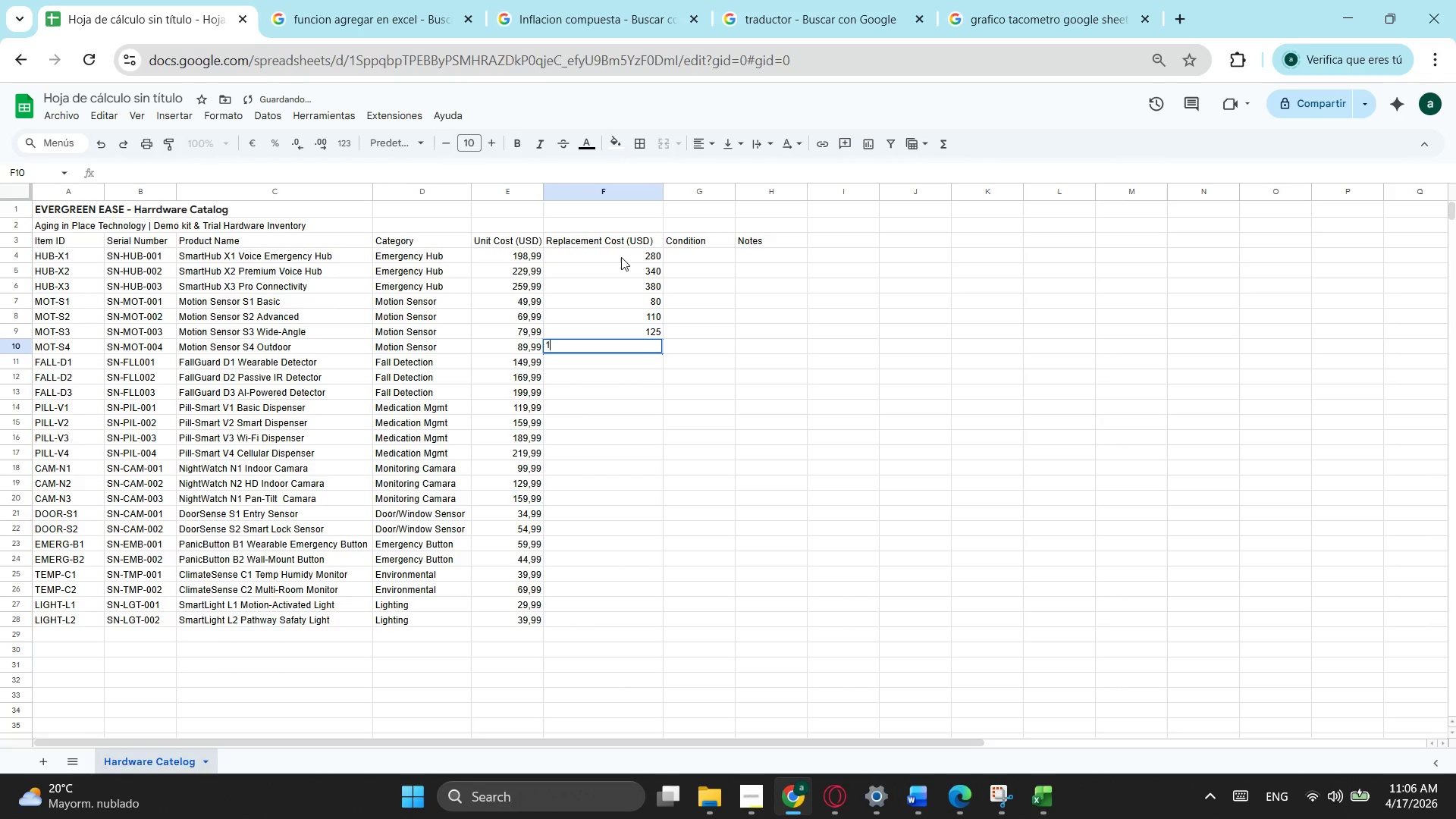 
key(Numpad1)
 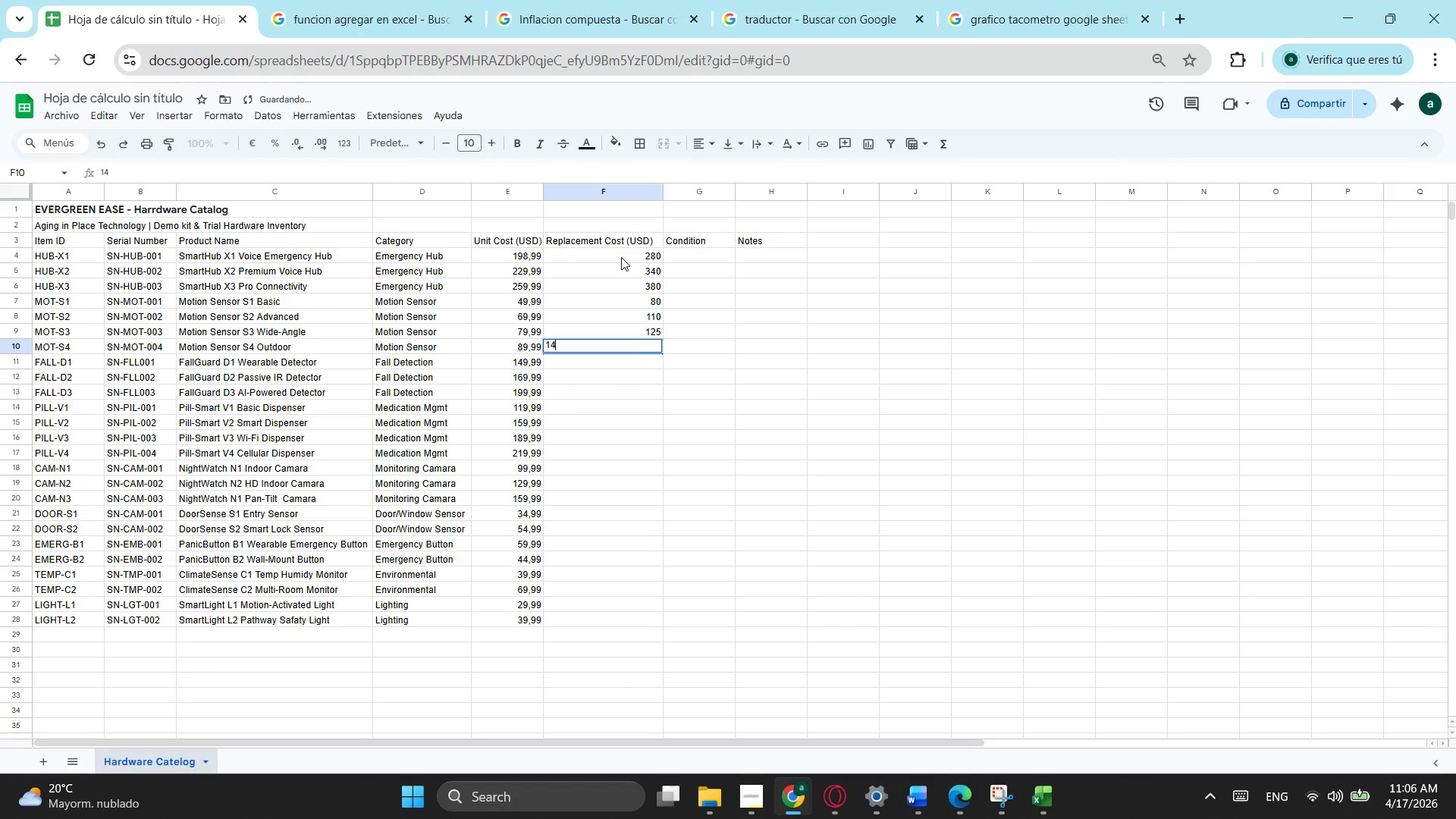 
key(Numpad4)
 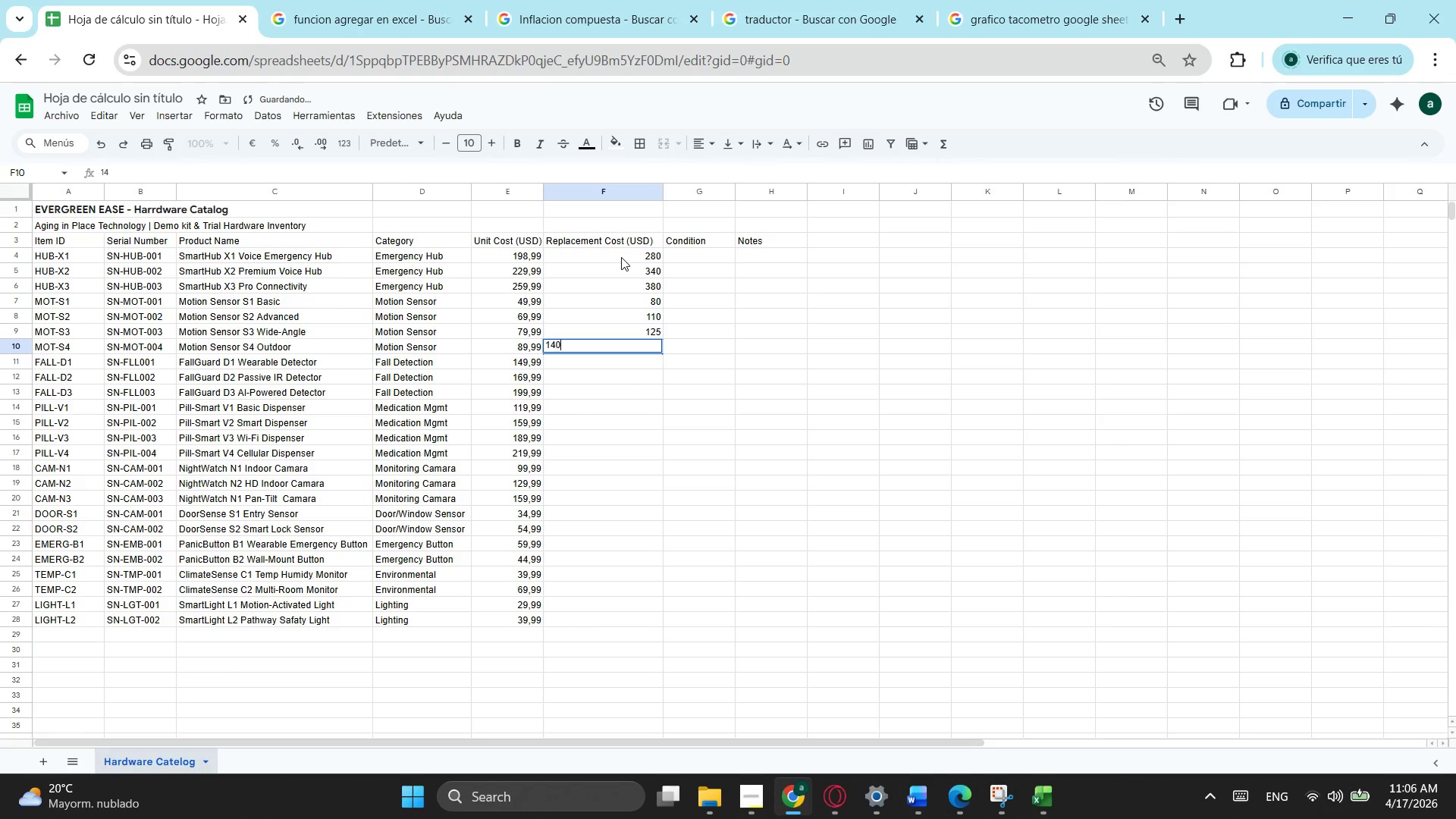 
key(Numpad0)
 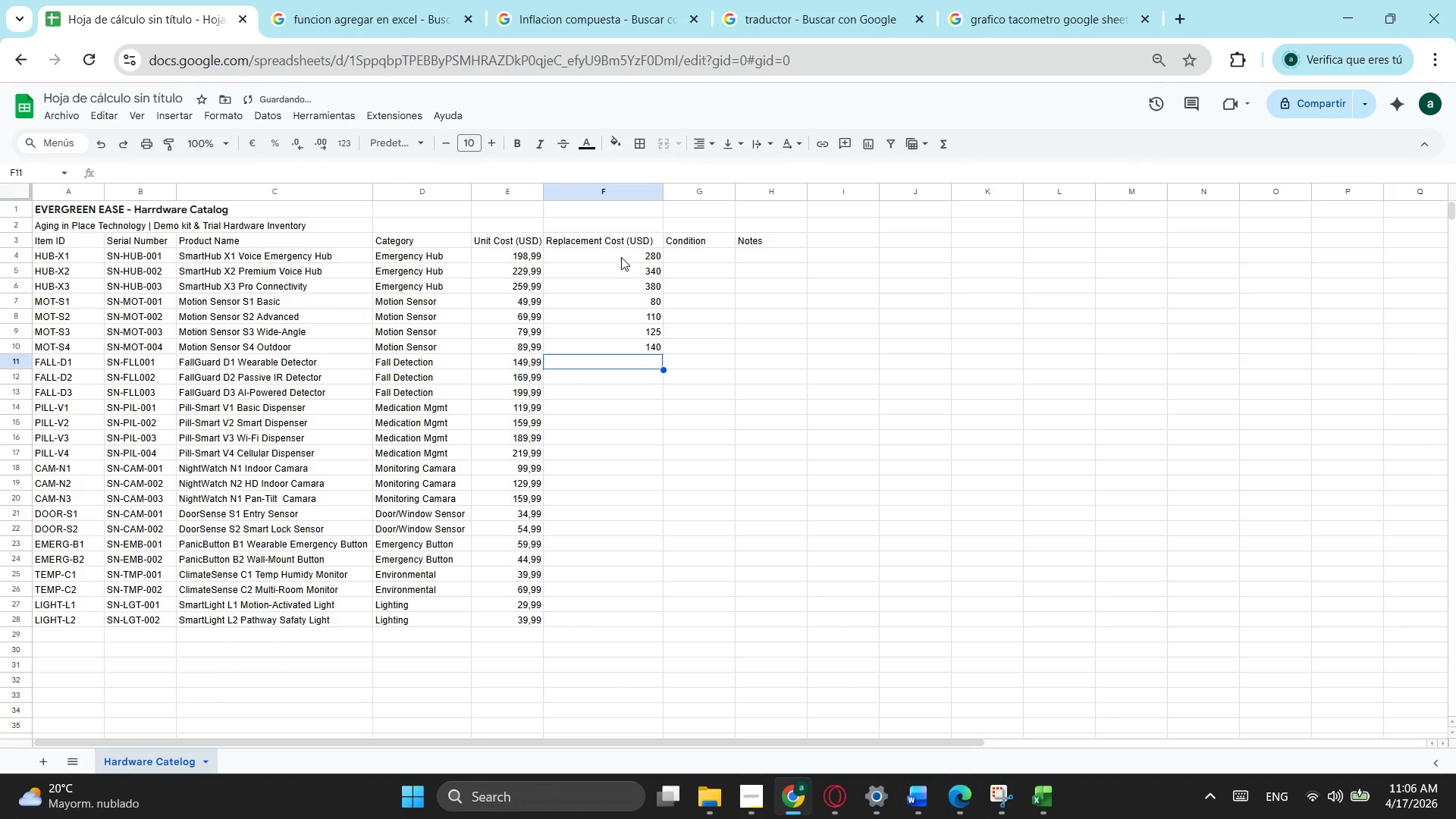 
key(NumpadEnter)
 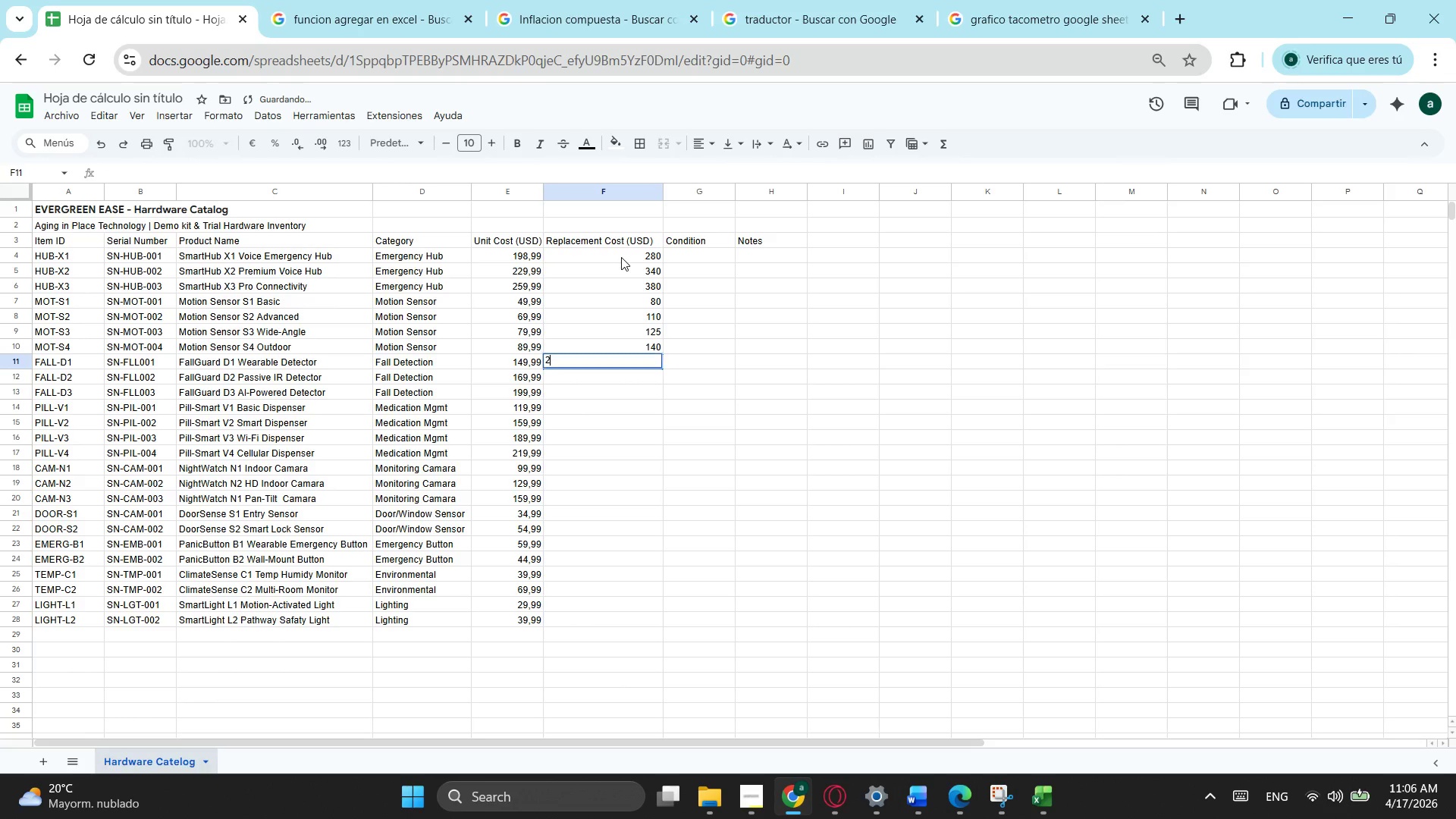 
key(Numpad2)
 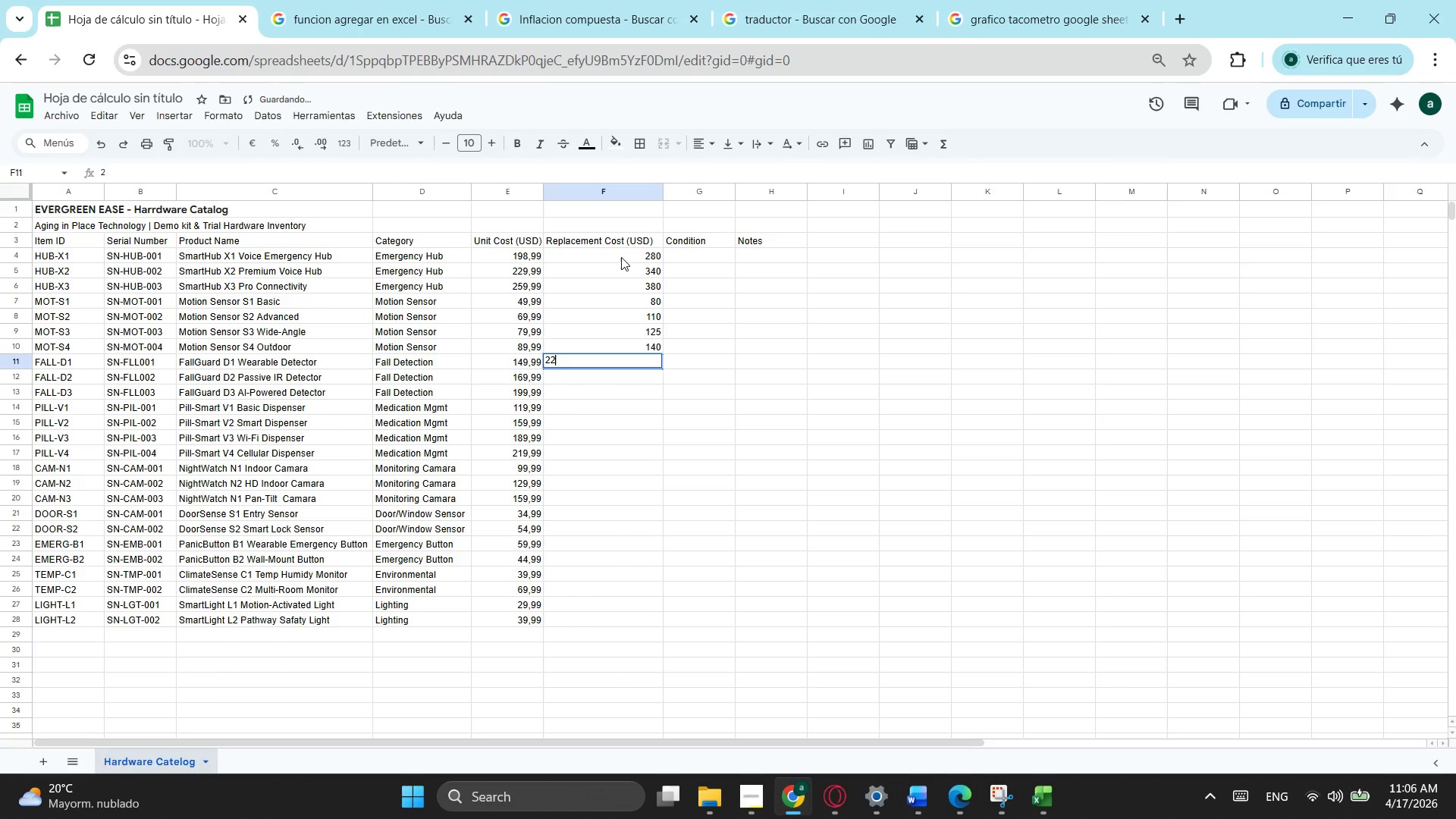 
key(Numpad2)
 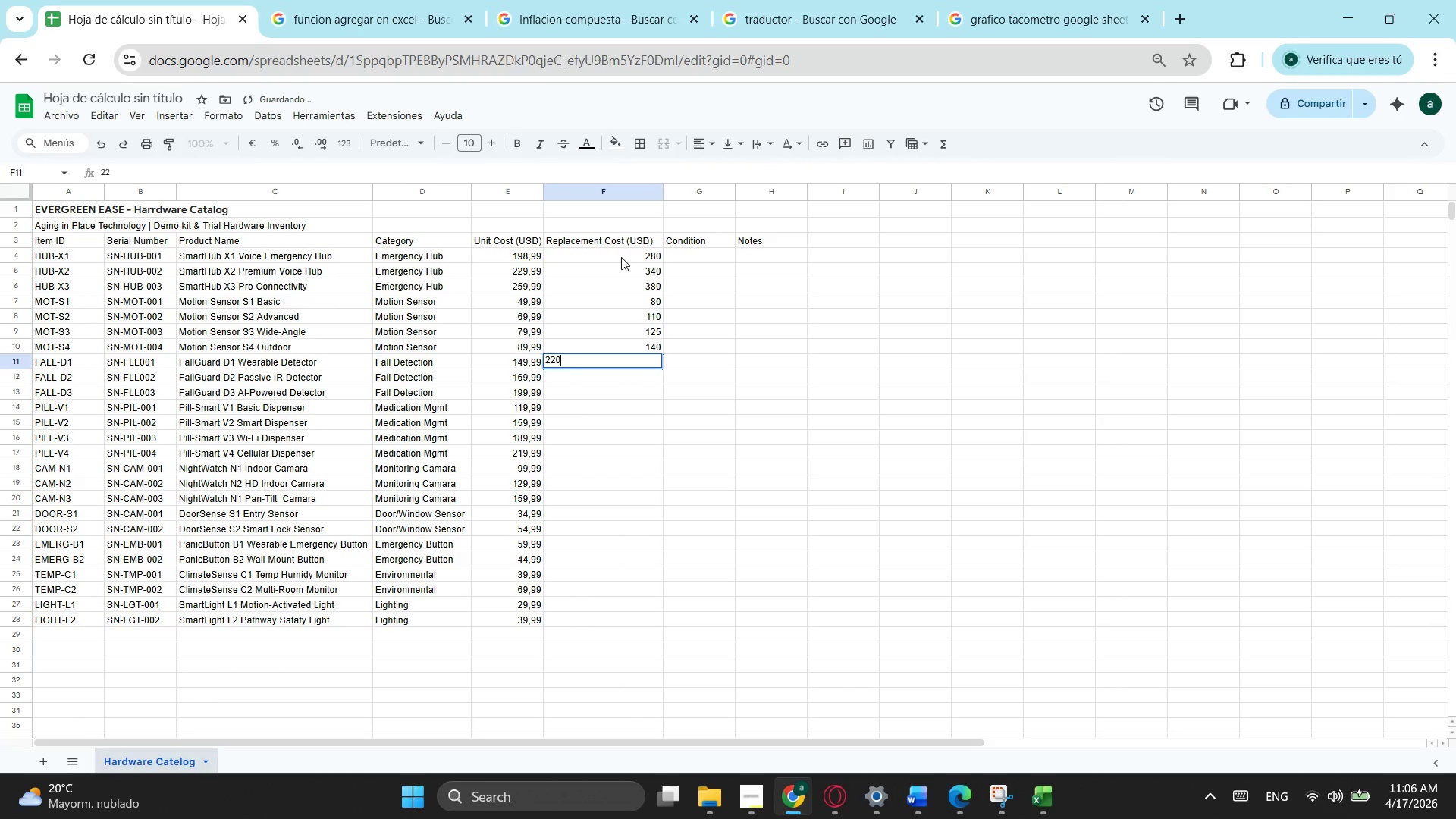 
key(Numpad0)
 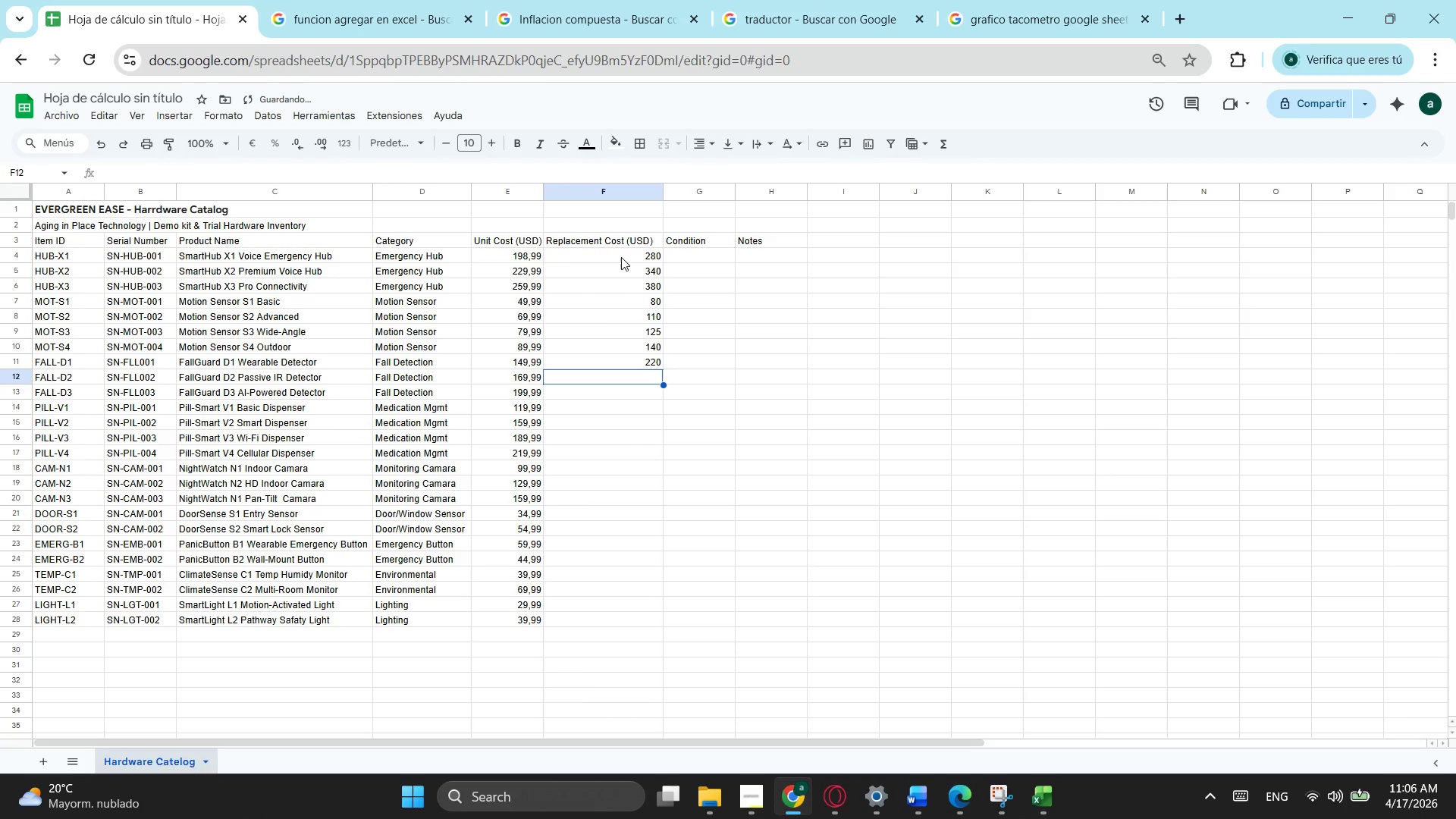 
key(NumpadEnter)
 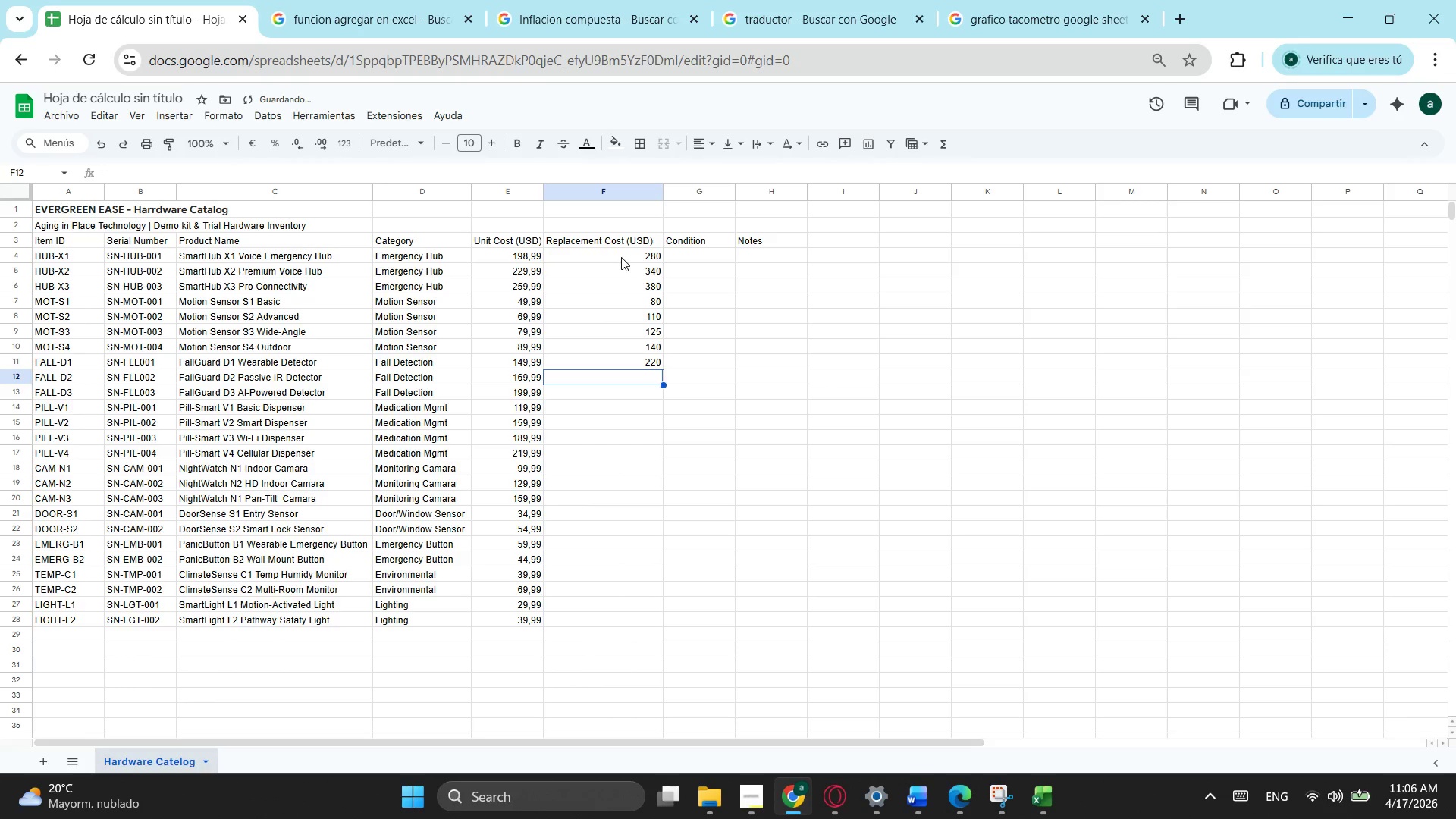 
key(Numpad2)
 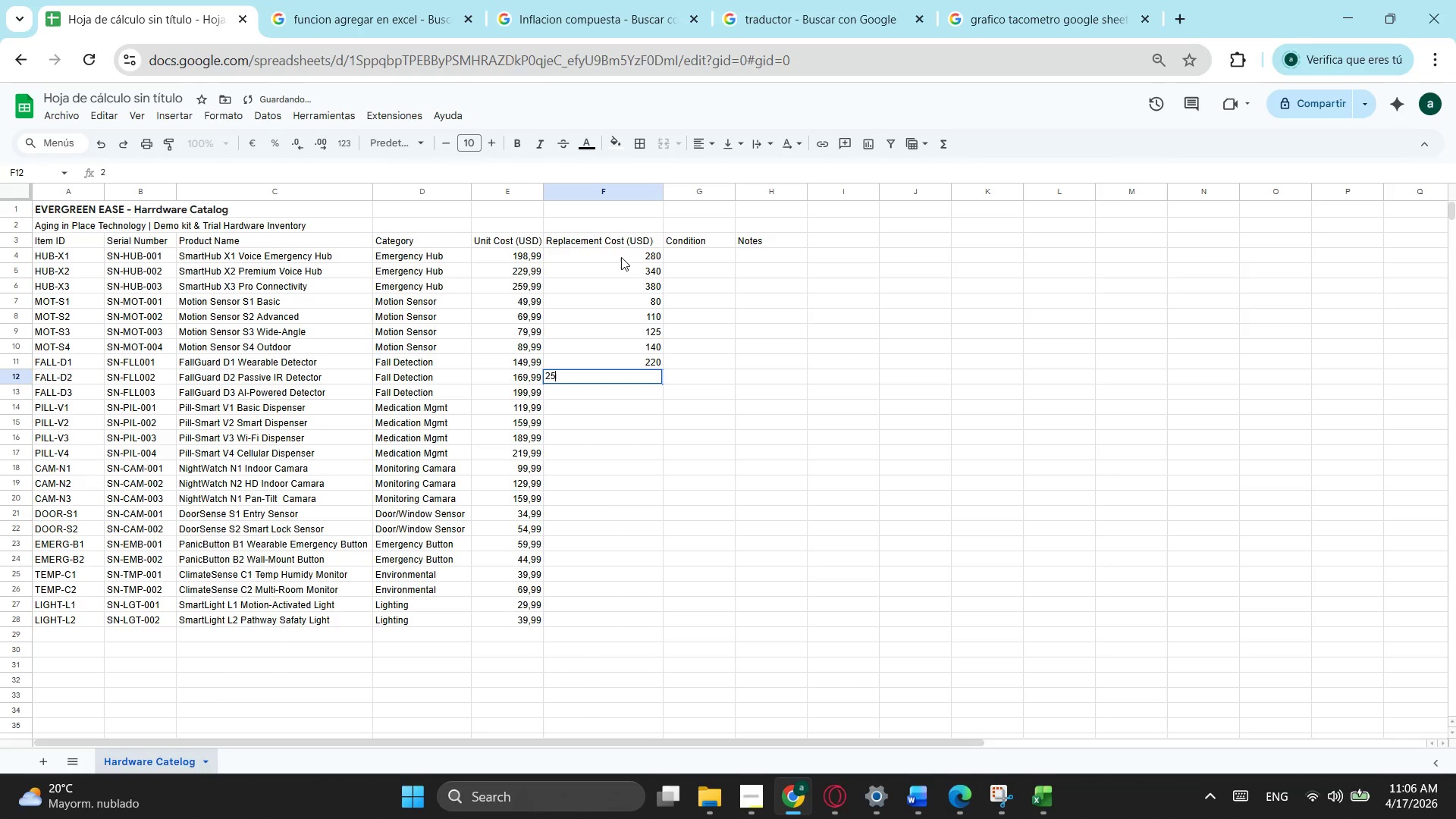 
key(Numpad5)
 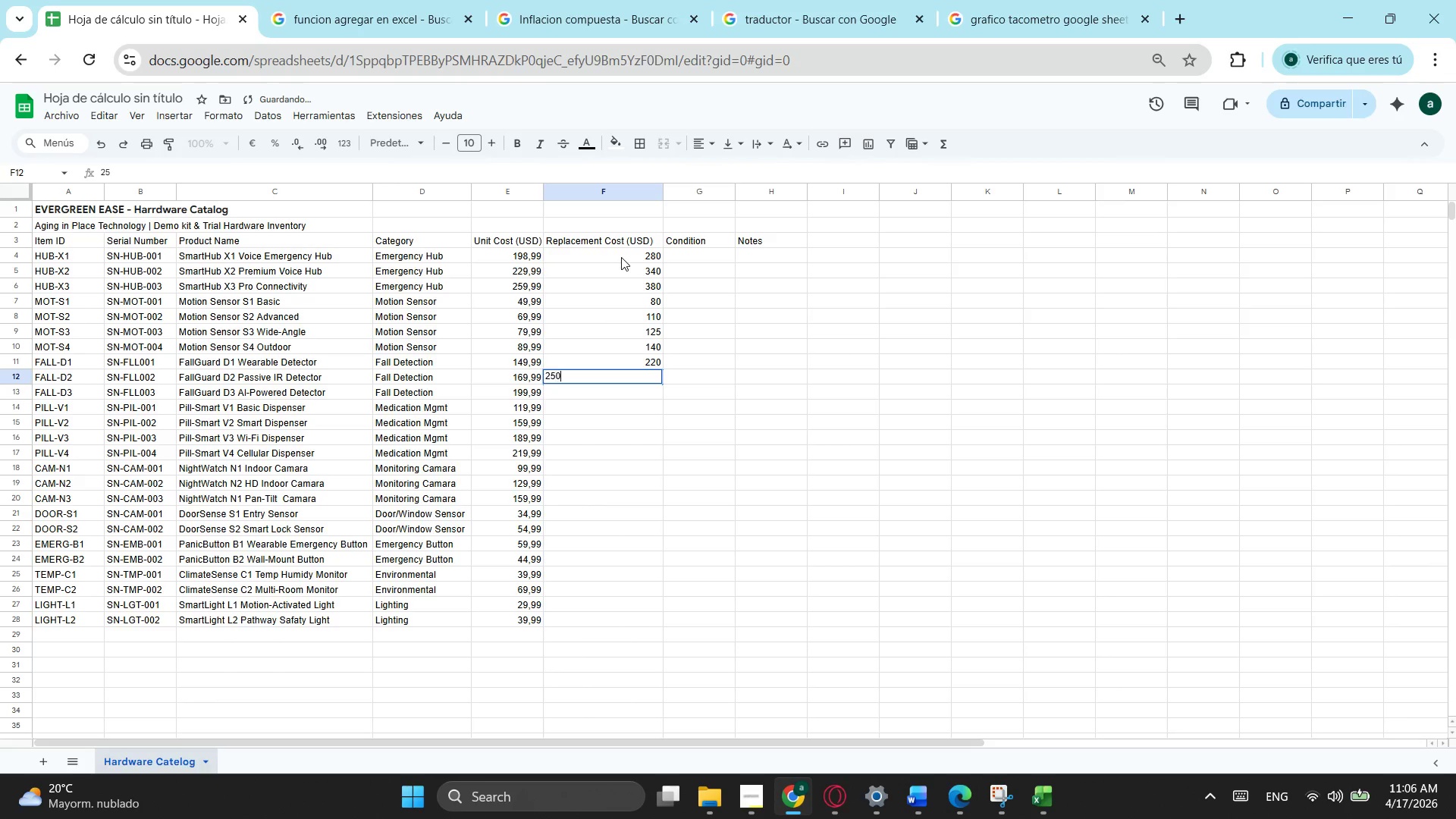 
key(Numpad0)
 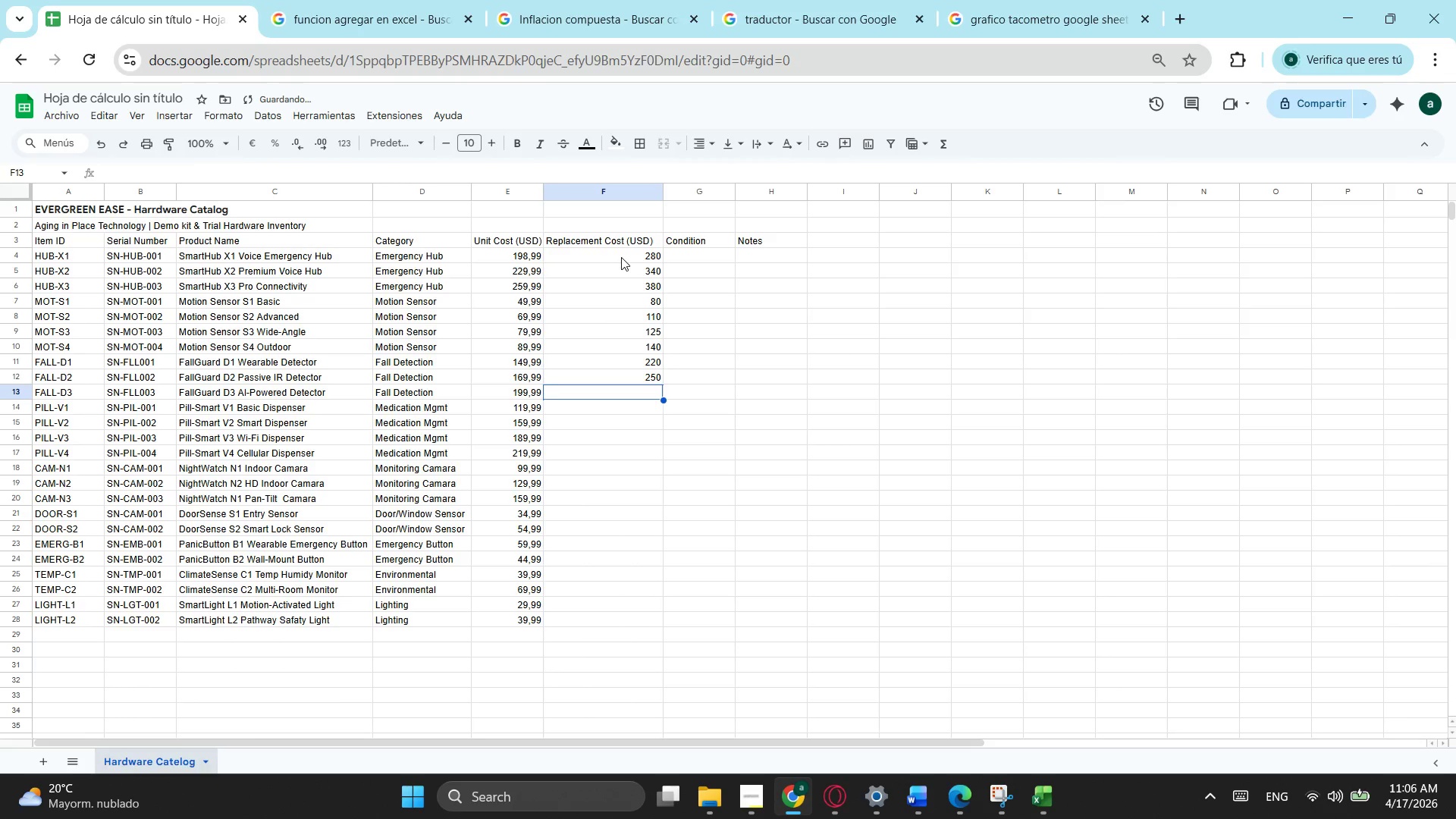 
key(NumpadEnter)
 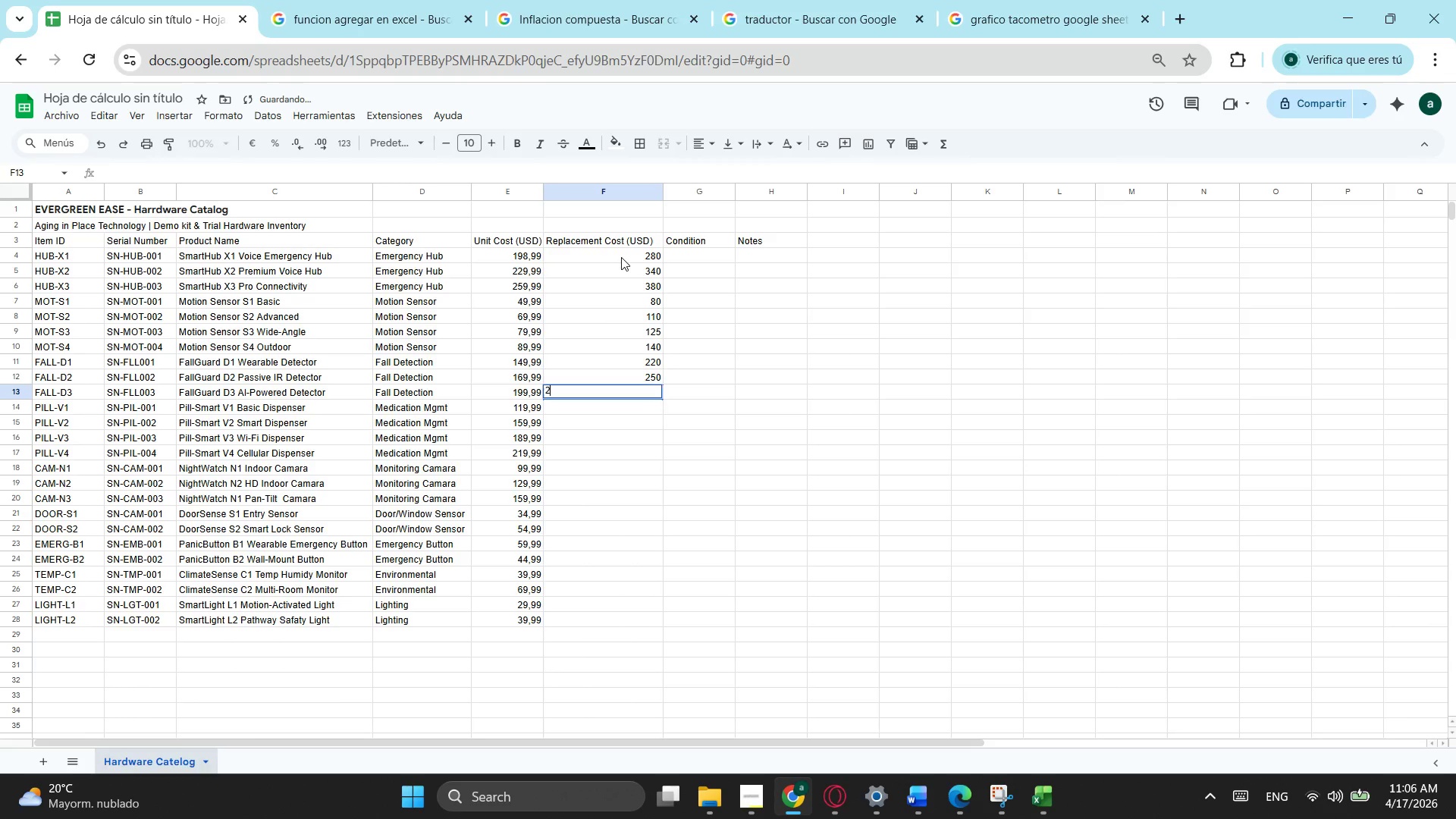 
key(Numpad2)
 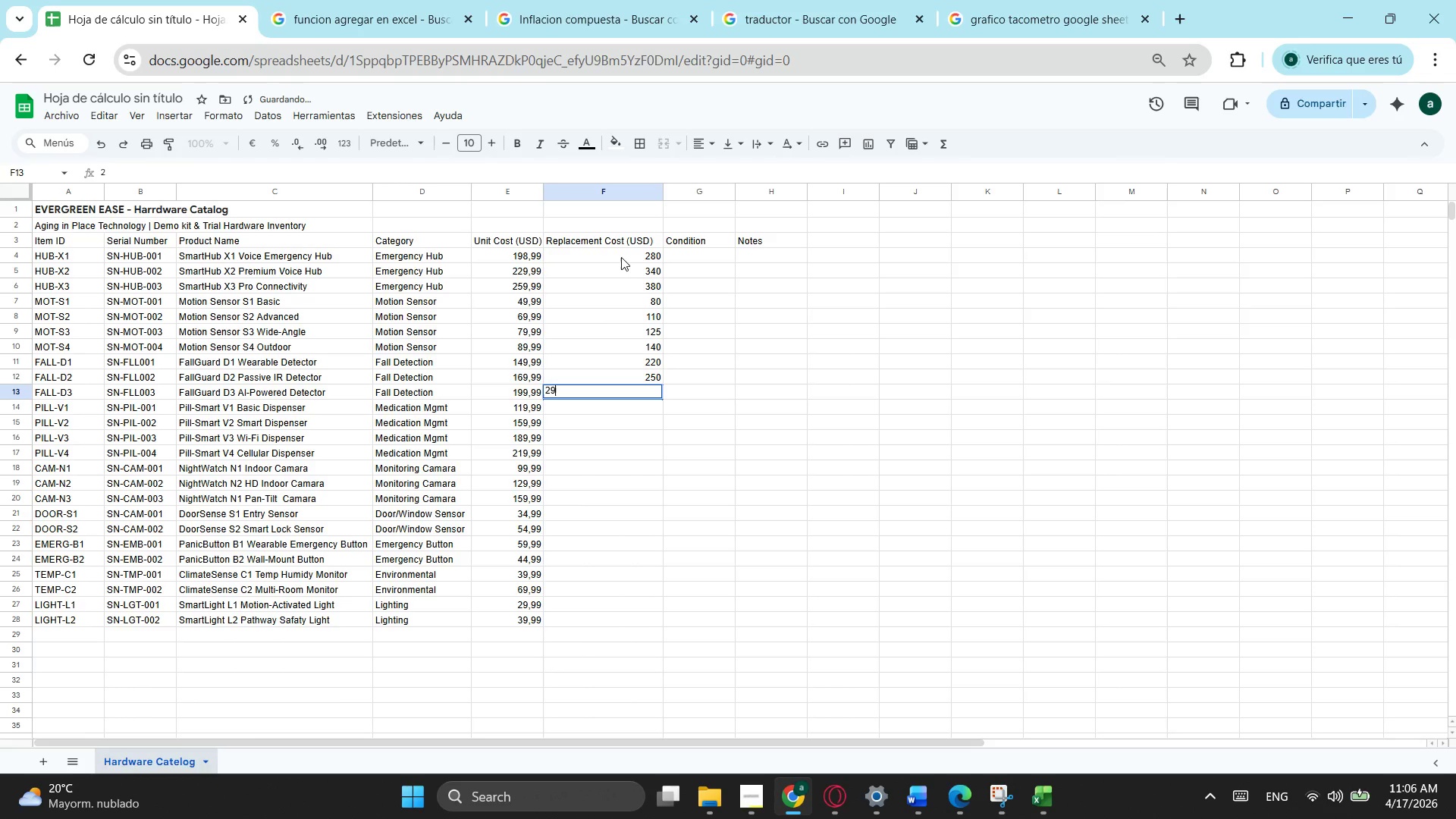 
key(Numpad9)
 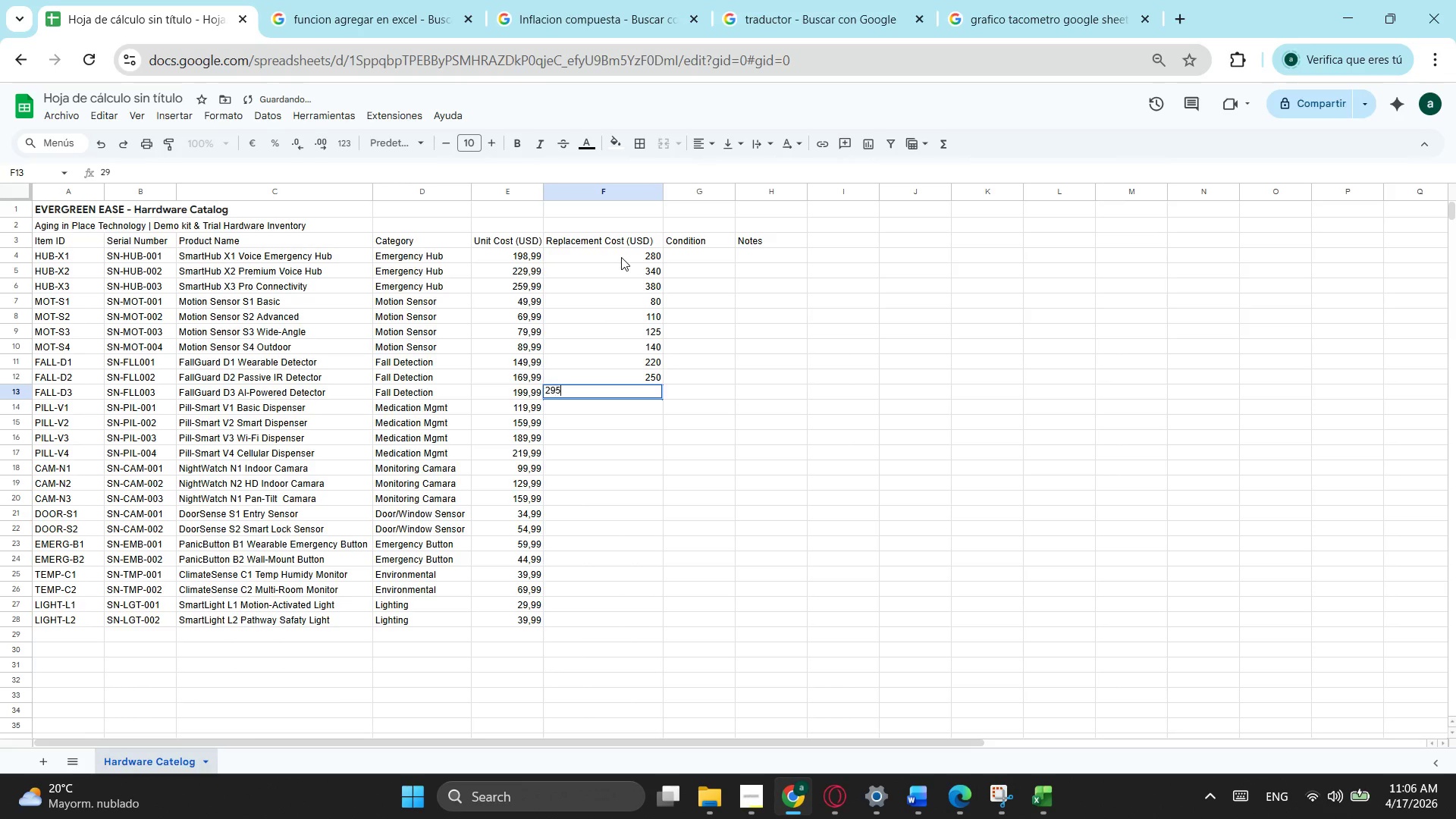 
key(Numpad5)
 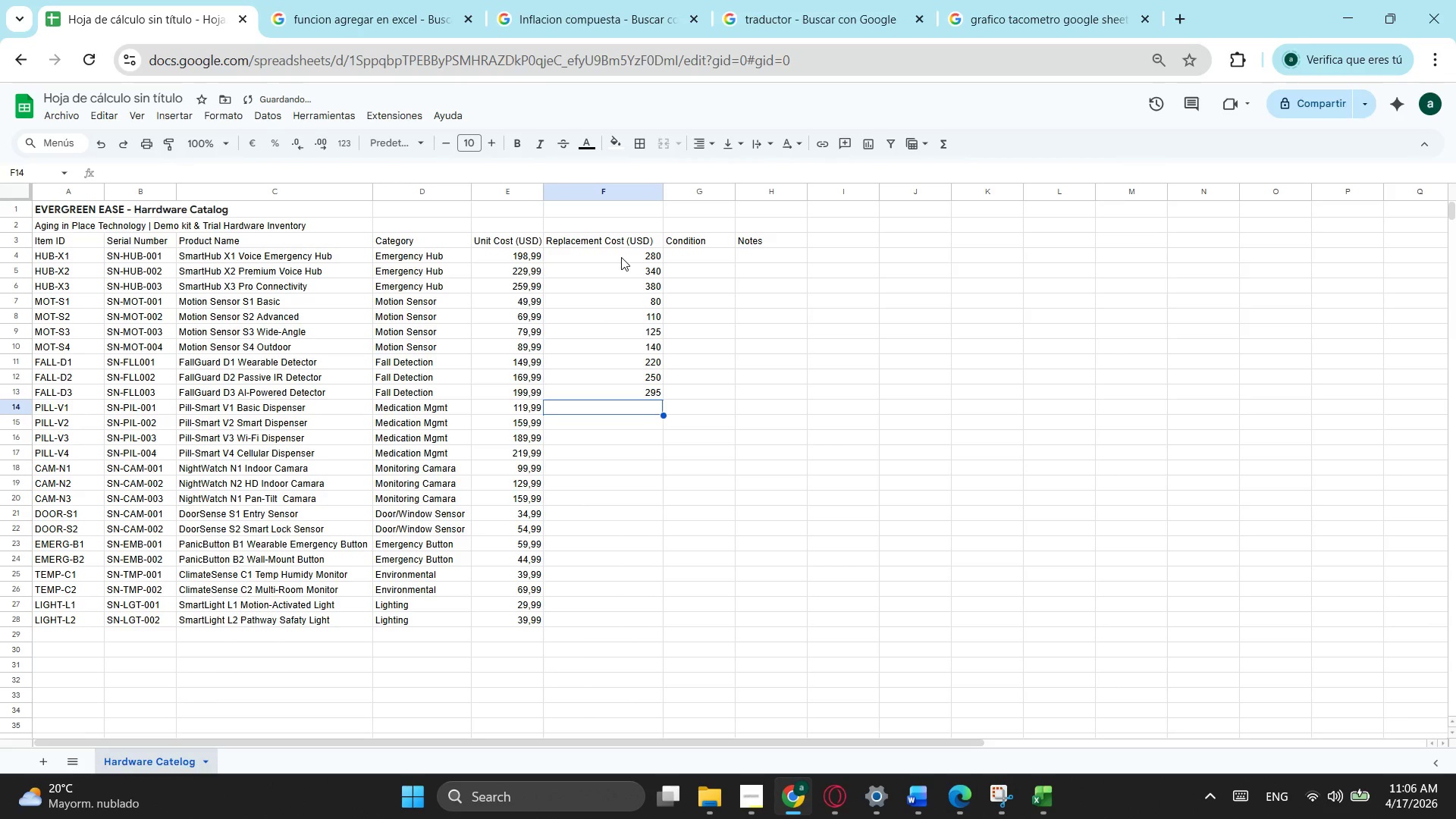 
key(NumpadEnter)
 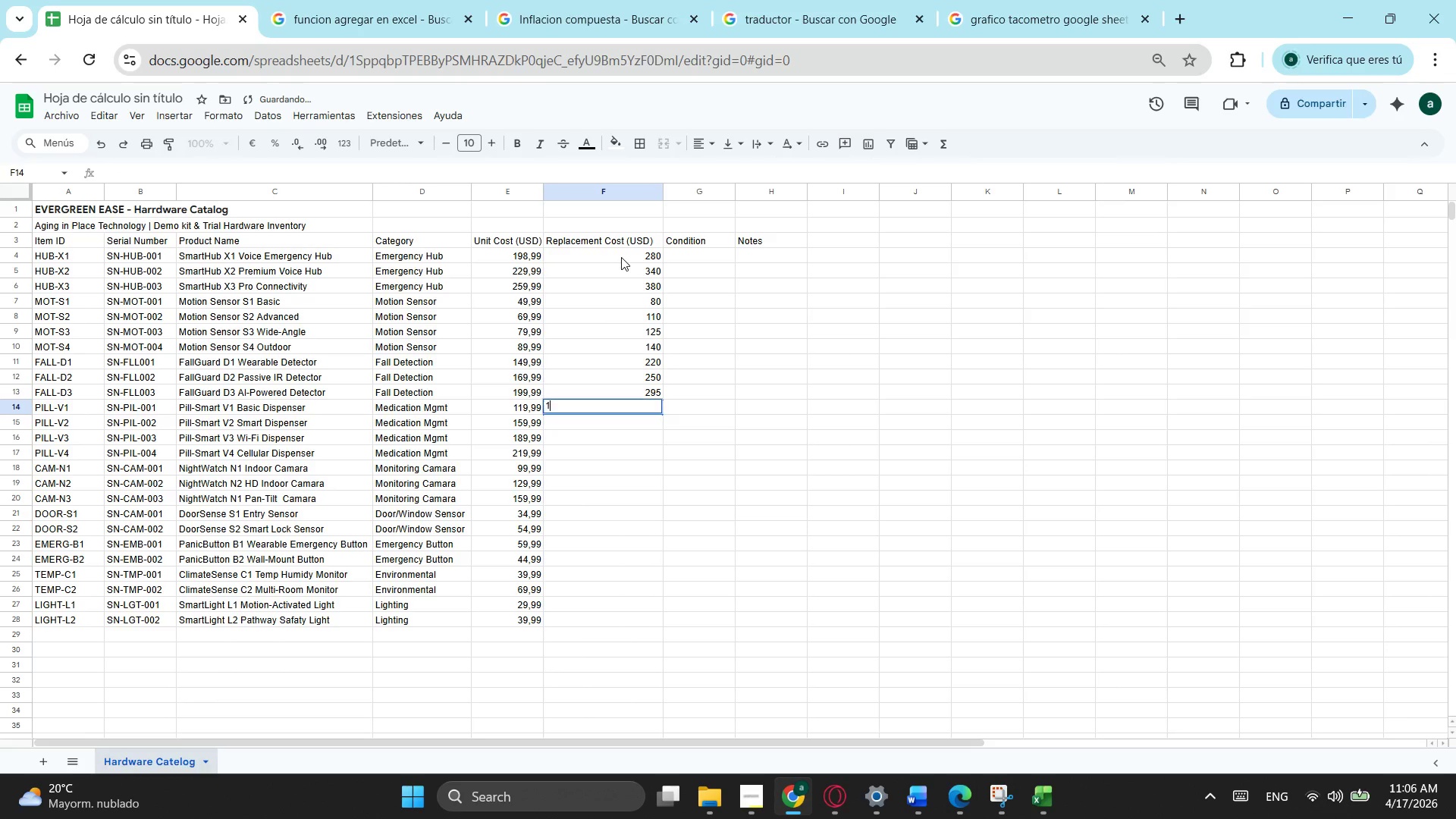 
key(Numpad1)
 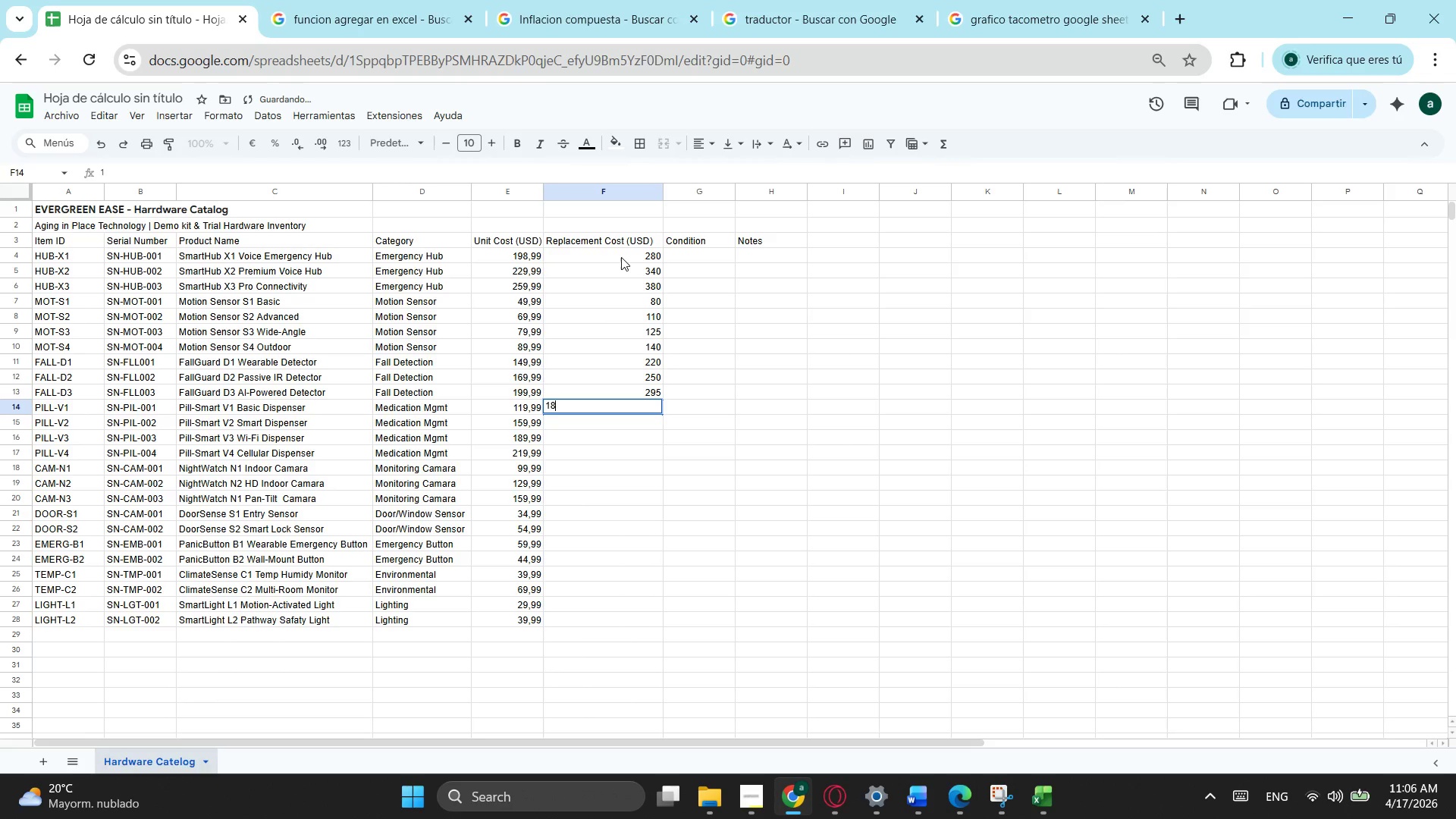 
key(Numpad8)
 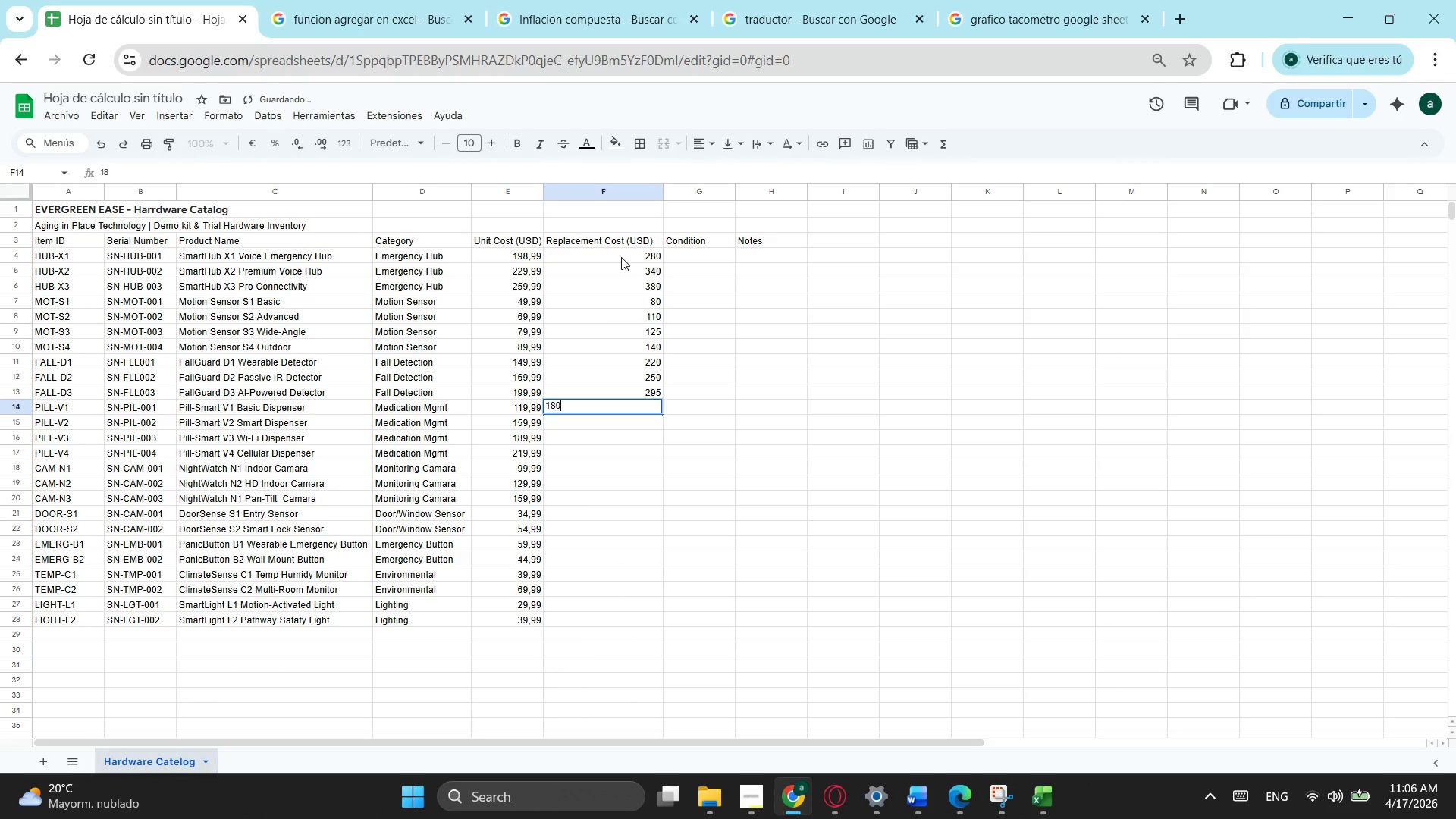 
key(Numpad0)
 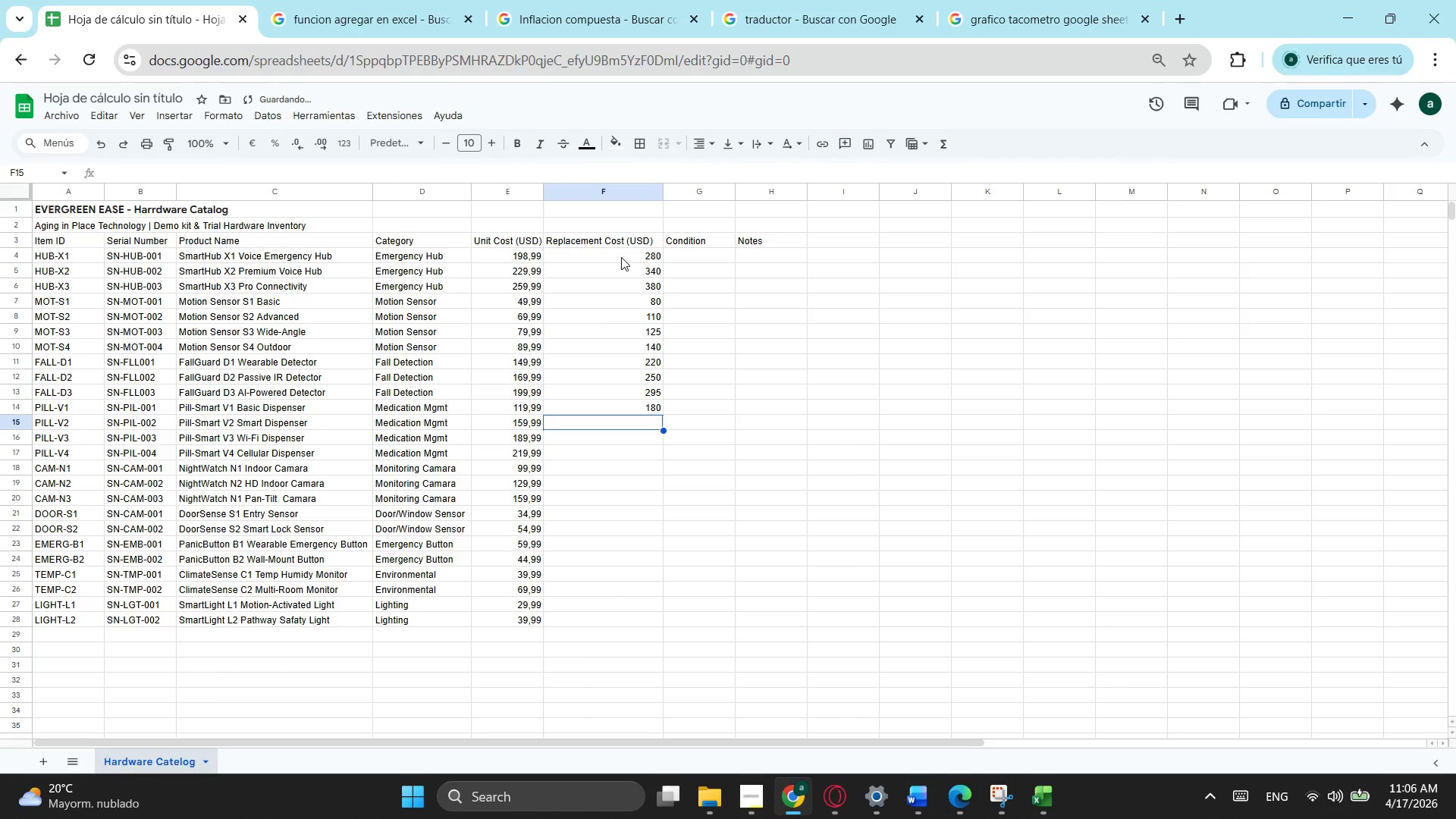 
key(NumpadEnter)
 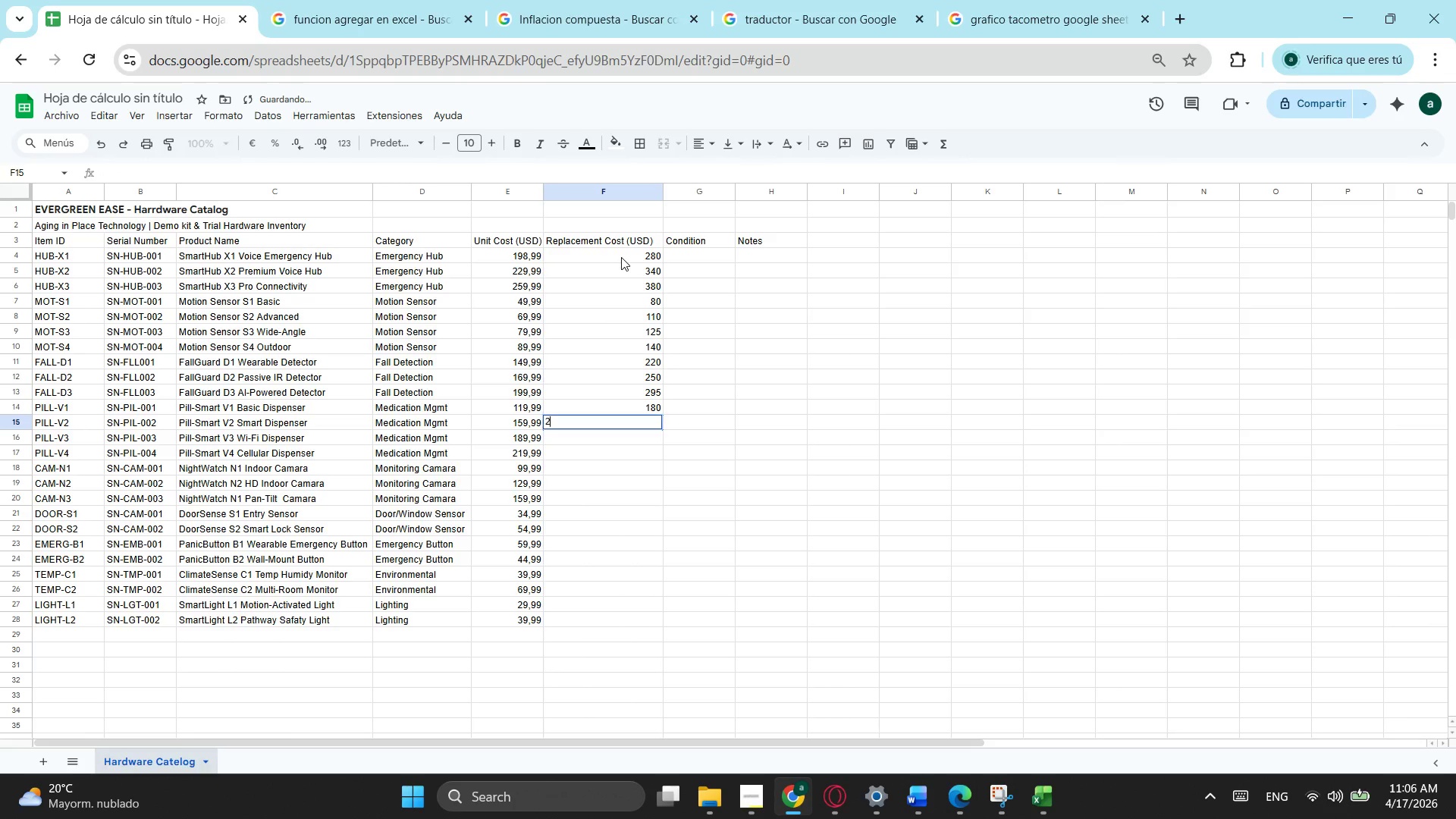 
key(Numpad2)
 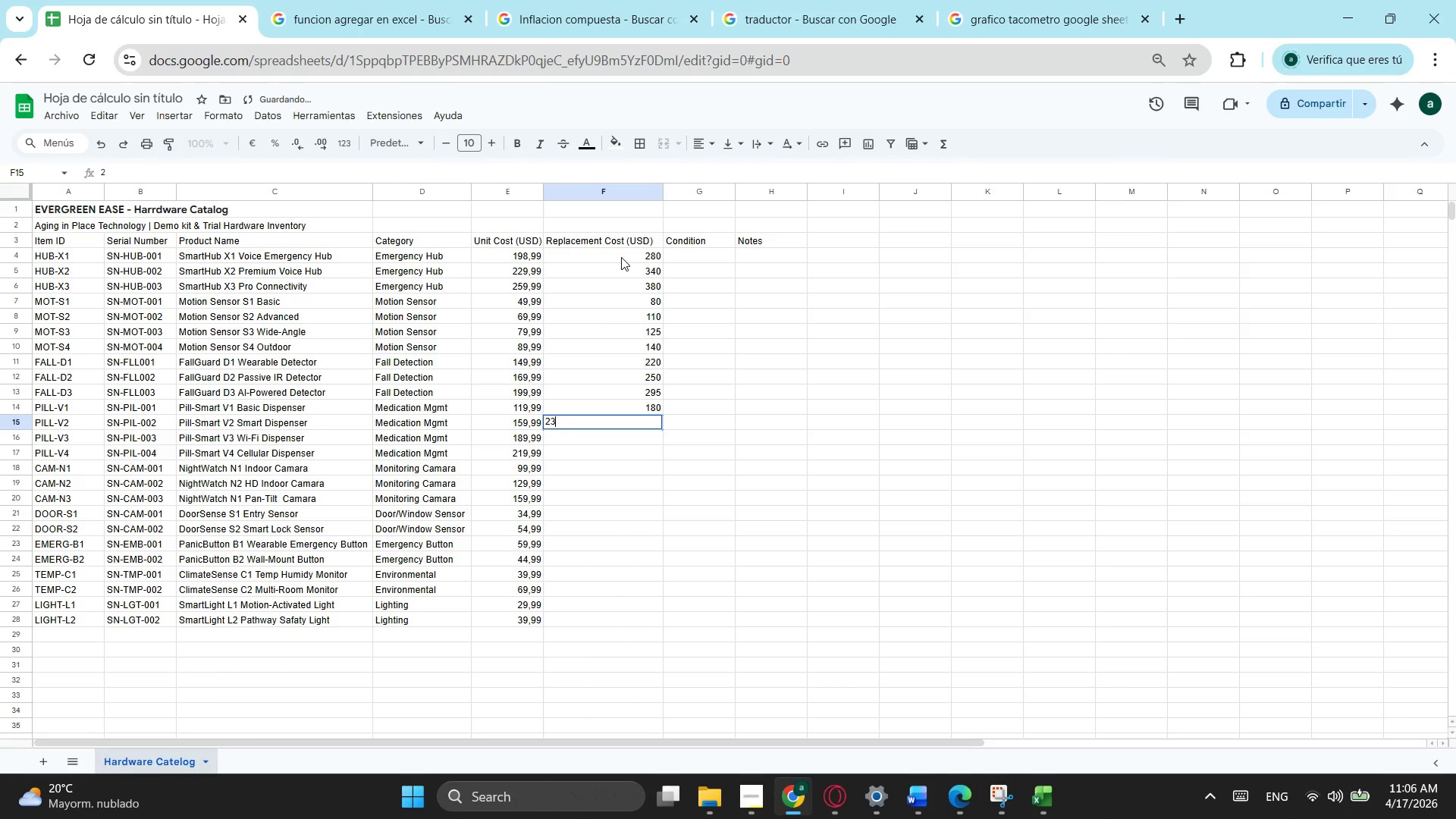 
key(Numpad3)
 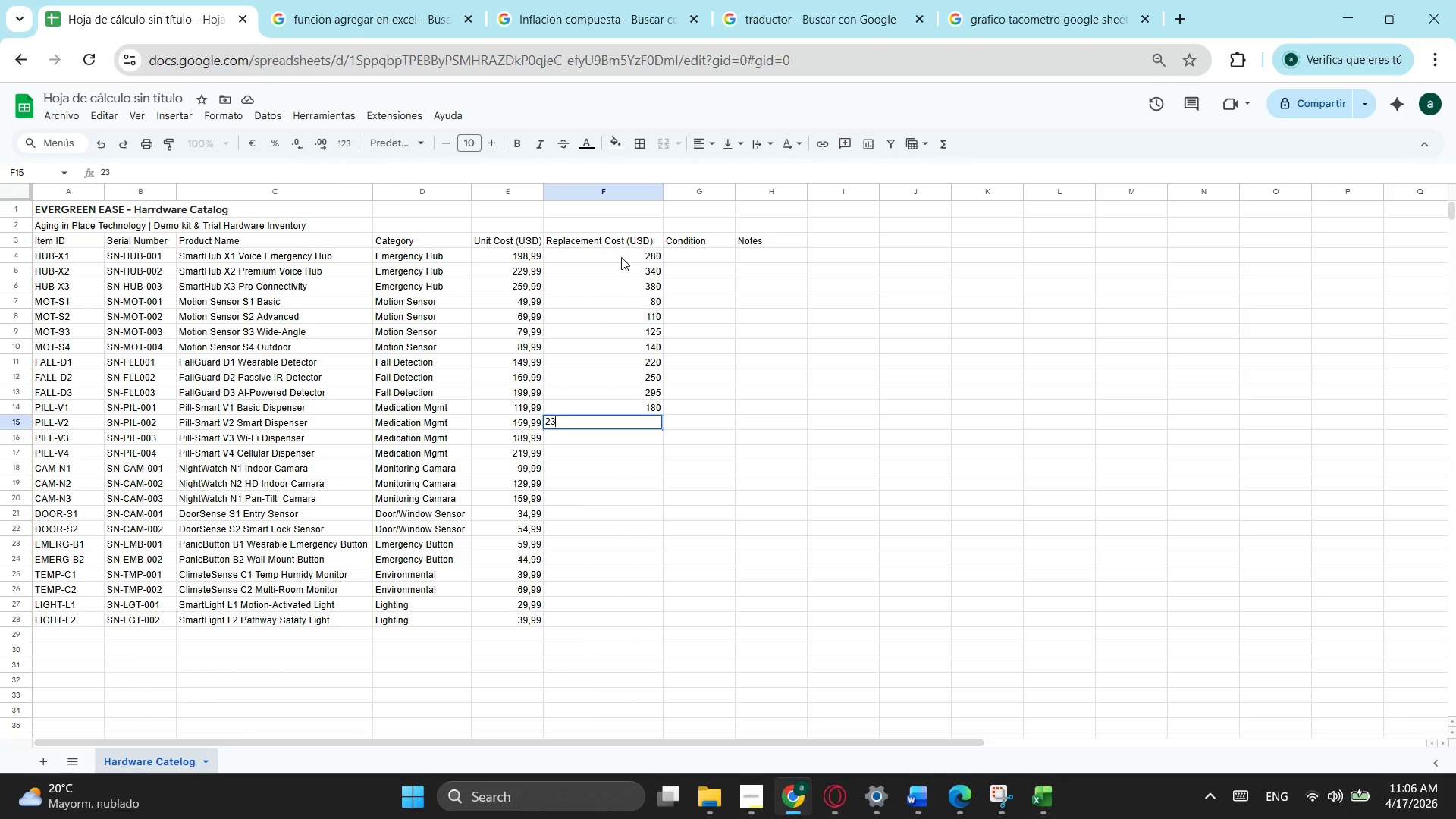 
wait(5.41)
 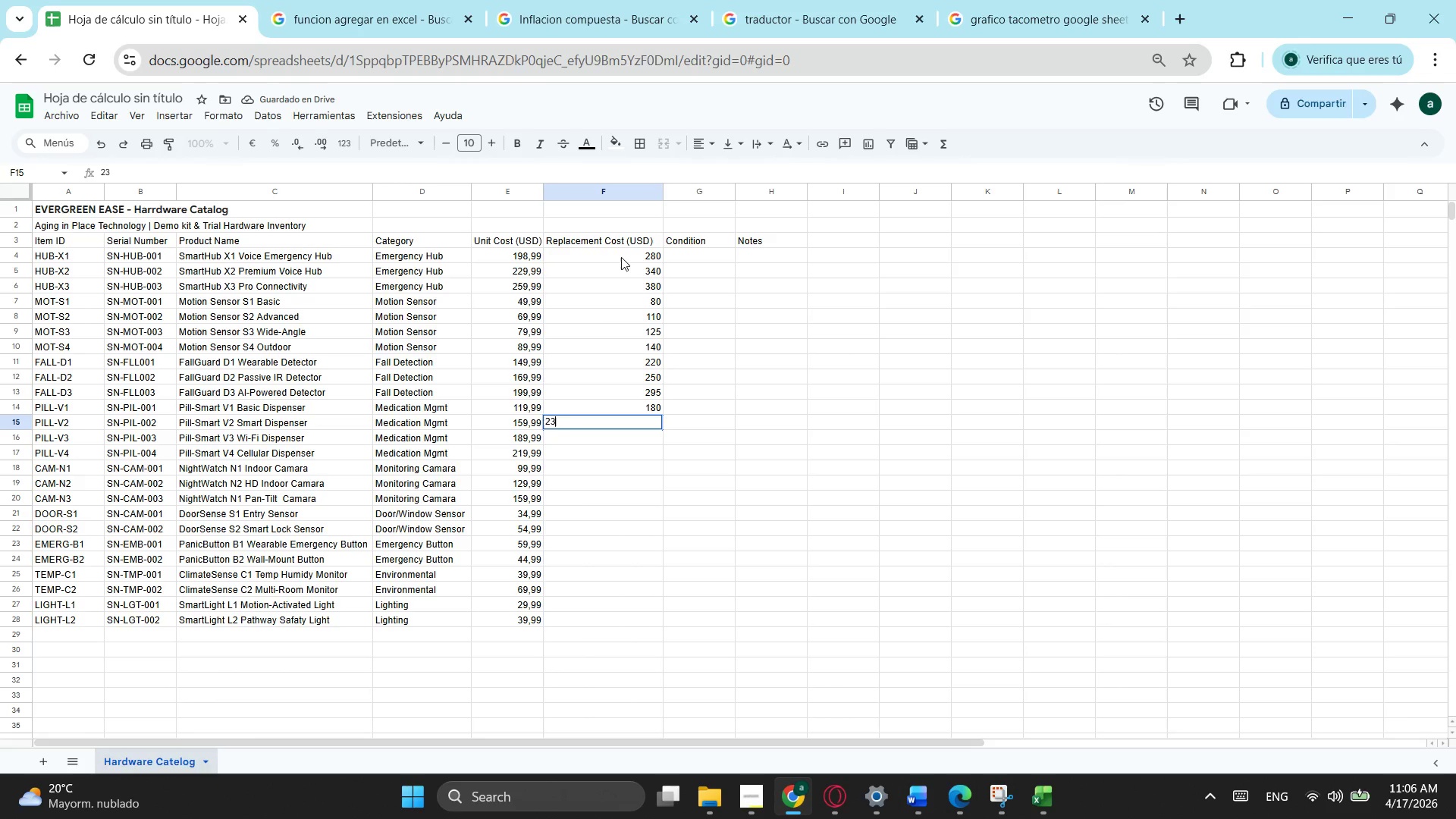 
key(Numpad5)
 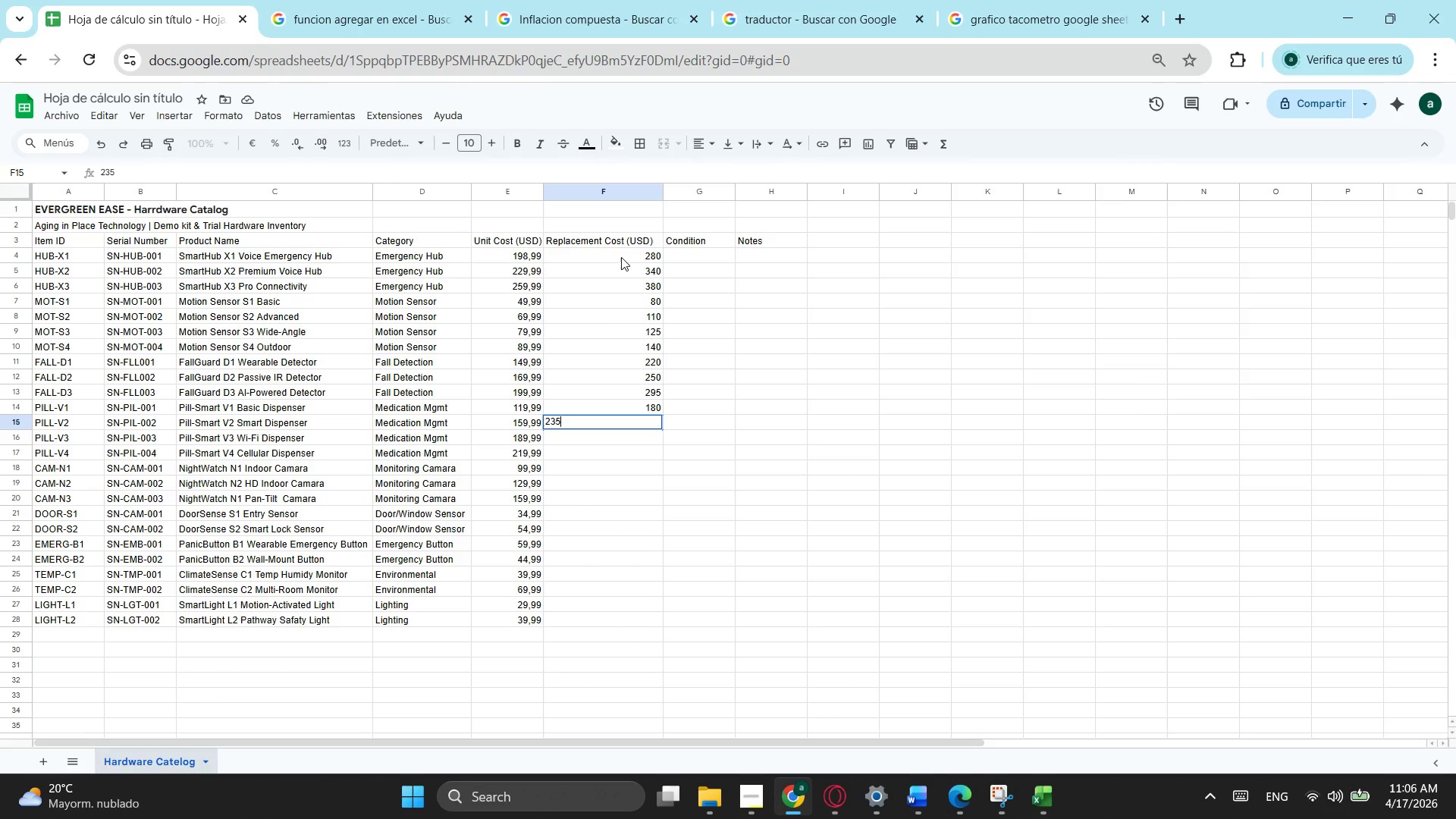 
key(NumpadEnter)
 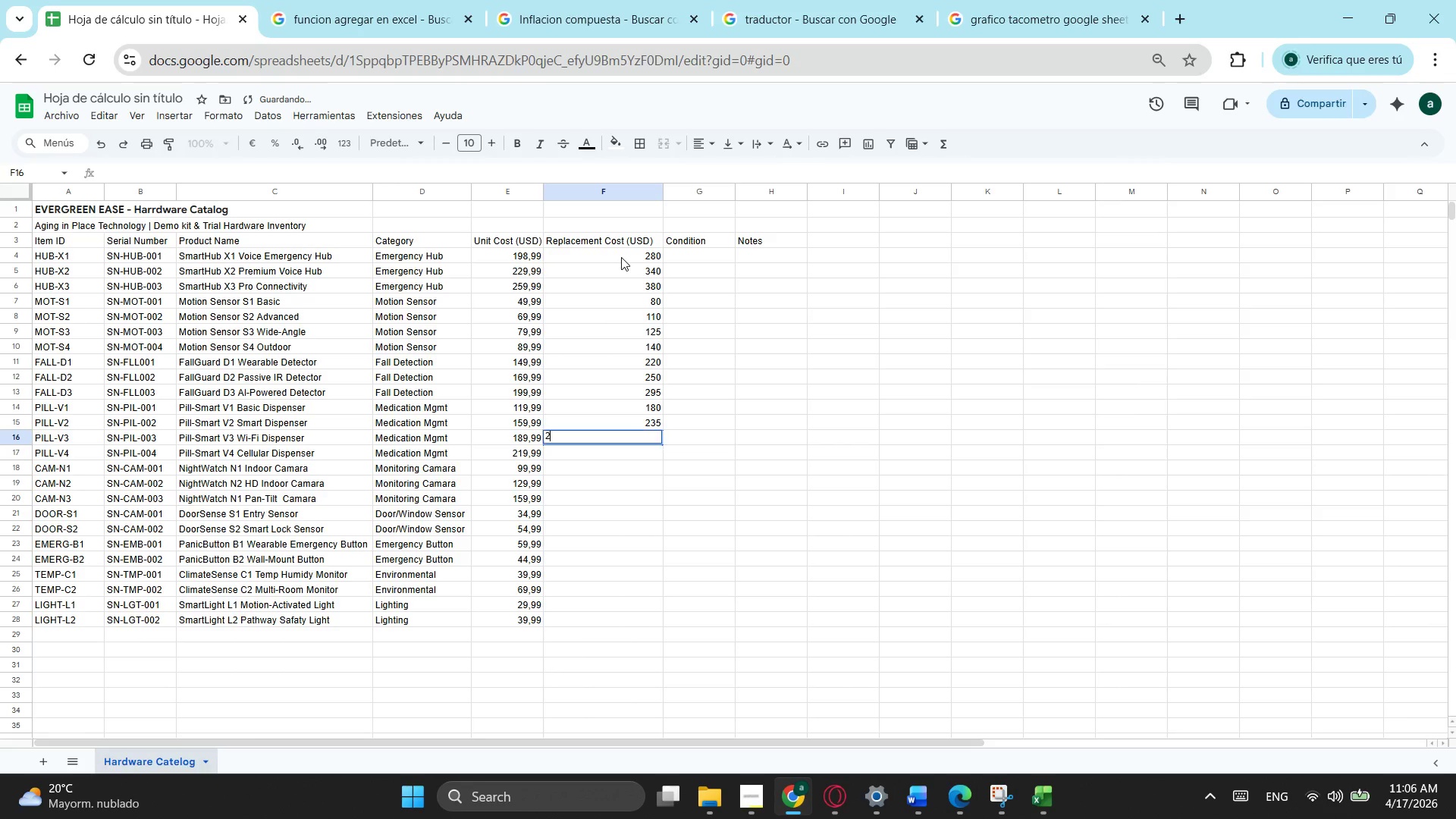 
key(Numpad2)
 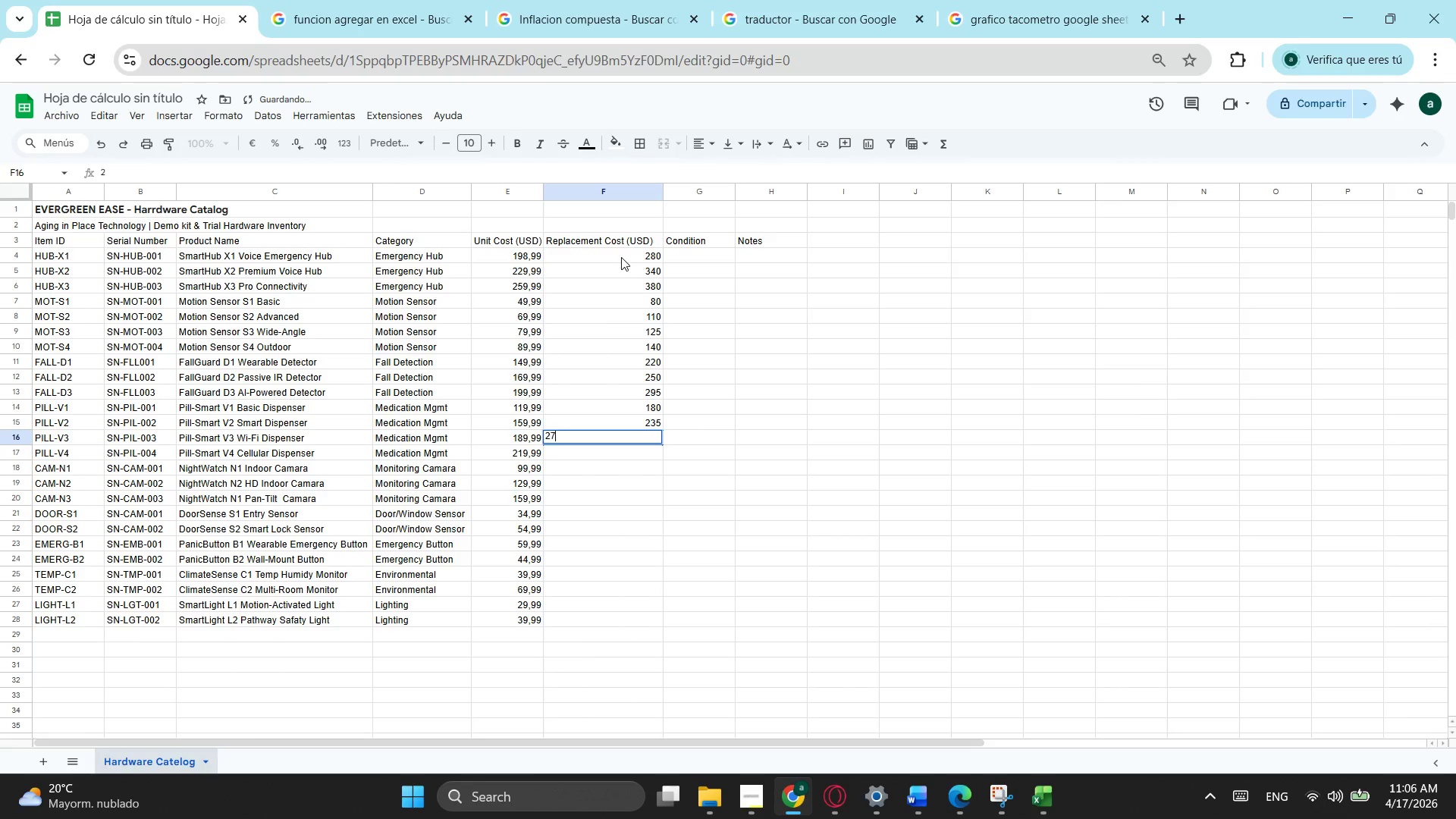 
key(Numpad7)
 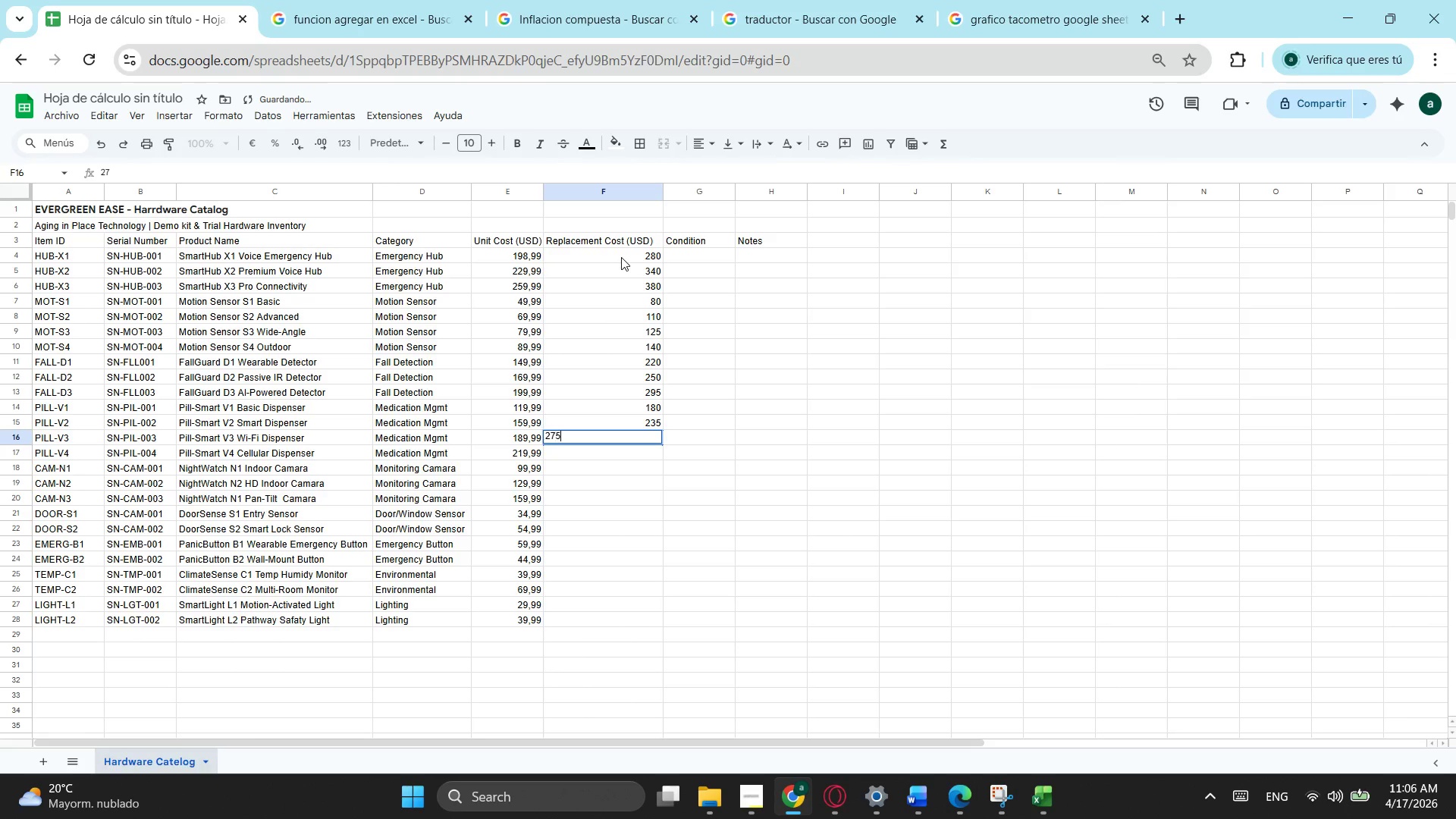 
key(Numpad5)
 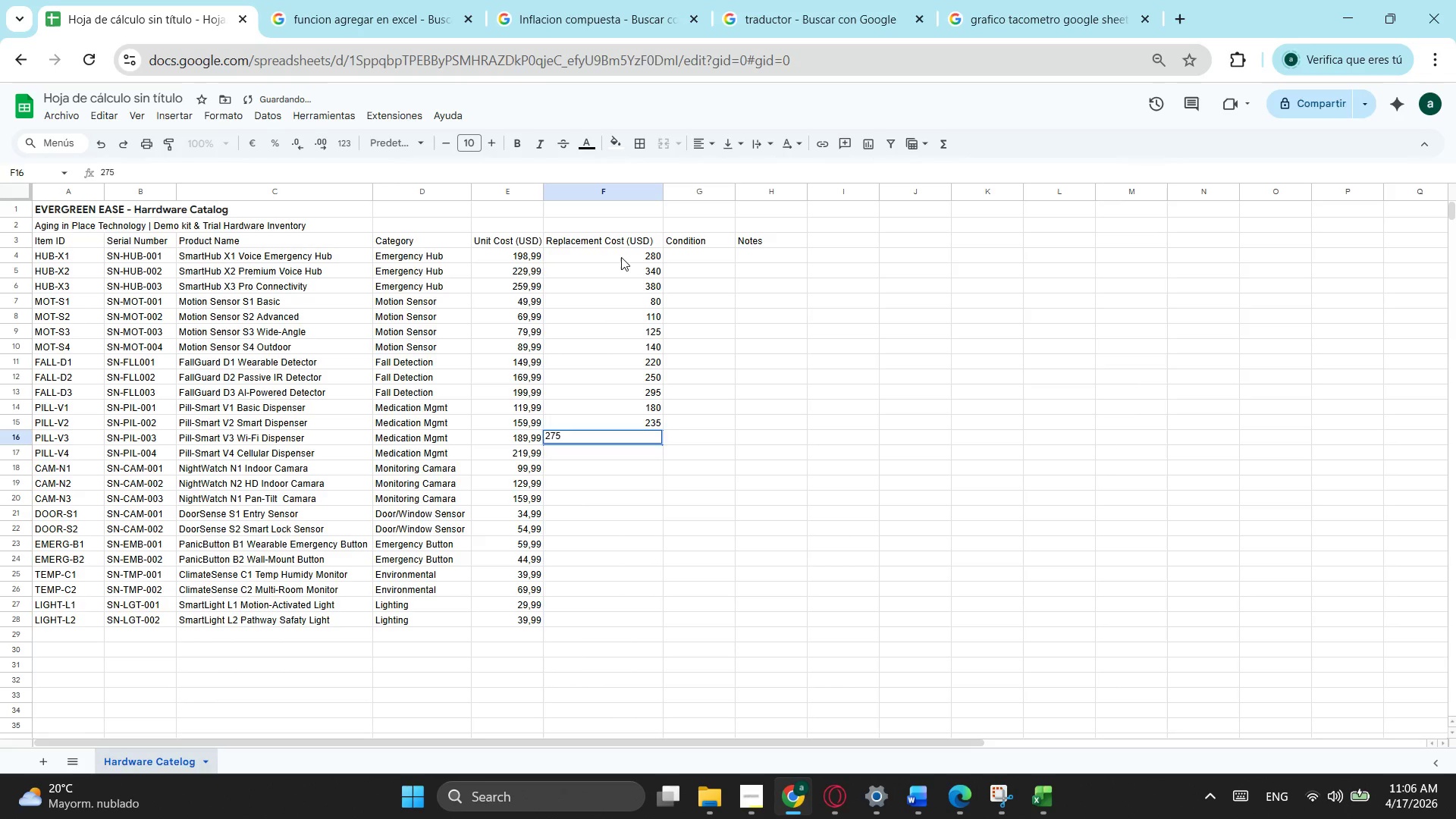 
key(NumpadEnter)
 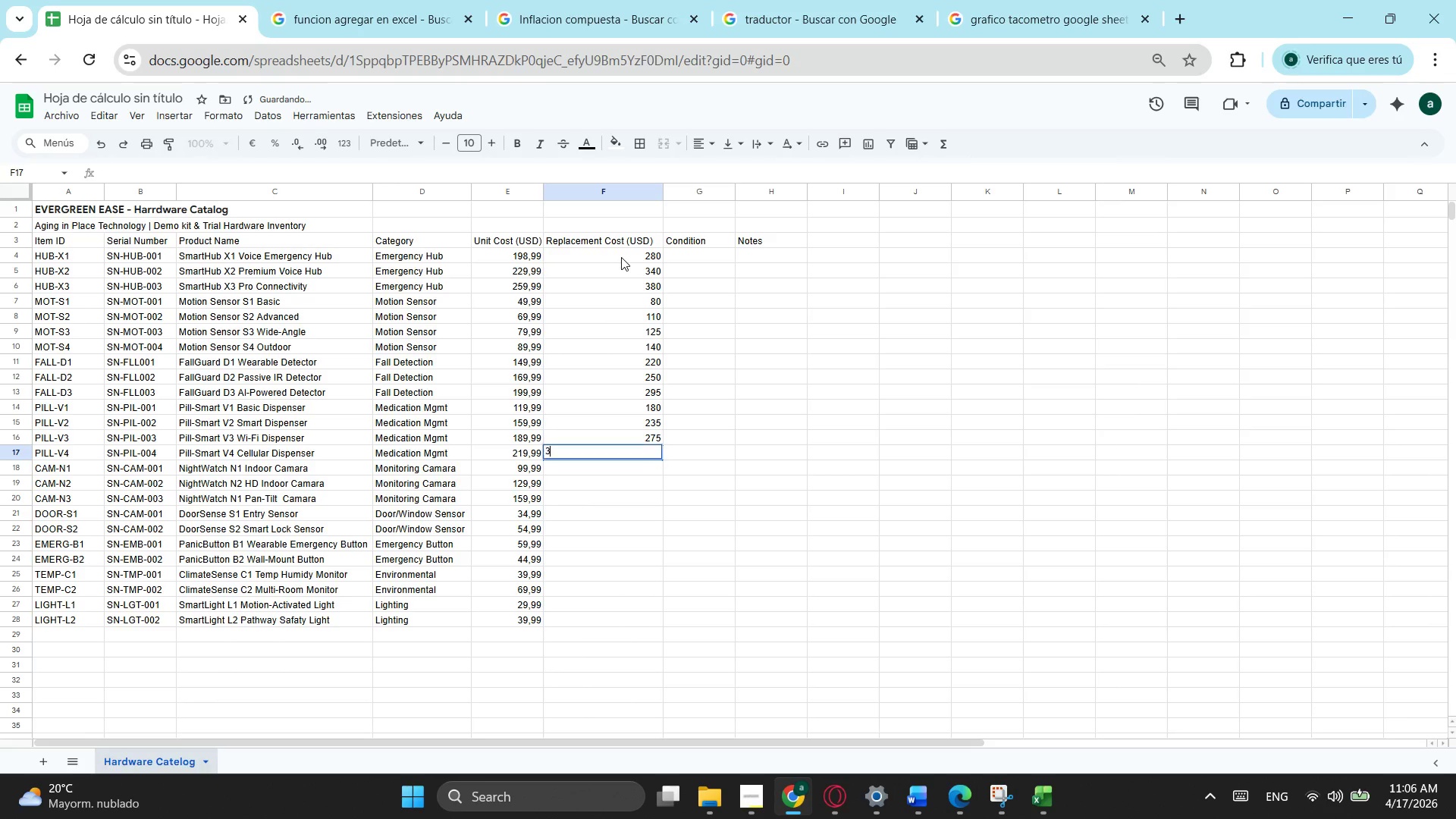 
key(Numpad3)
 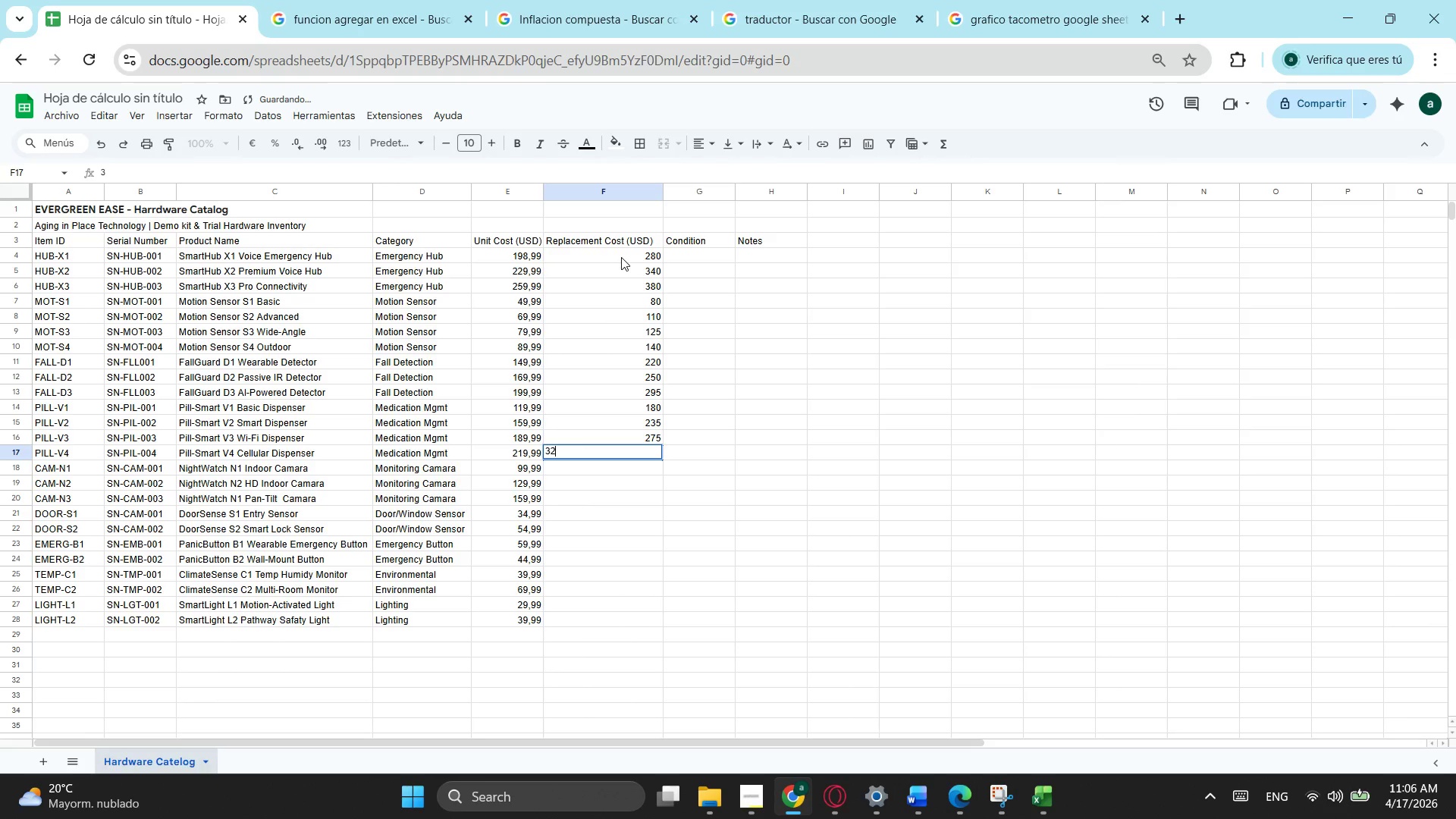 
key(Numpad2)
 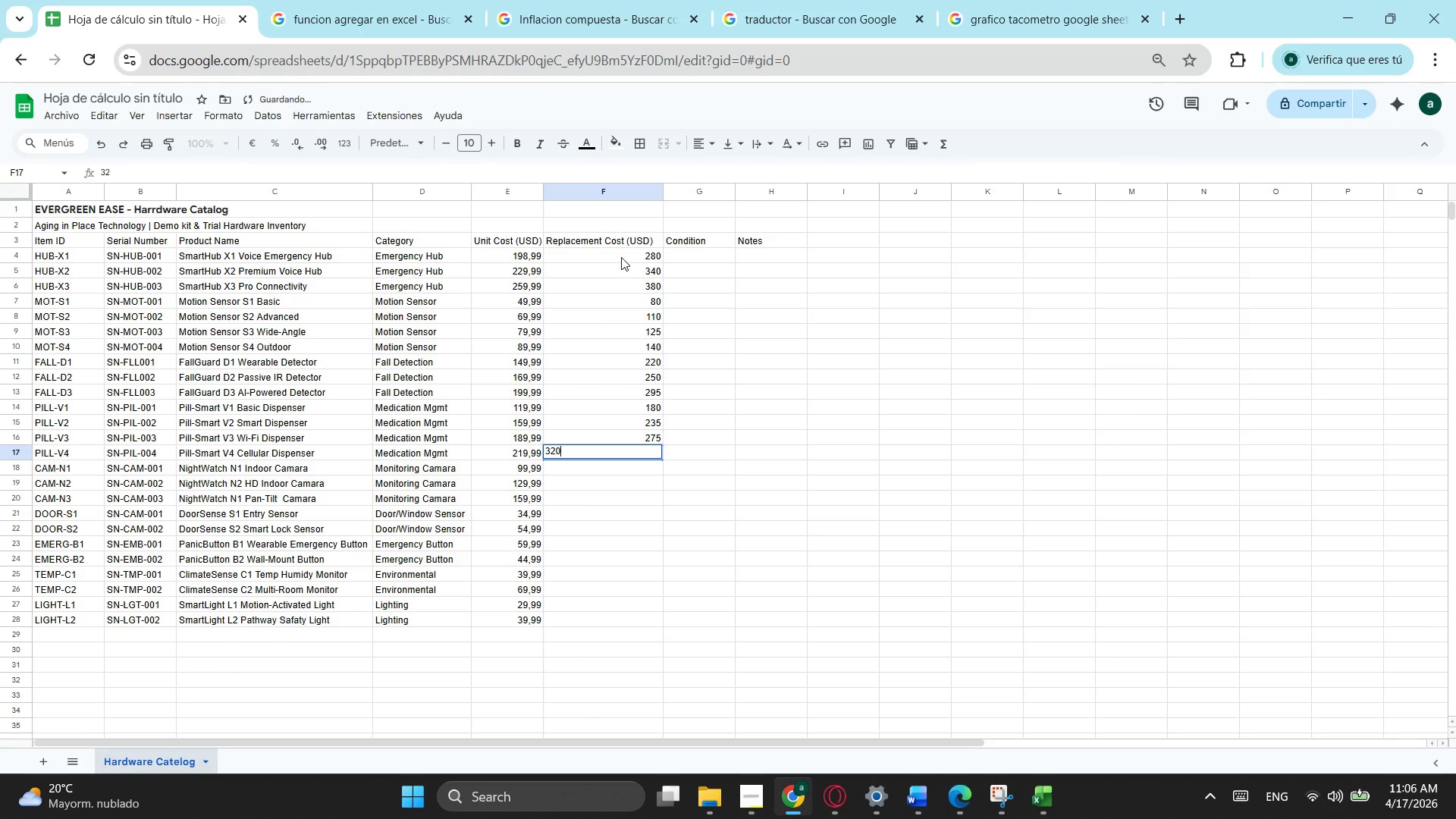 
key(Numpad0)
 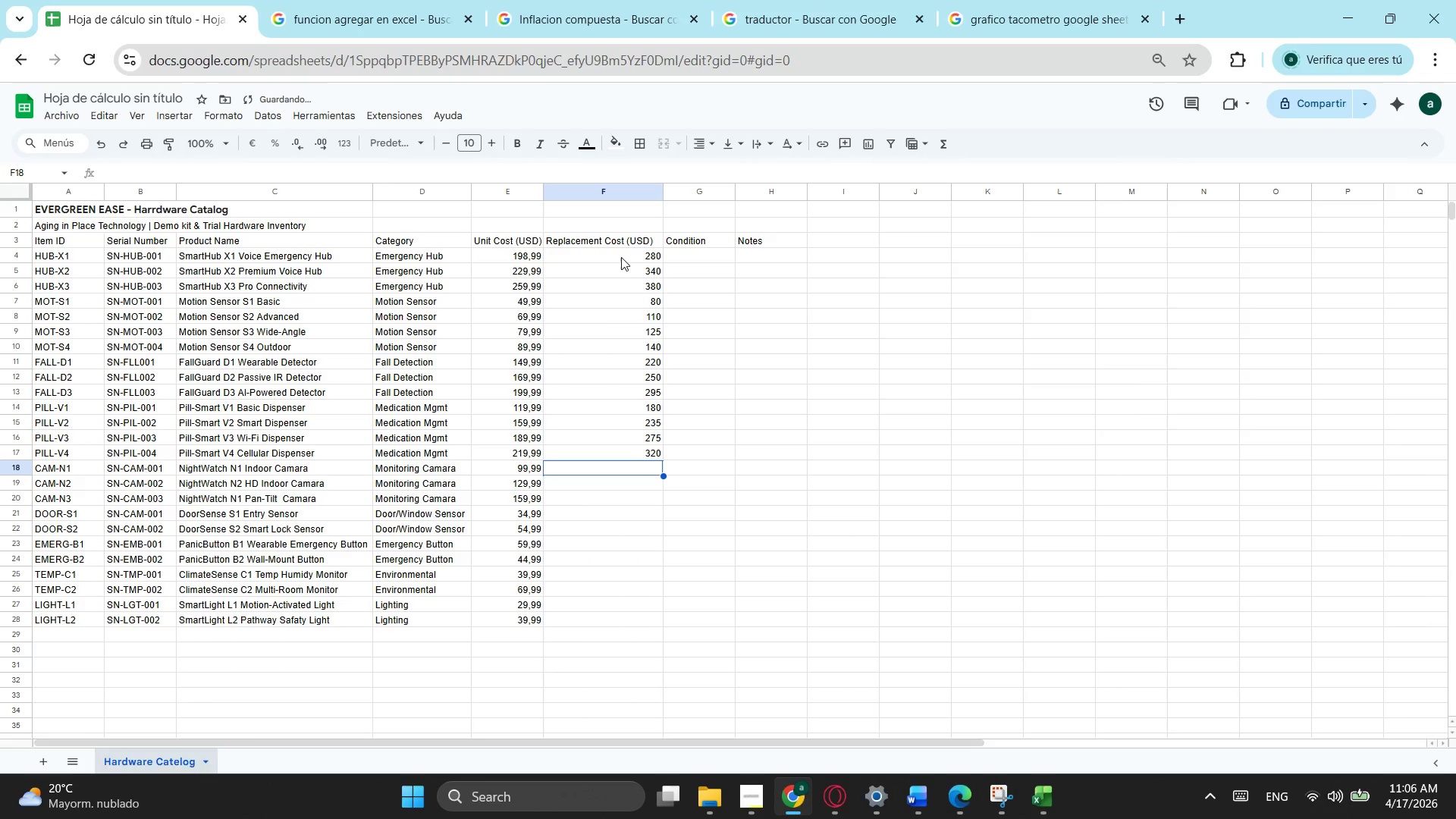 
key(NumpadEnter)
 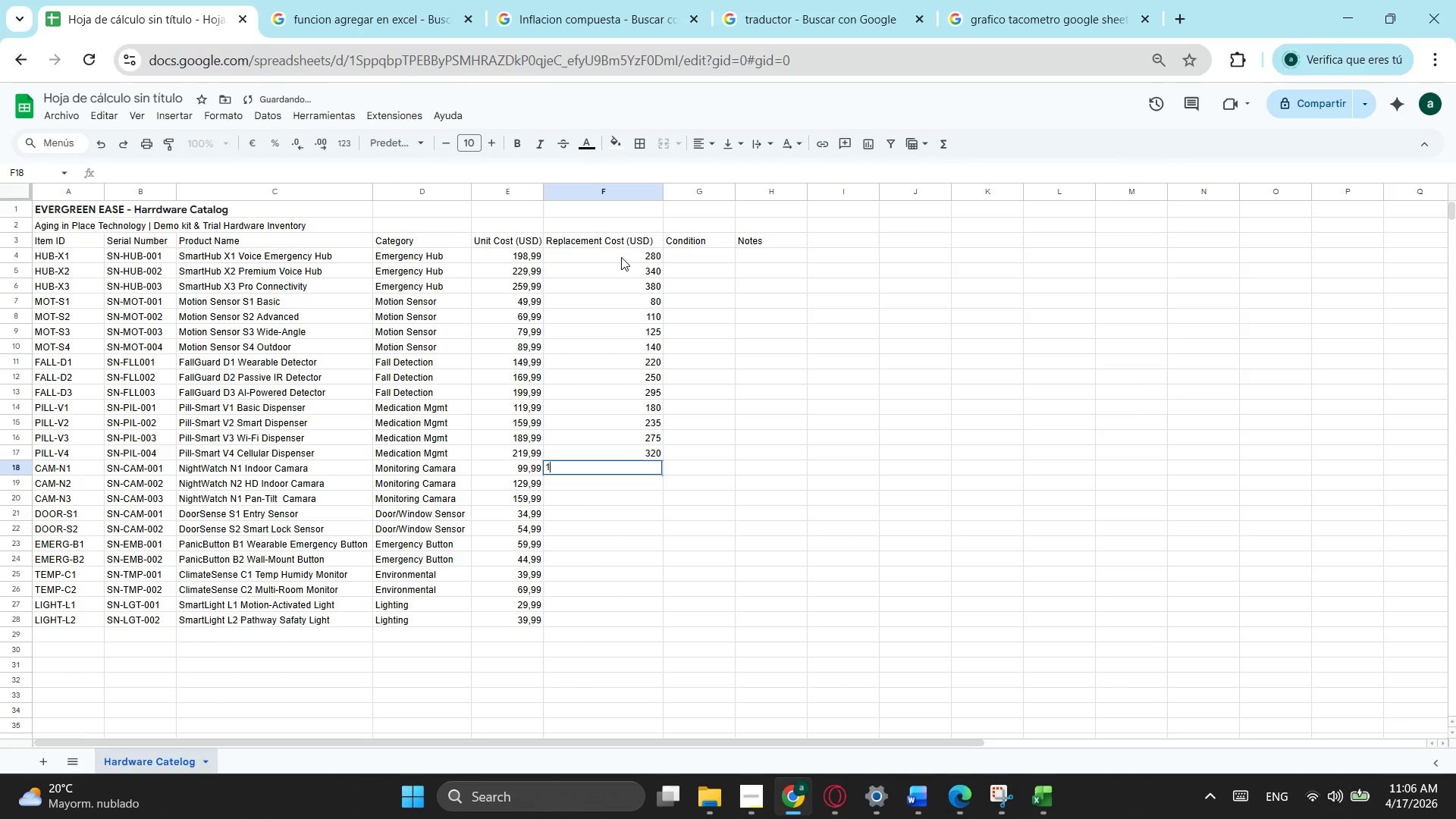 
key(Numpad1)
 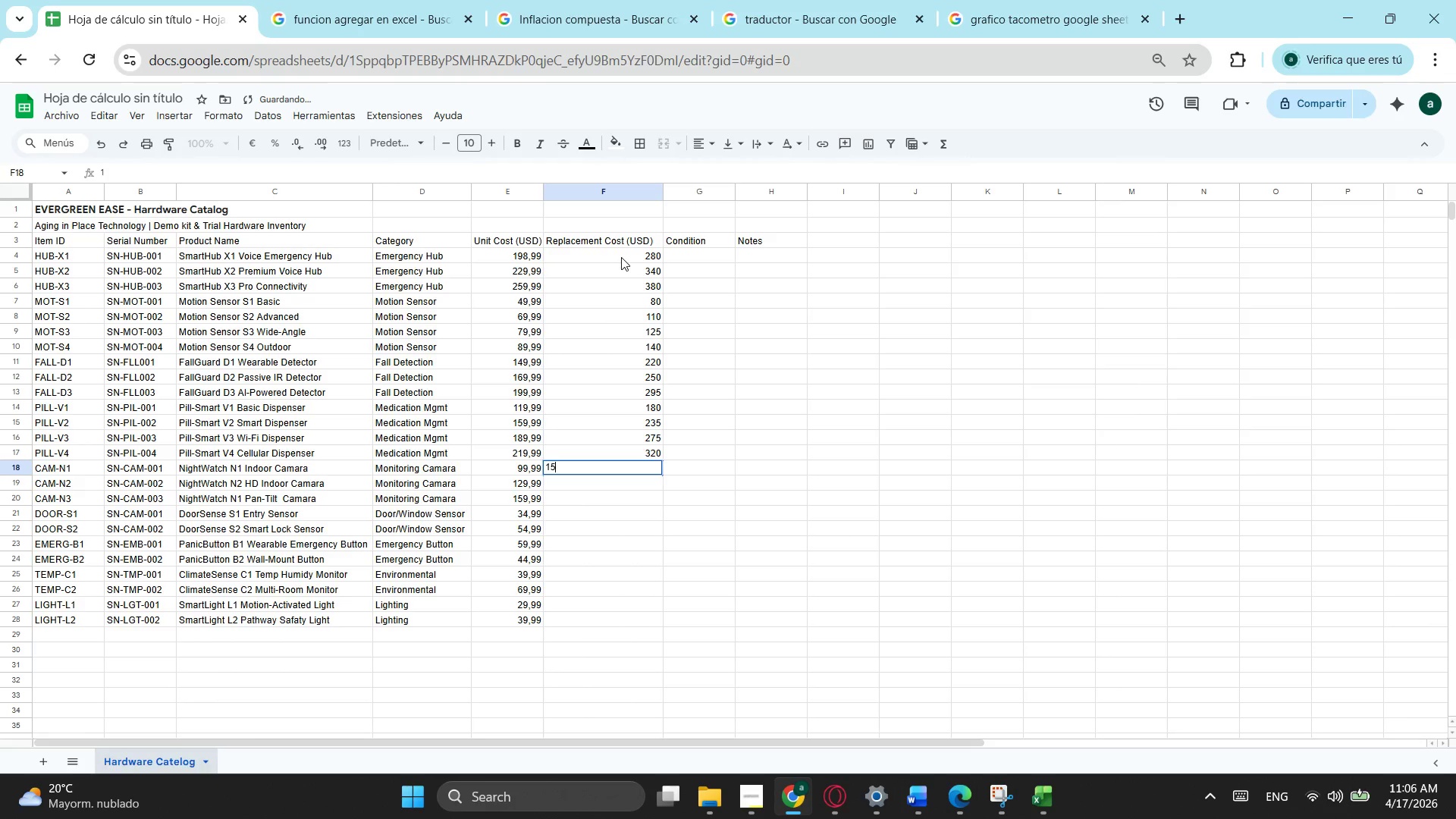 
key(Numpad5)
 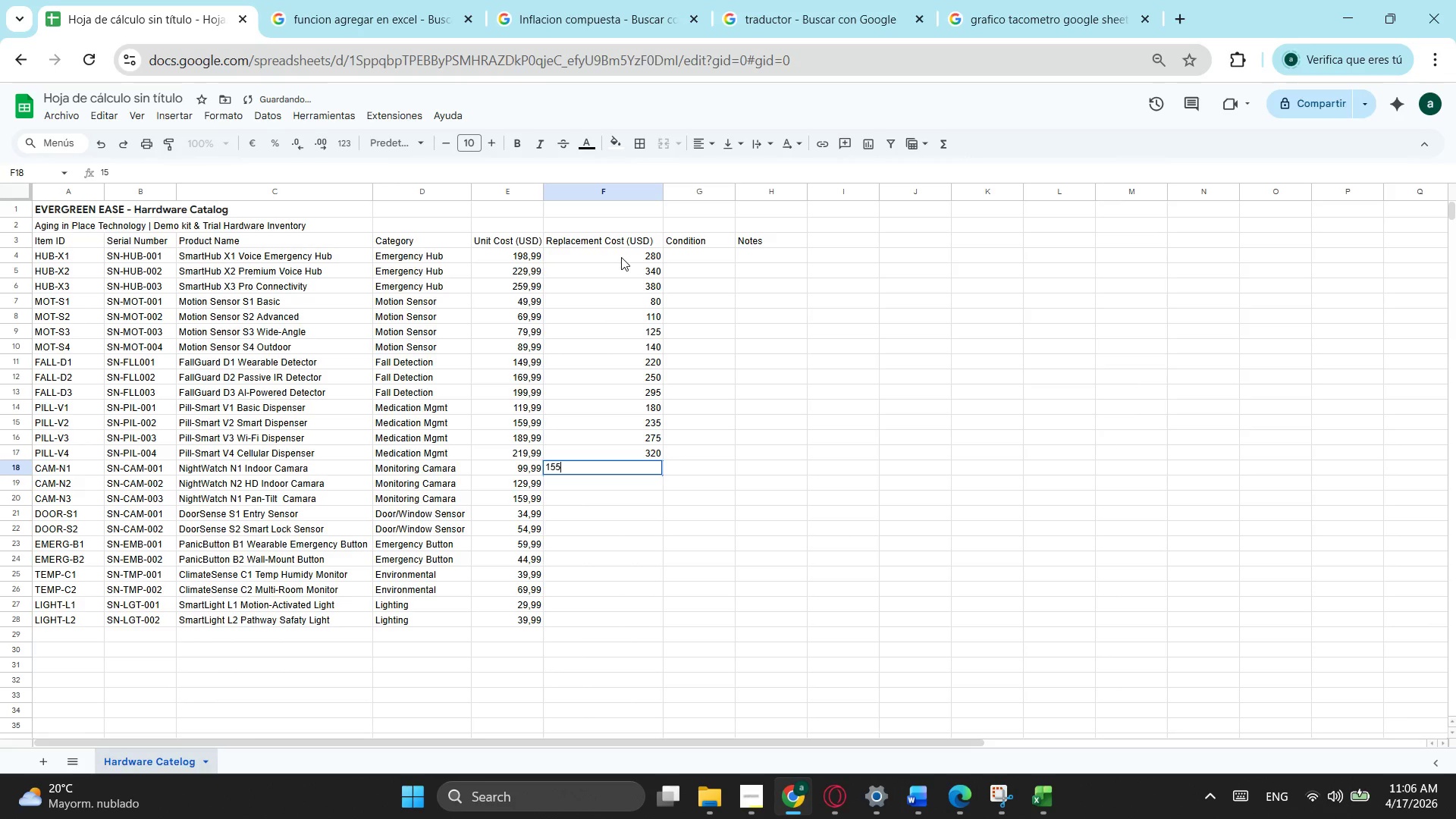 
key(Numpad5)
 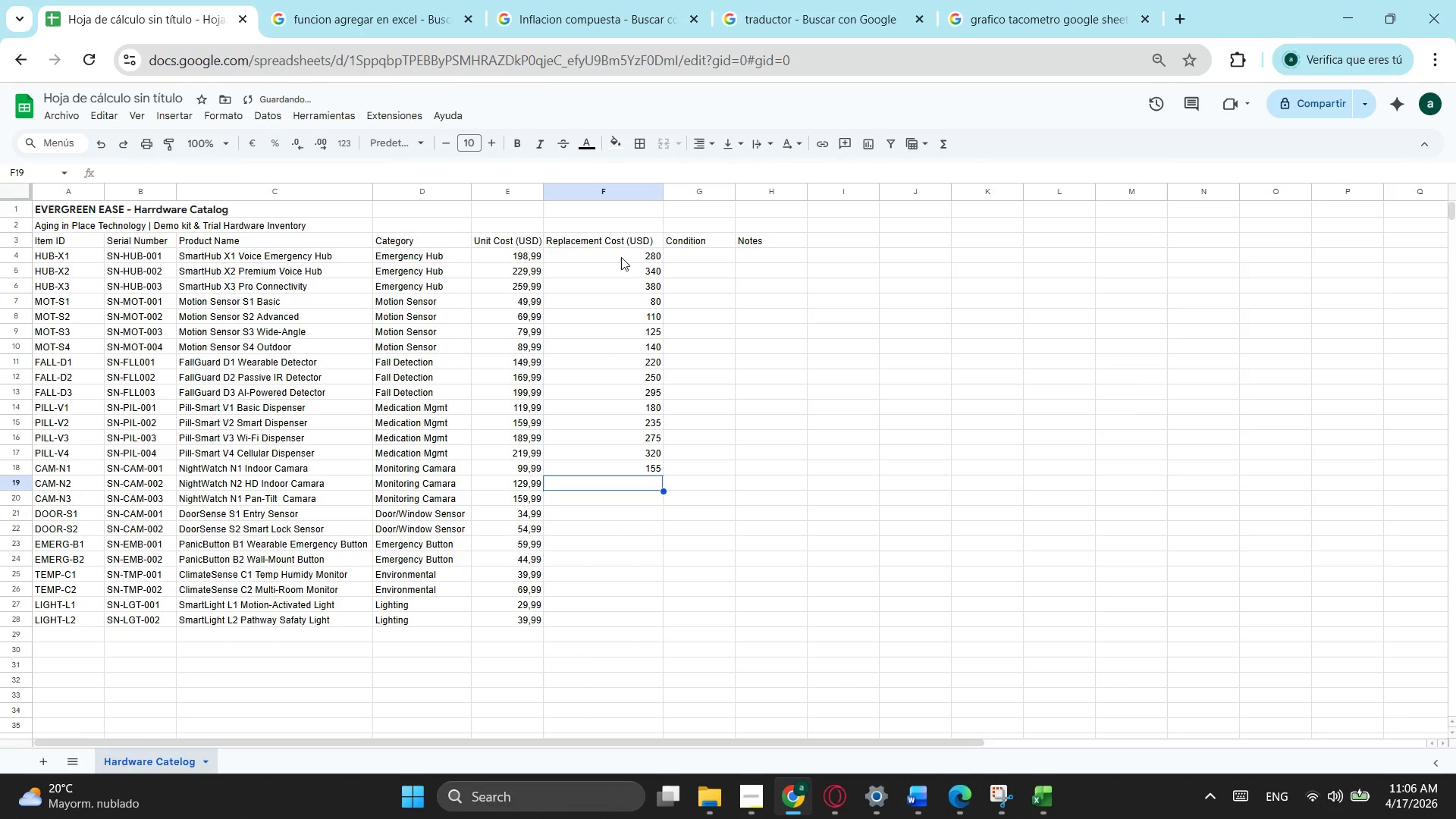 
key(NumpadEnter)
 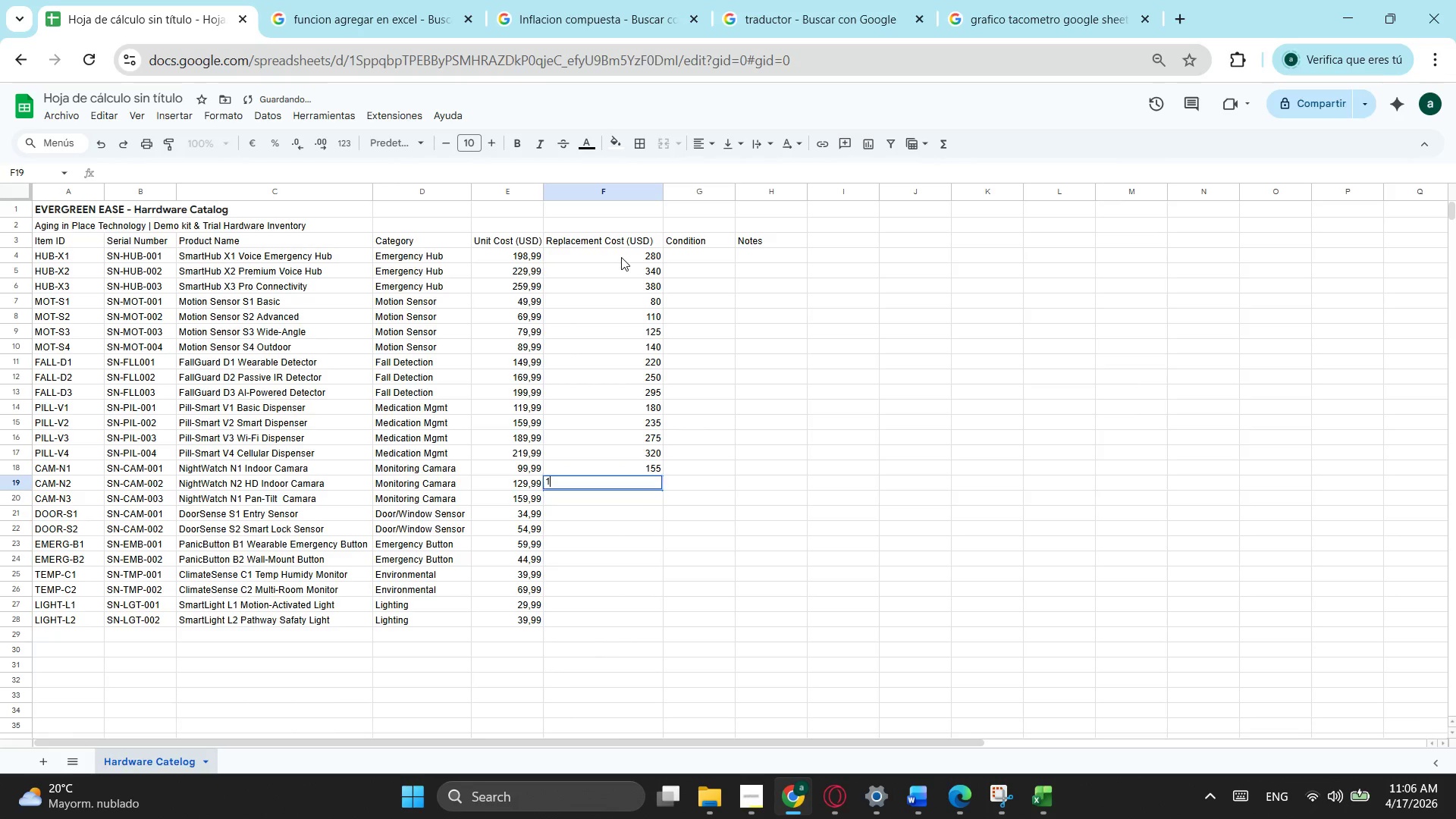 
key(Numpad1)
 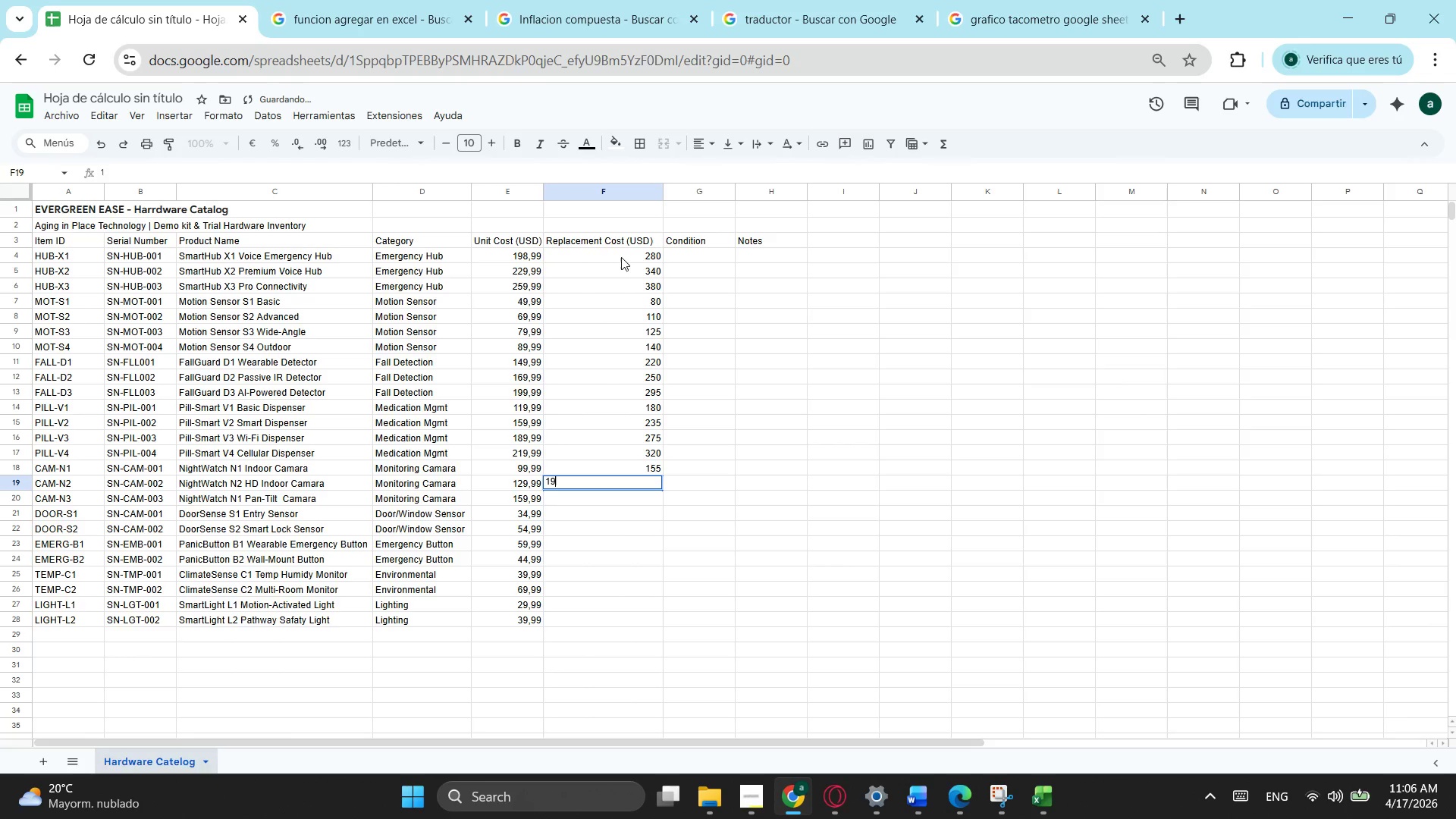 
key(Numpad9)
 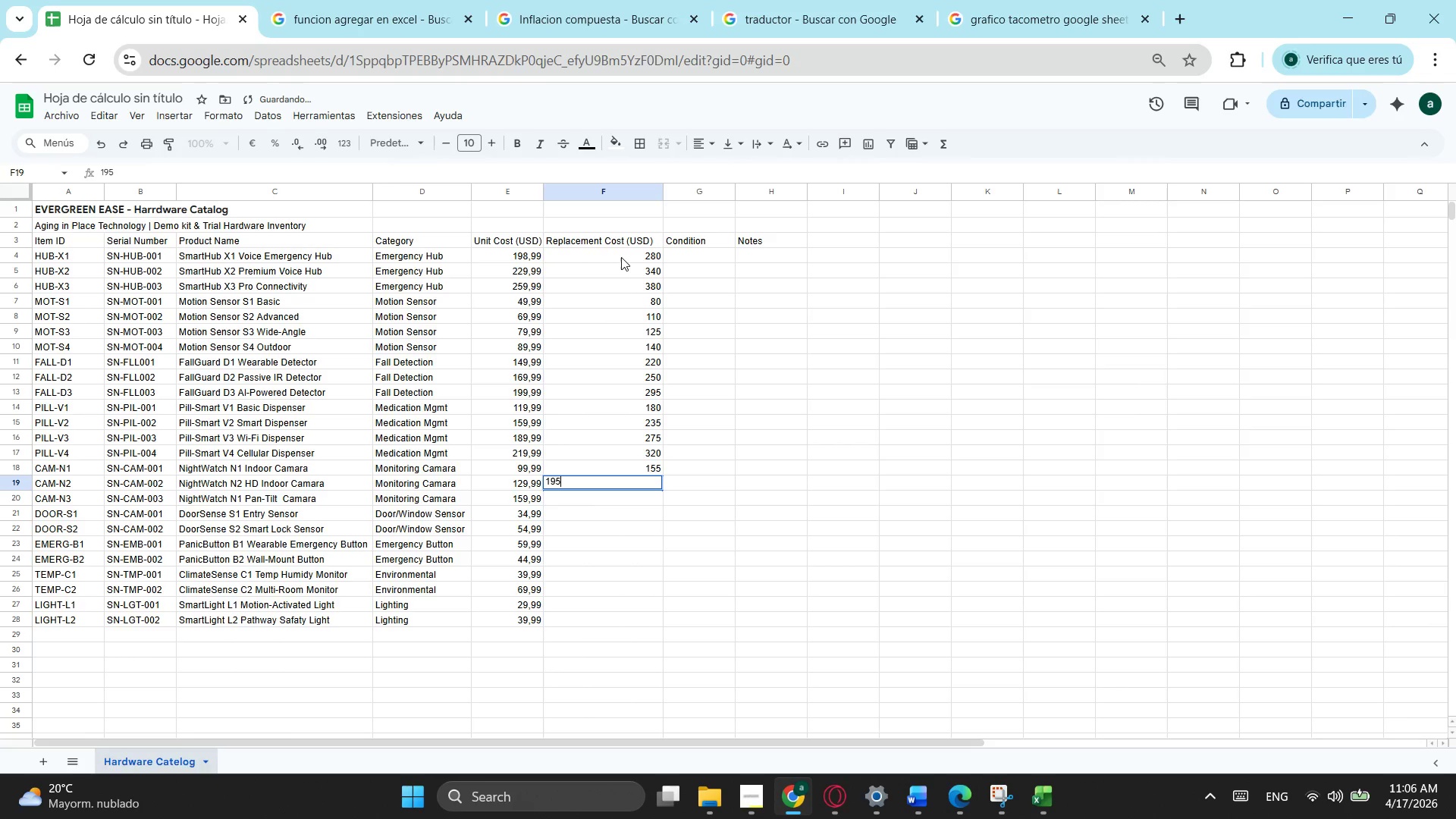 
key(Numpad5)
 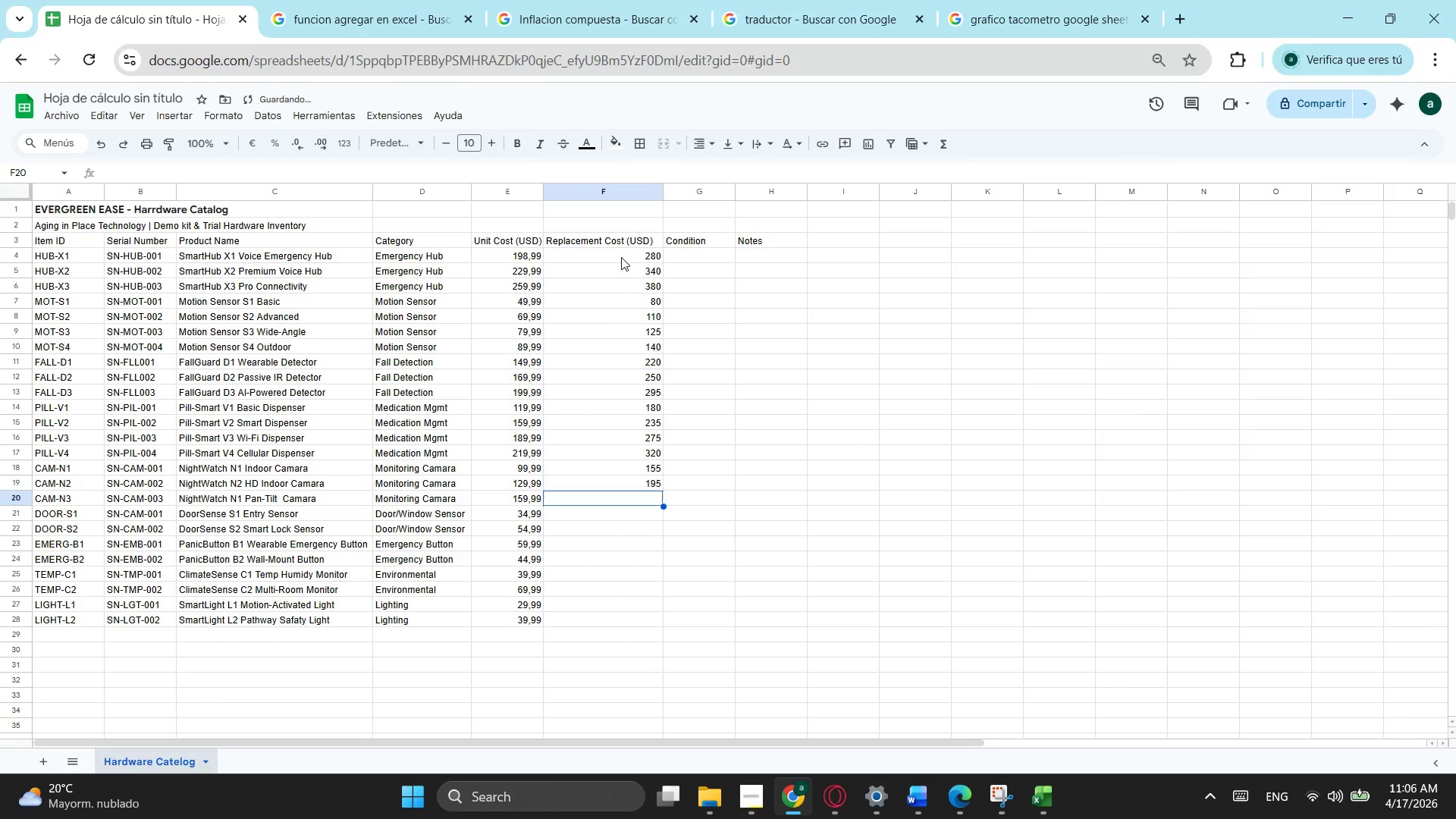 
key(NumpadEnter)
 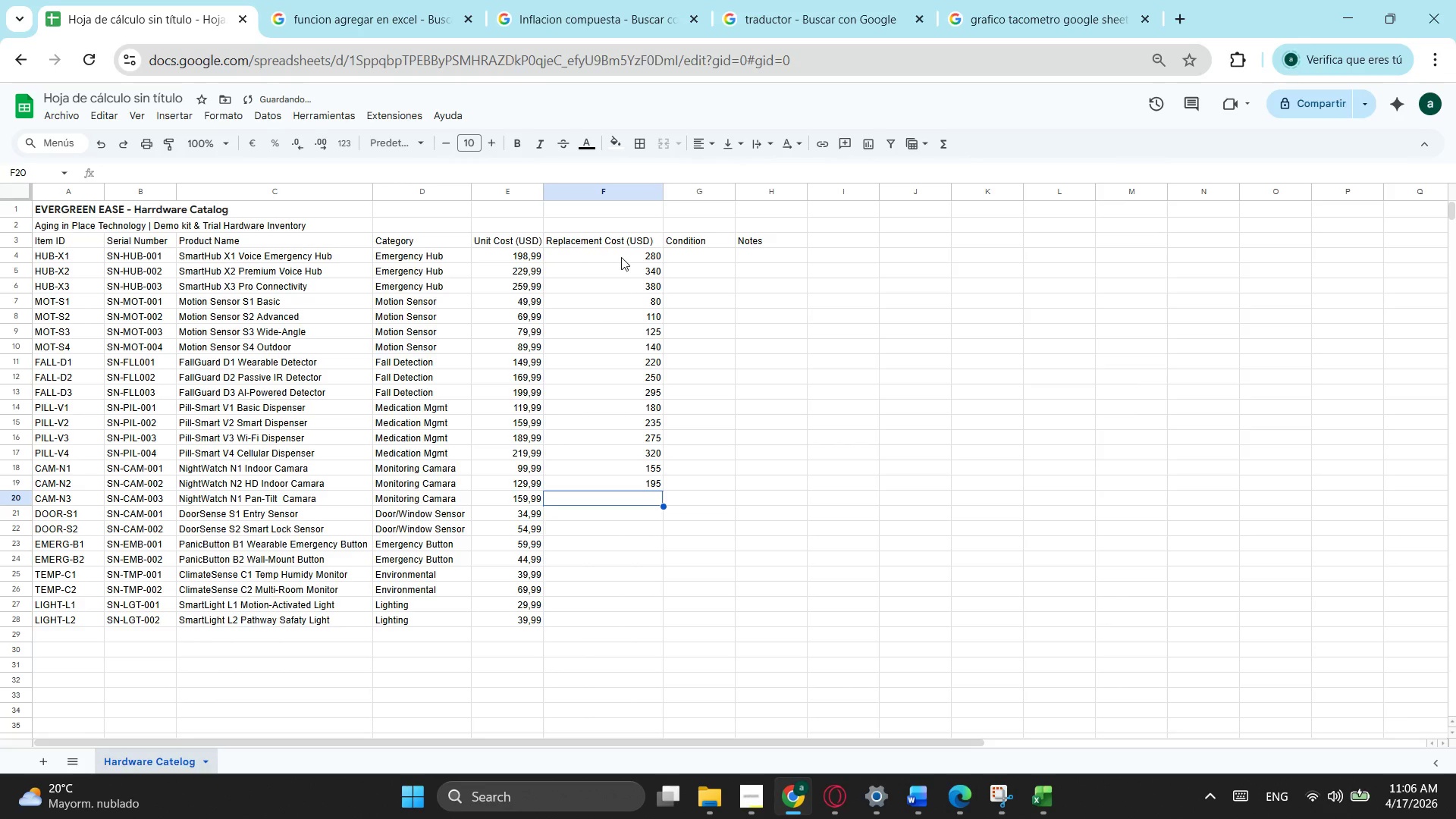 
key(Numpad2)
 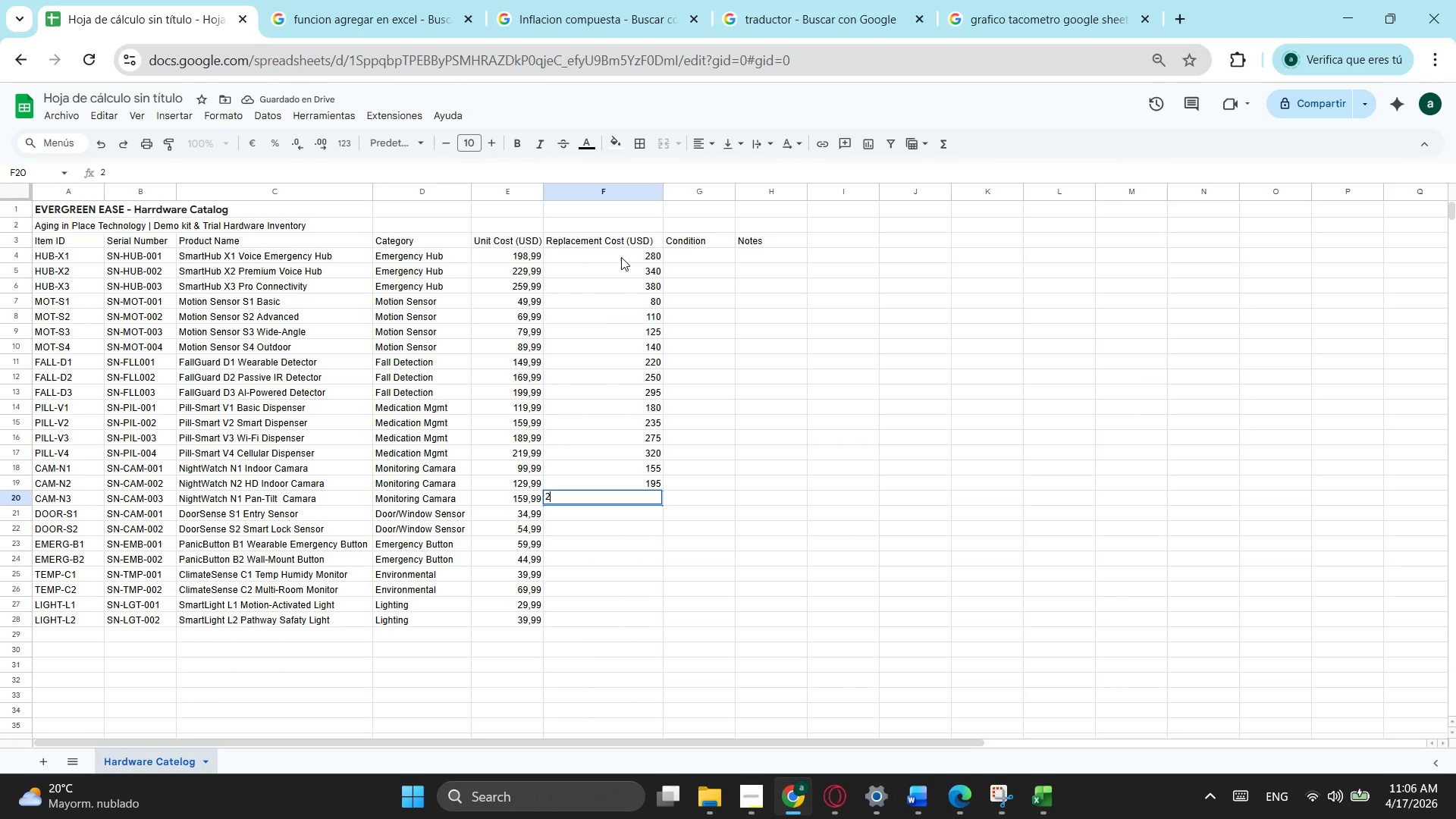 
key(Numpad3)
 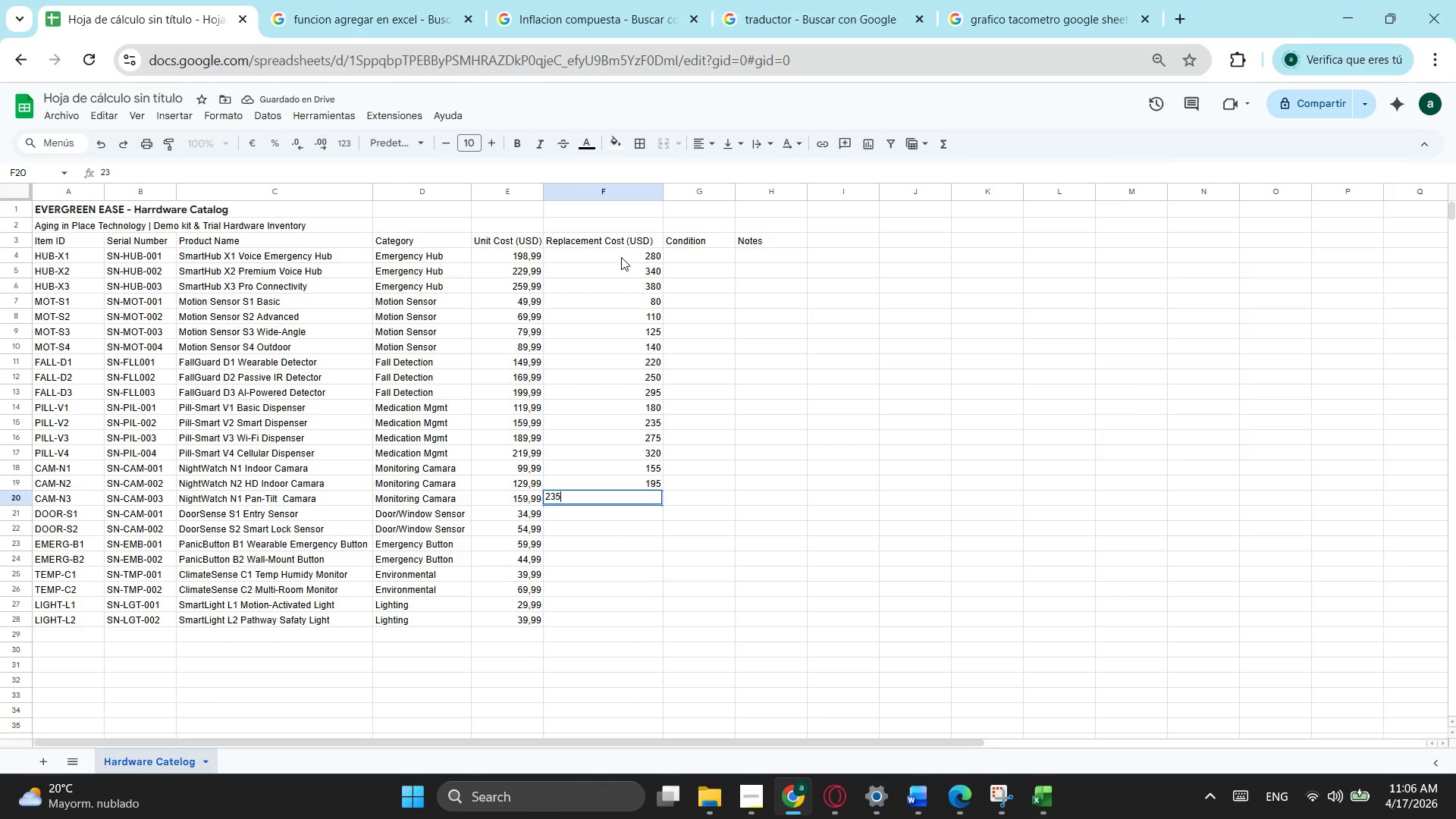 
key(Numpad5)
 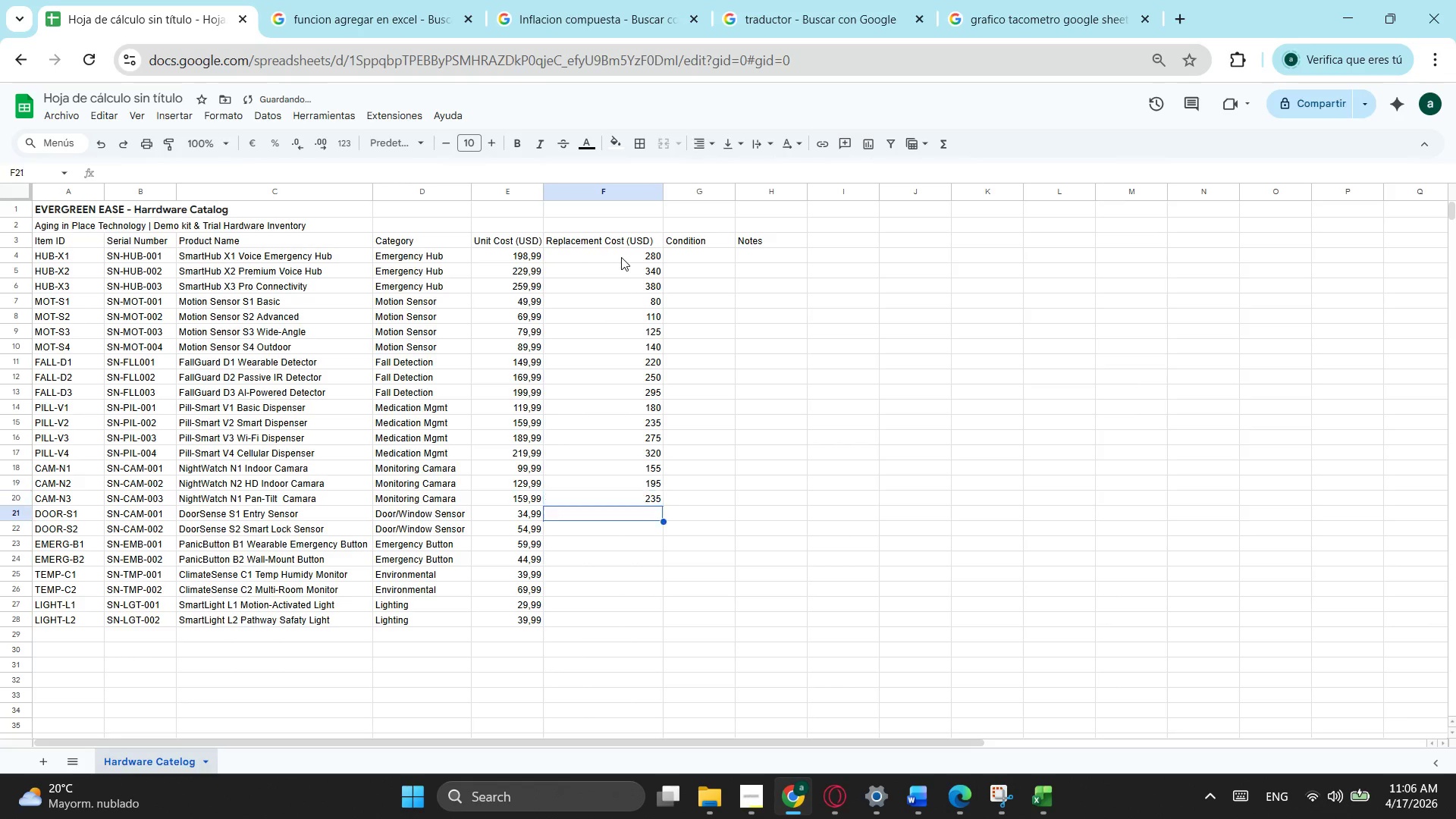 
key(NumpadEnter)
 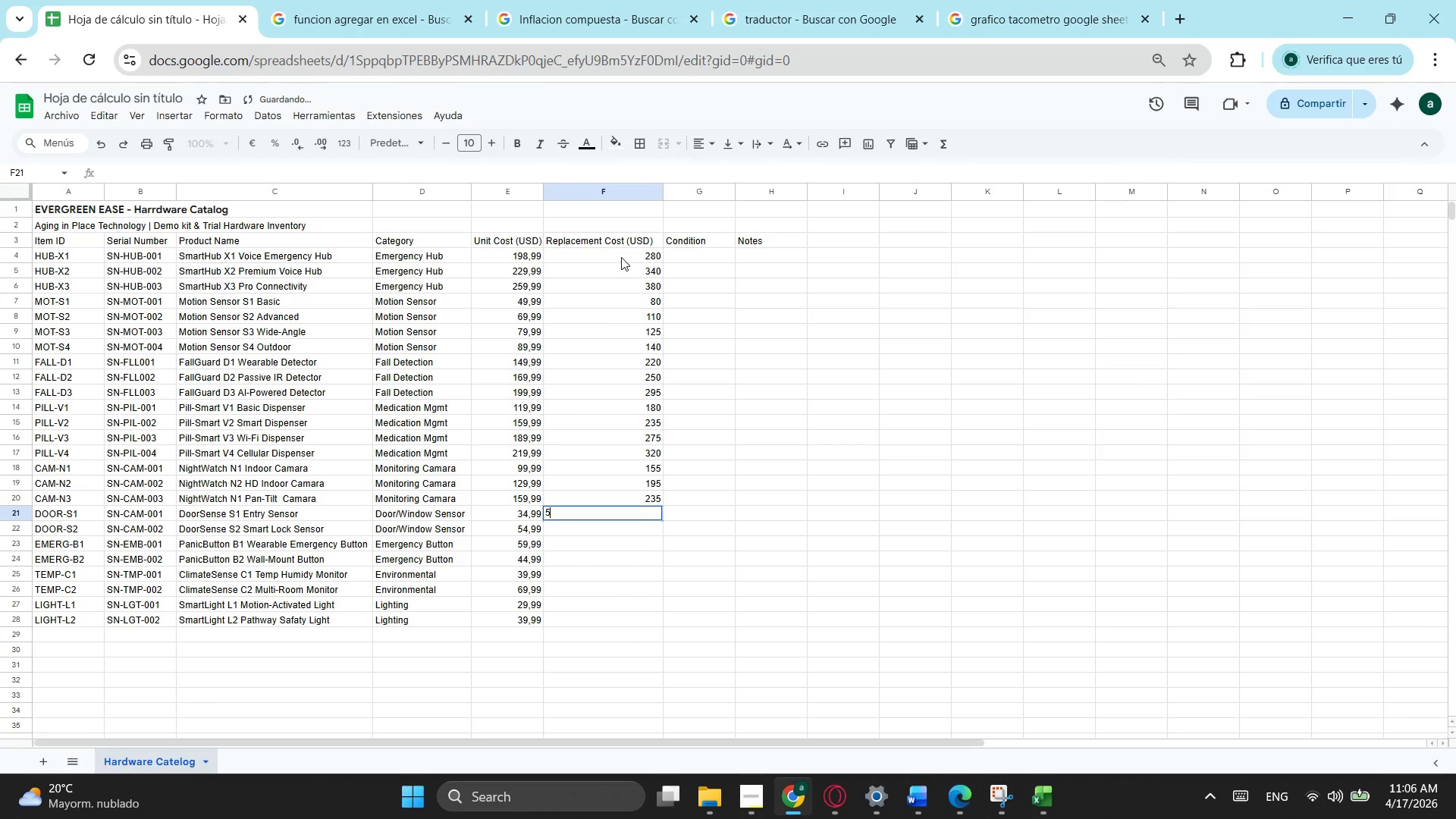 
key(Numpad5)
 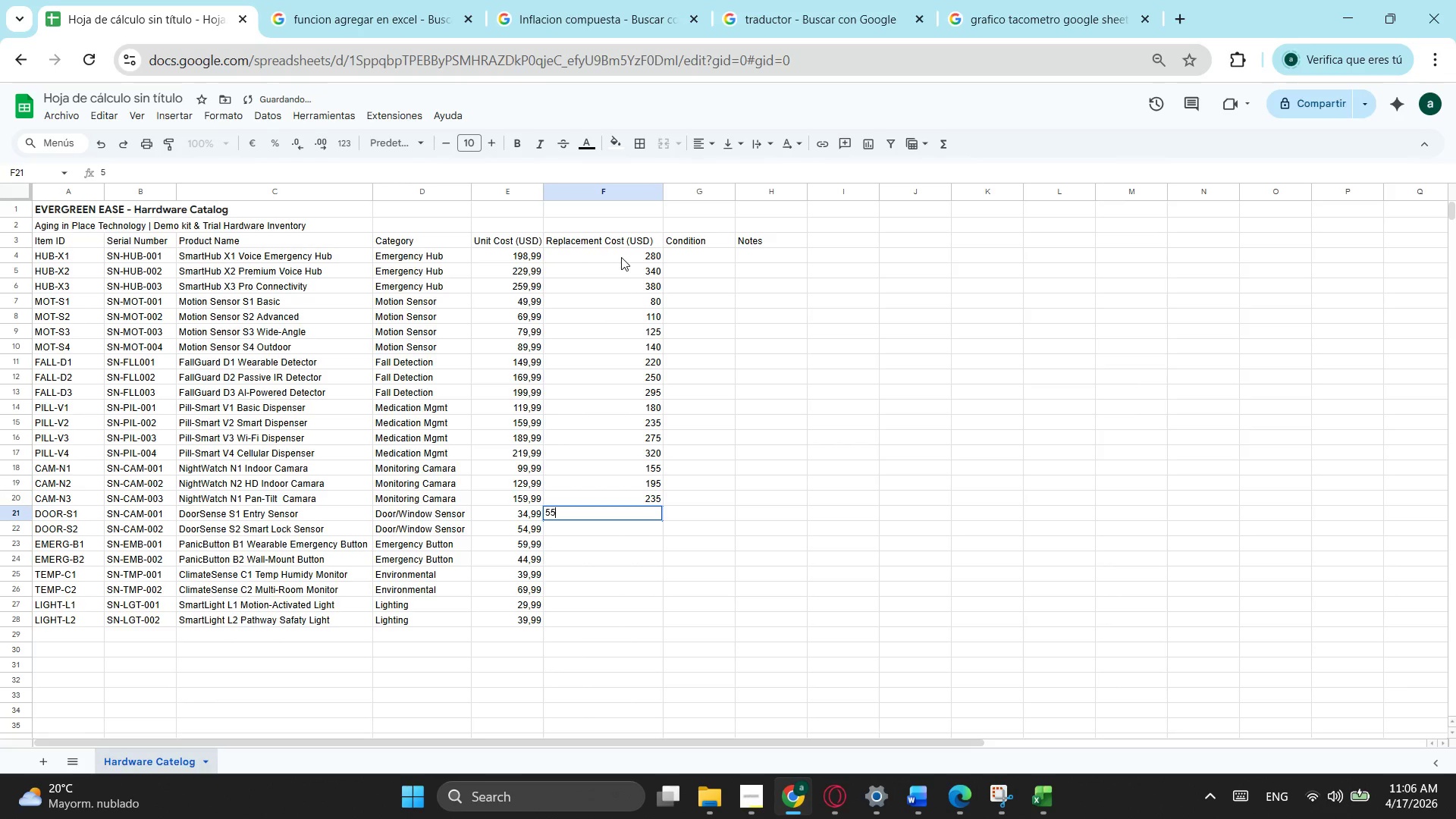 
key(Numpad5)
 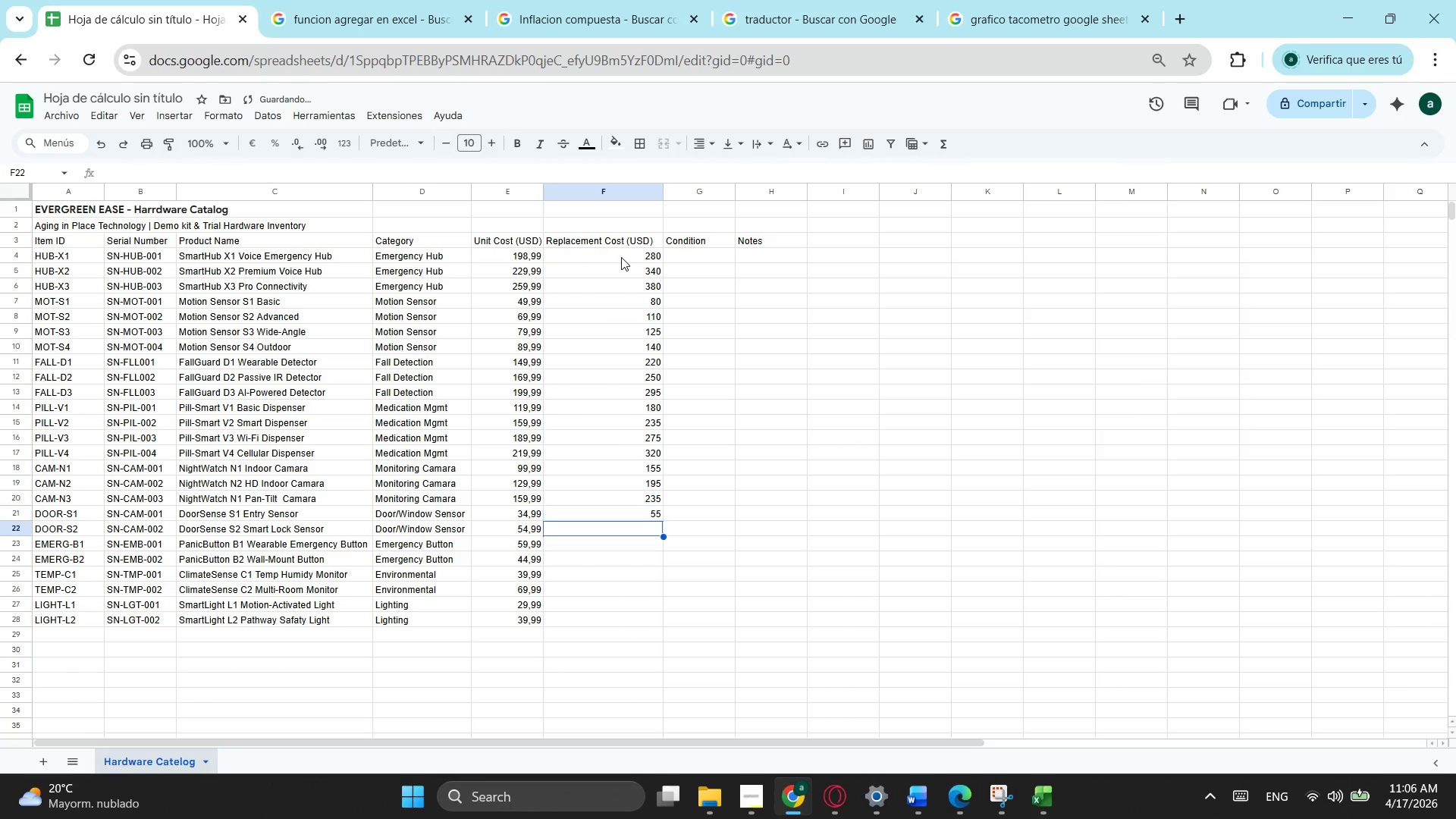 
key(NumpadEnter)
 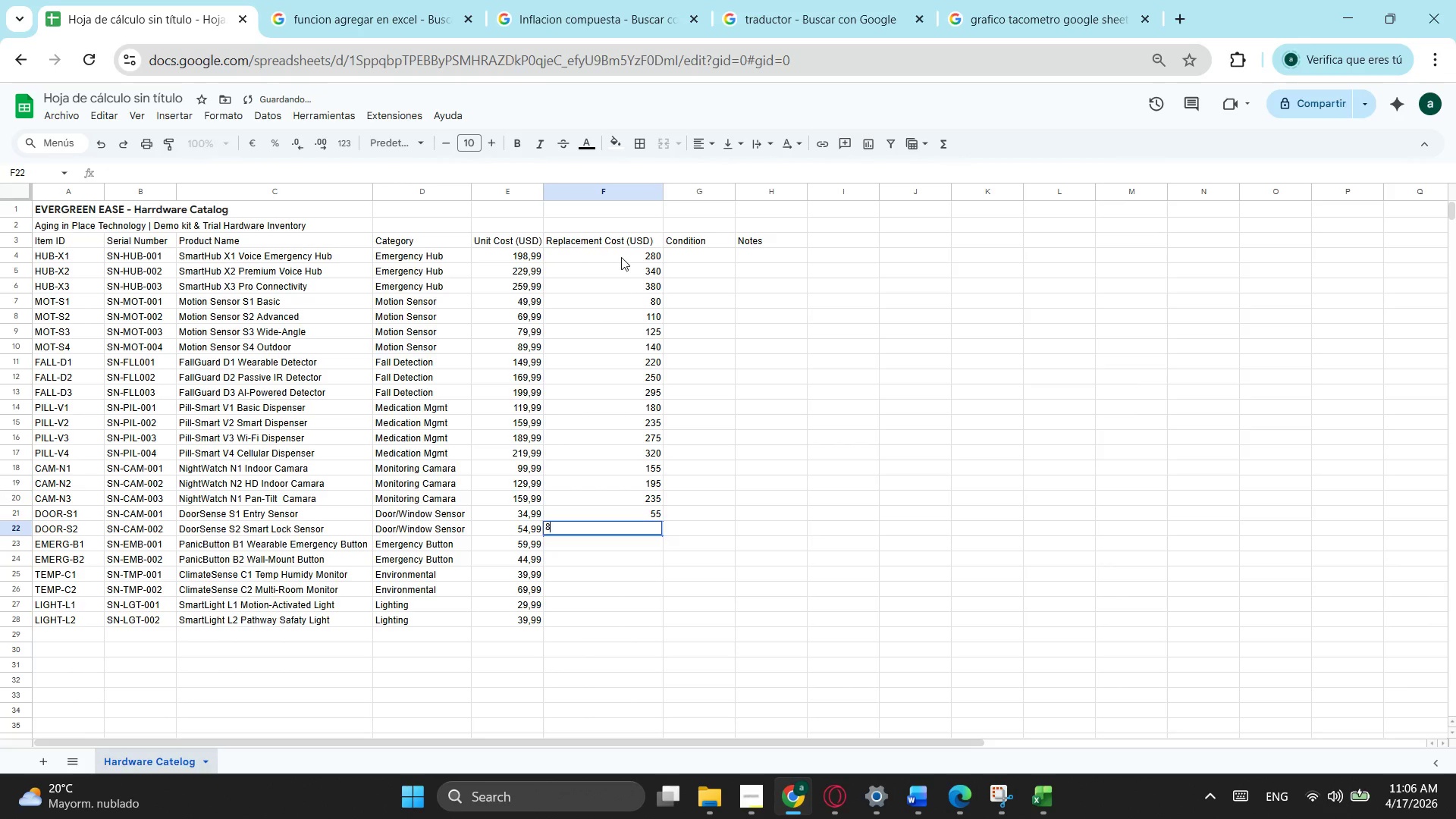 
key(Numpad8)
 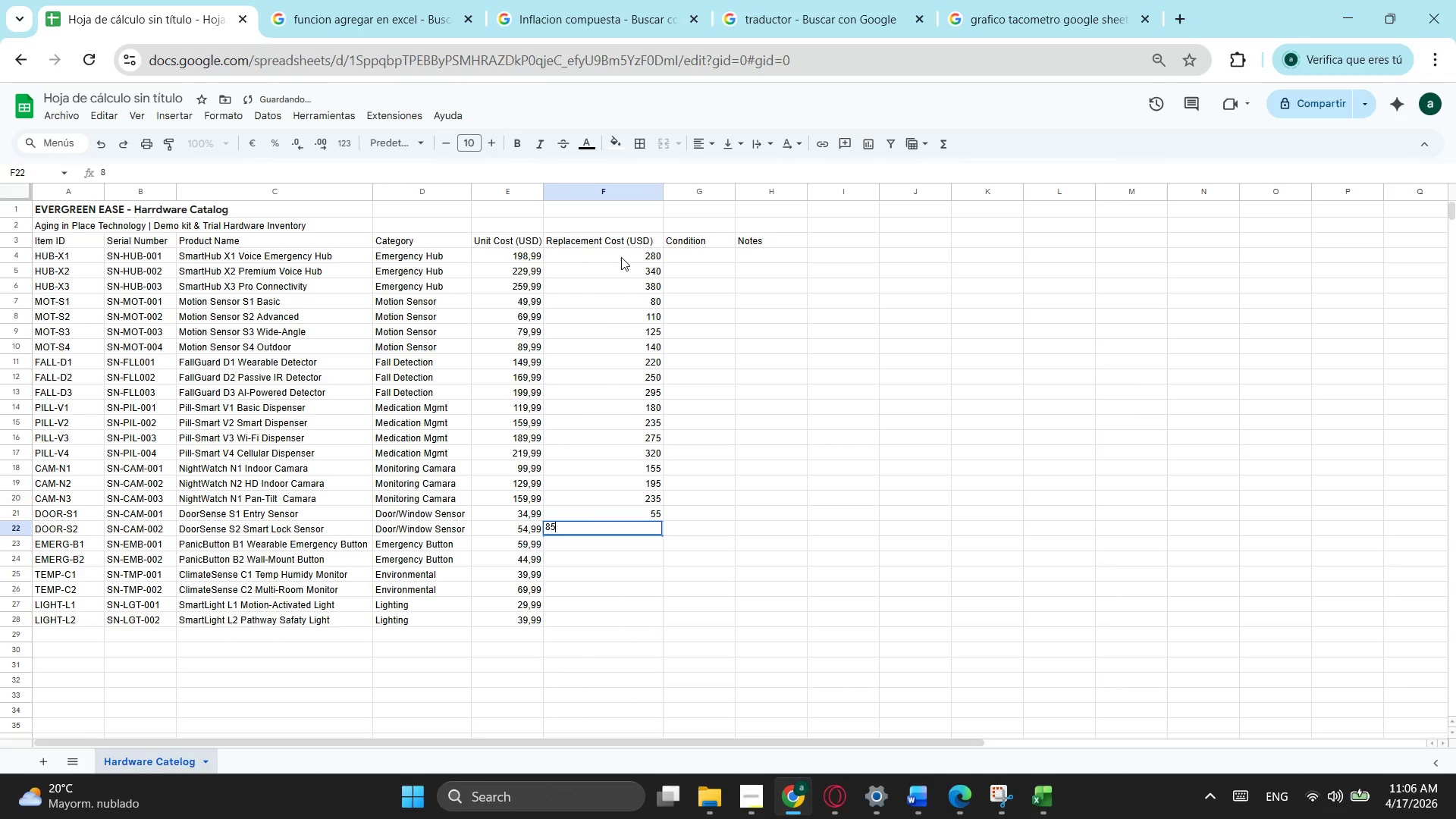 
key(Numpad5)
 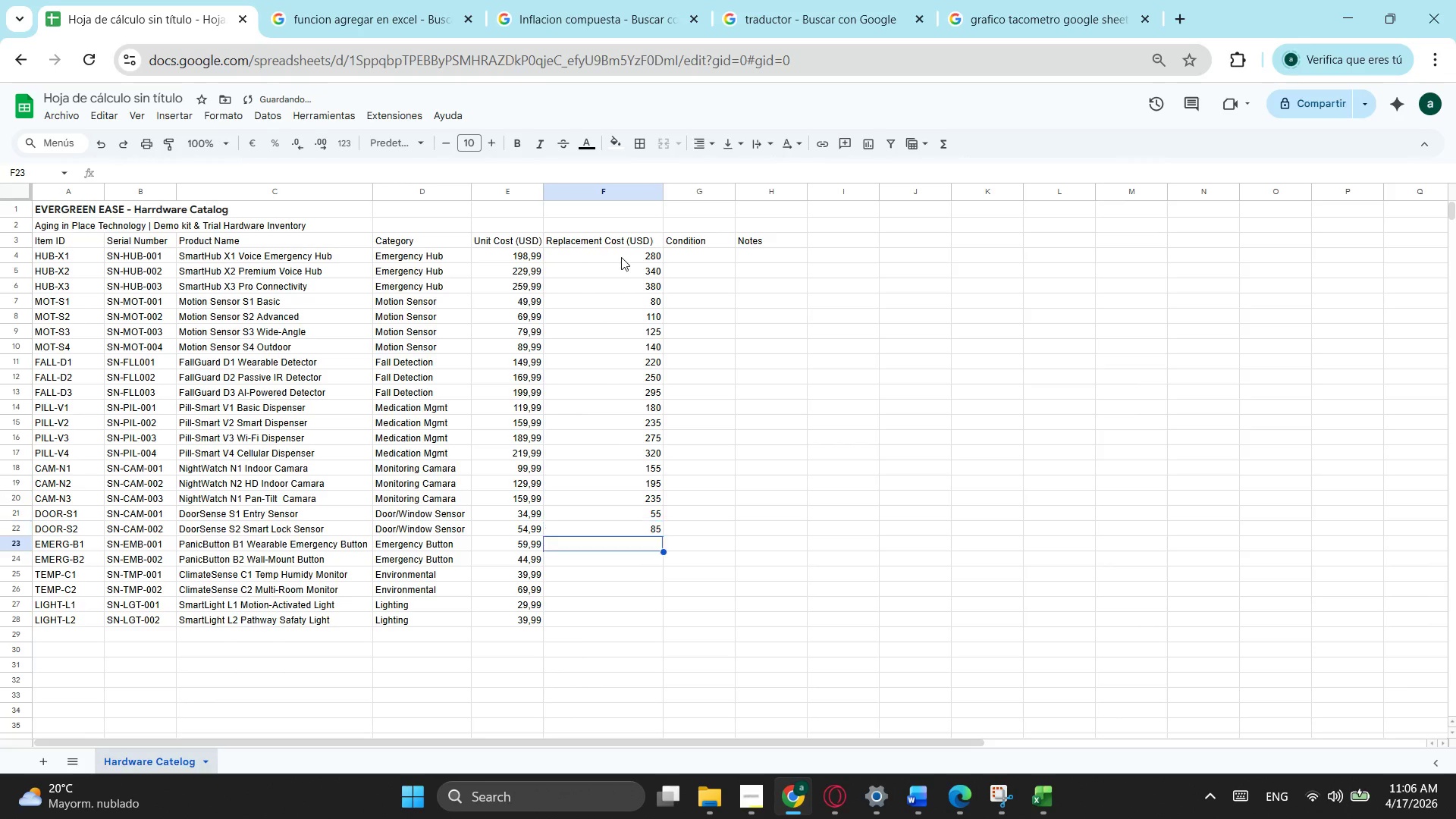 
key(NumpadEnter)
 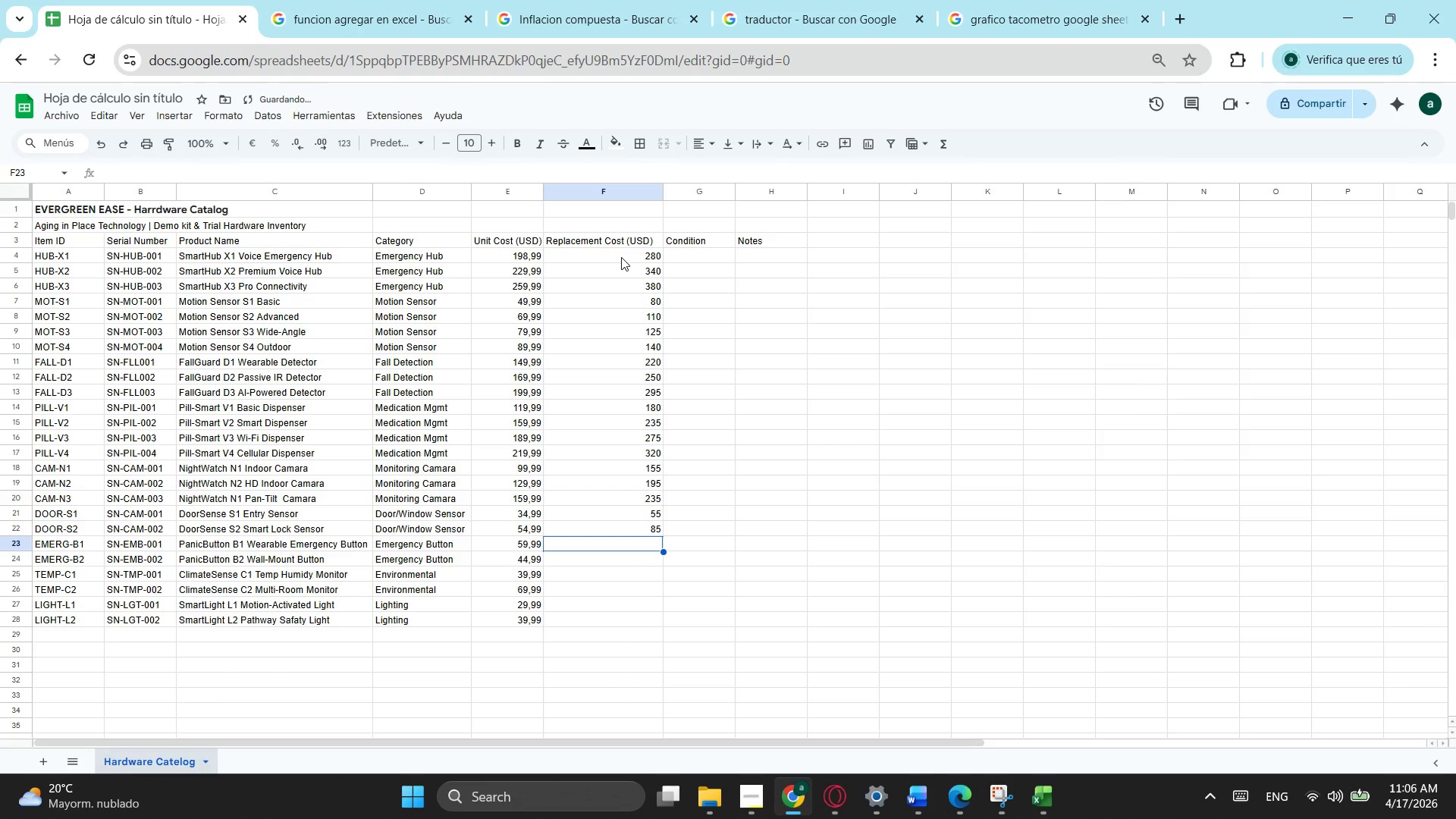 
key(Numpad9)
 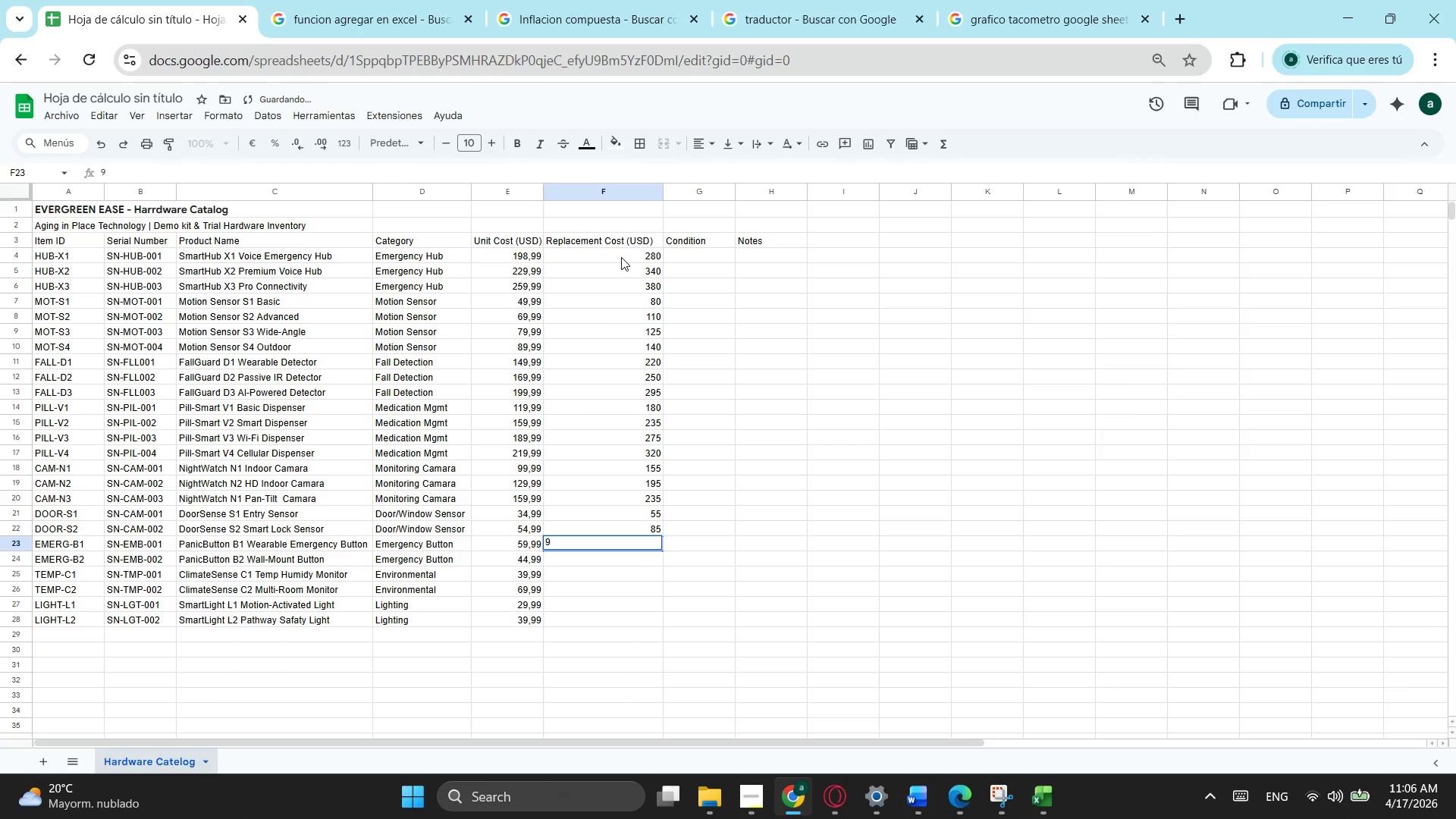 
key(Numpad0)
 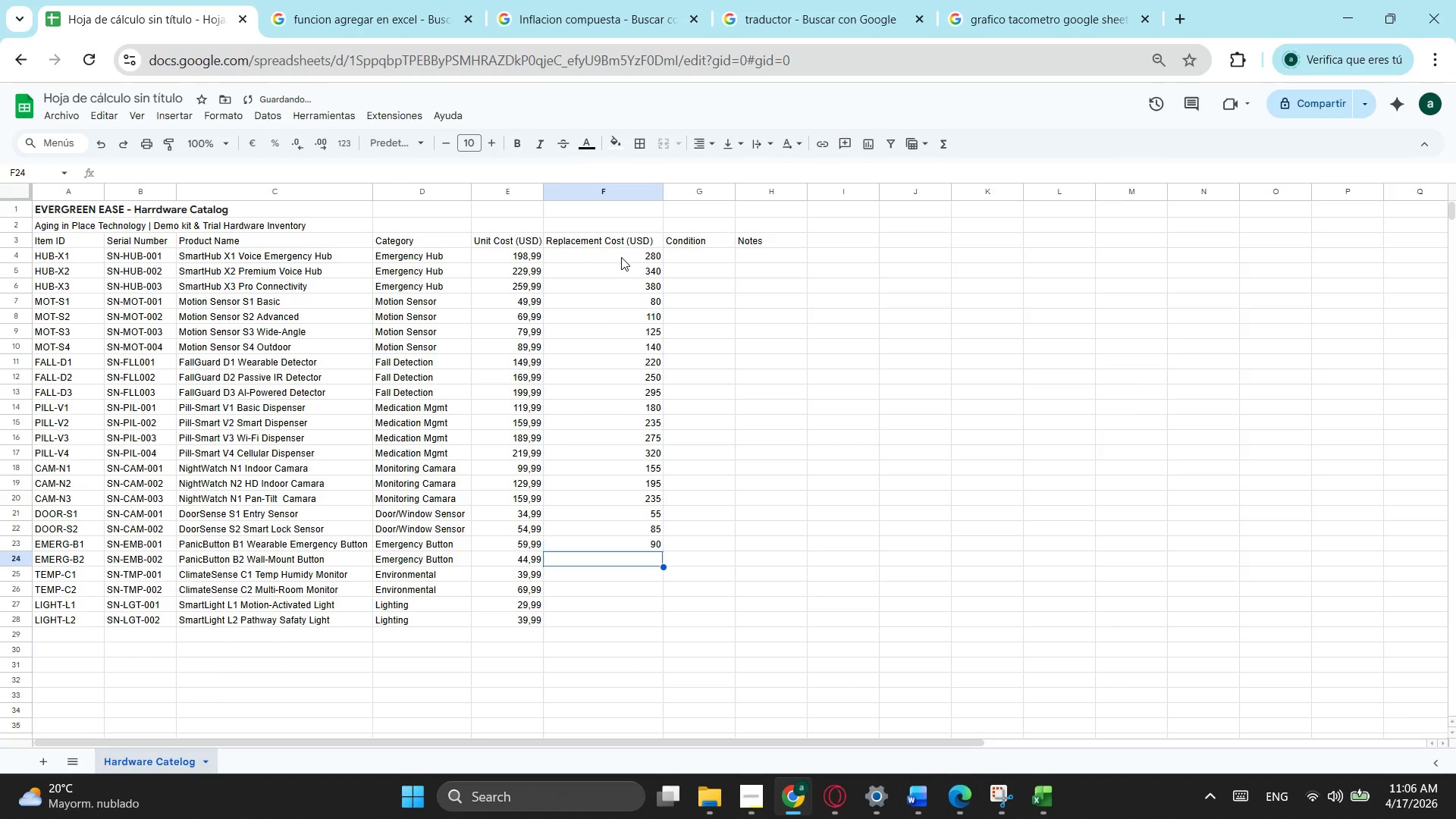 
key(NumpadEnter)
 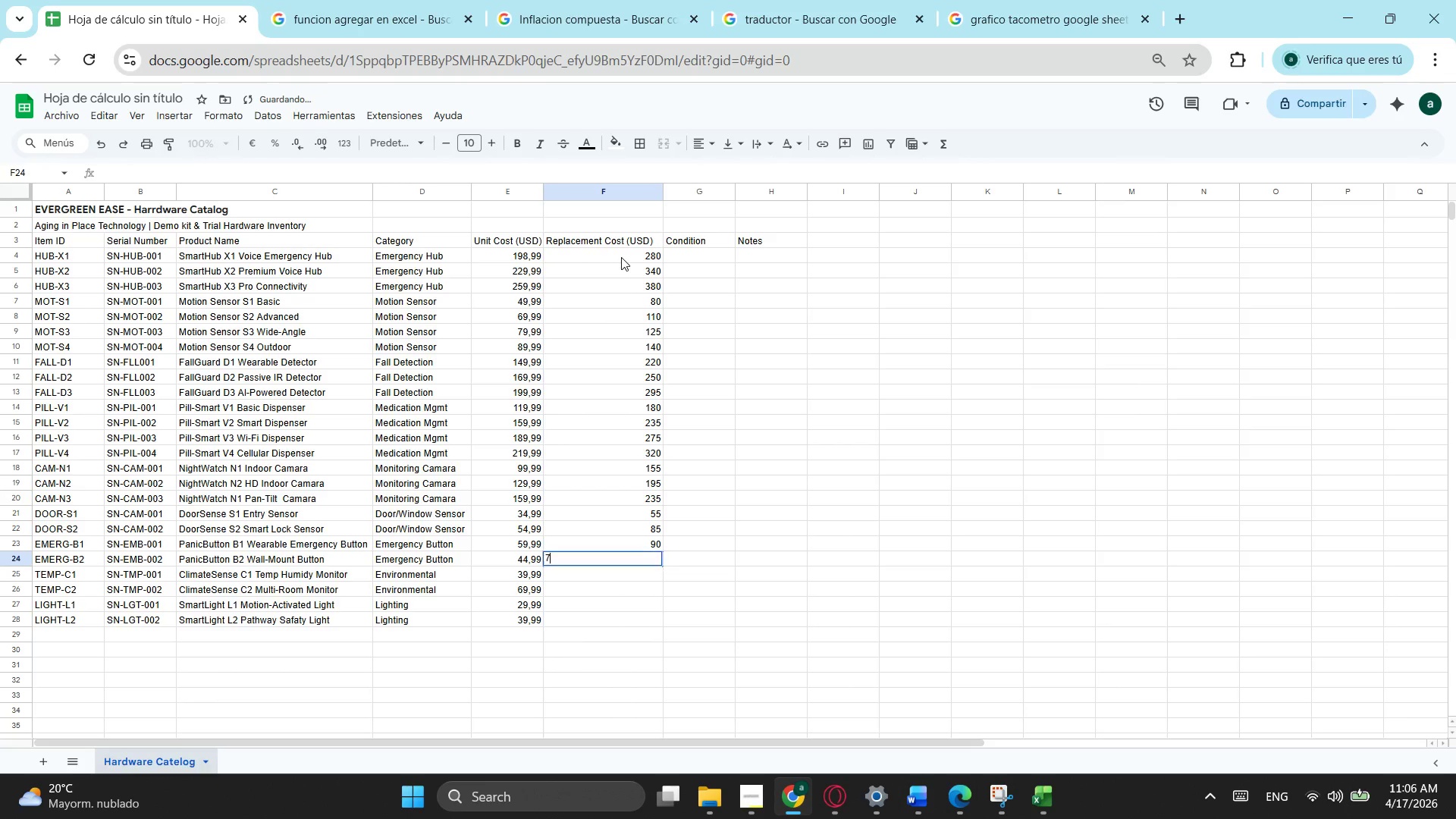 
key(Numpad7)
 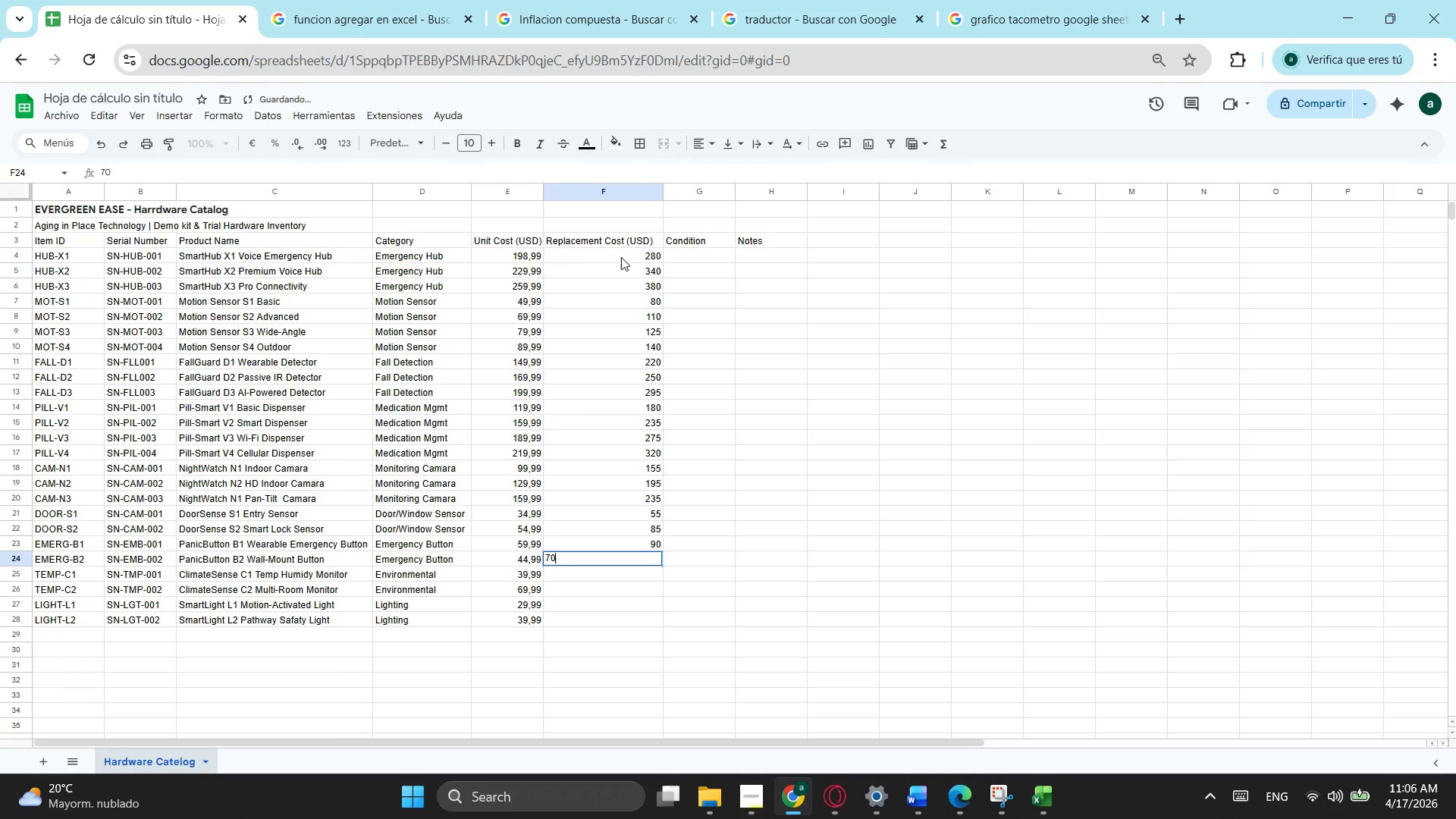 
key(Numpad0)
 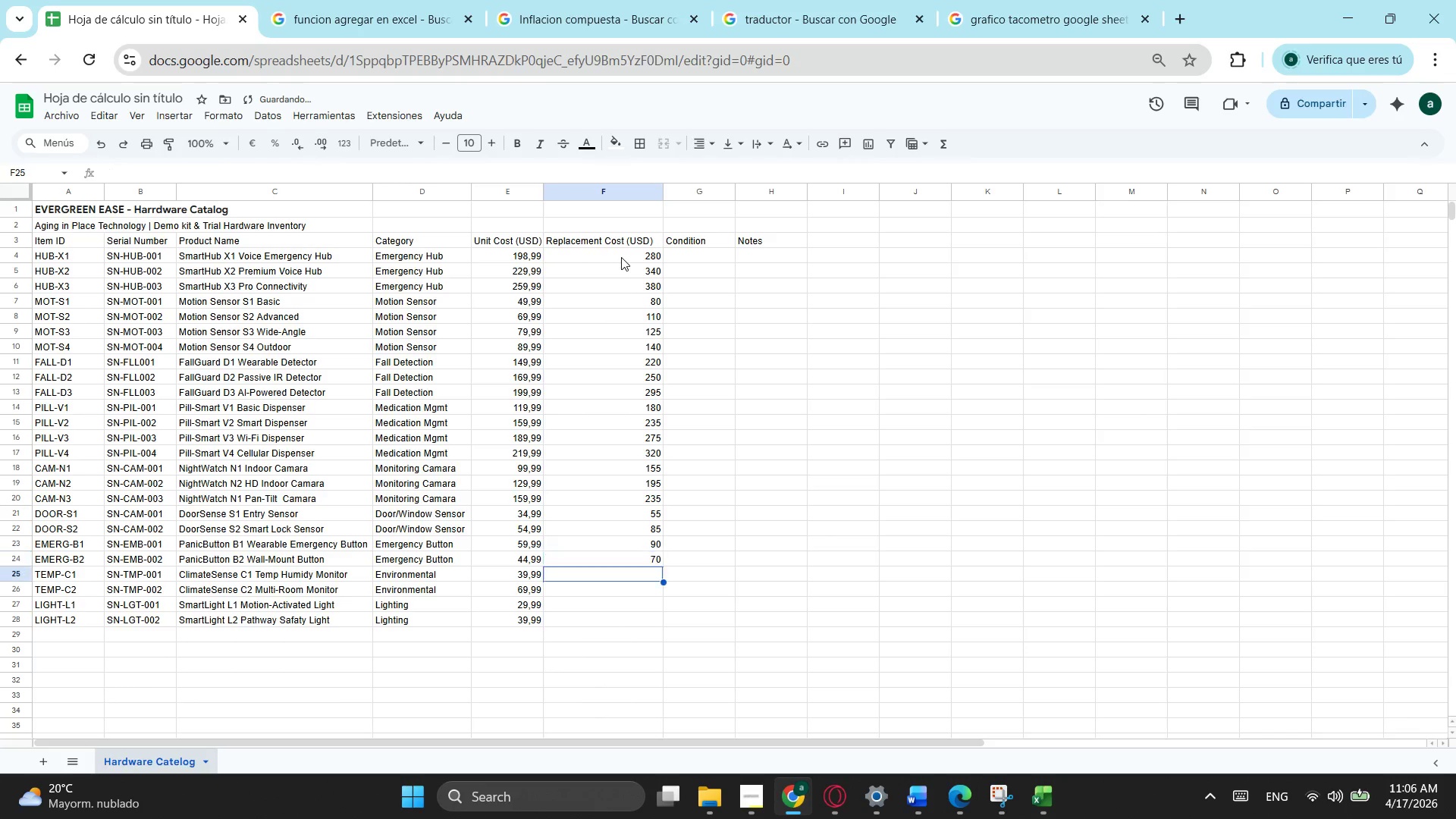 
key(NumpadEnter)
 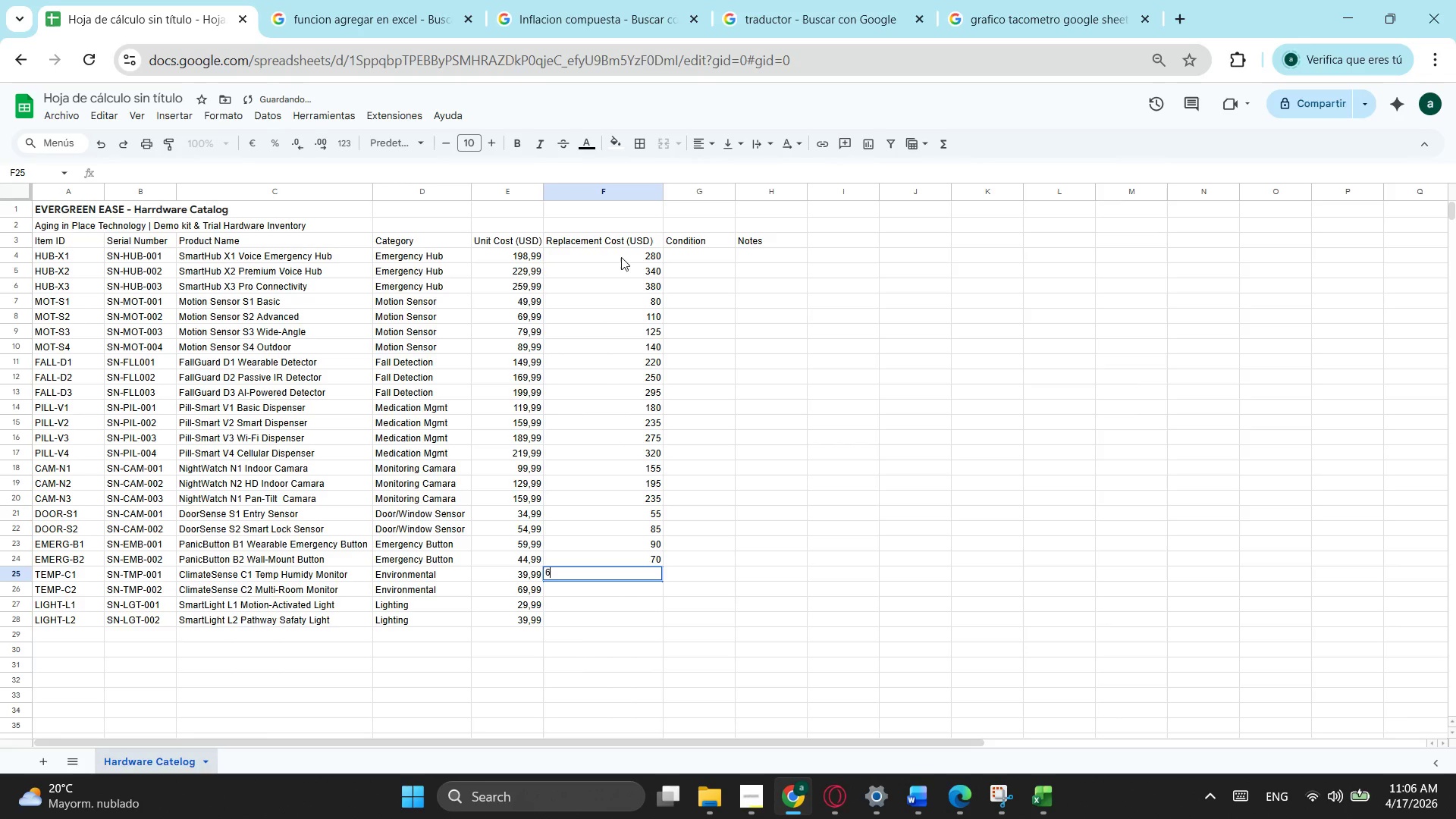 
key(Numpad6)
 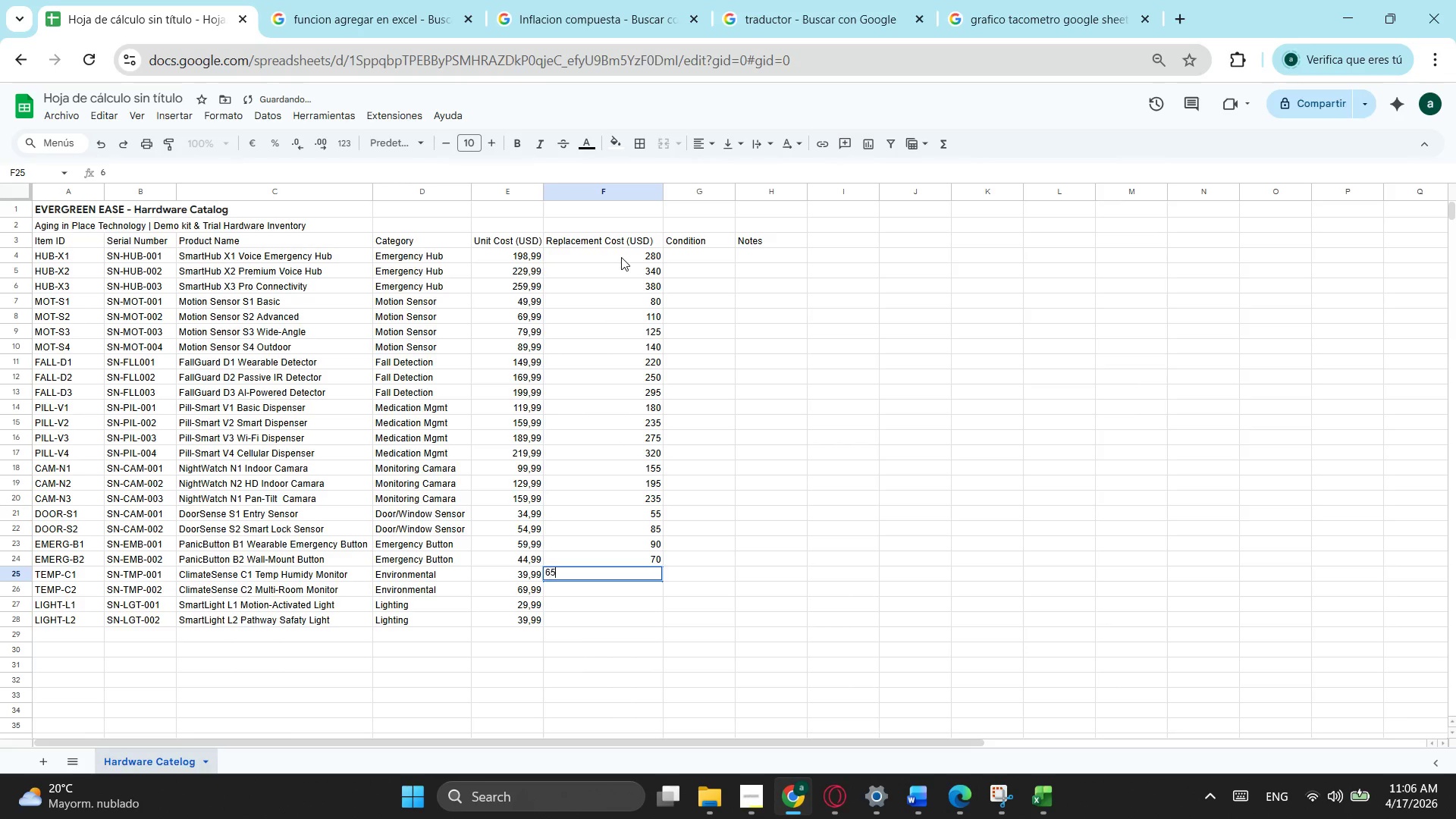 
key(Numpad5)
 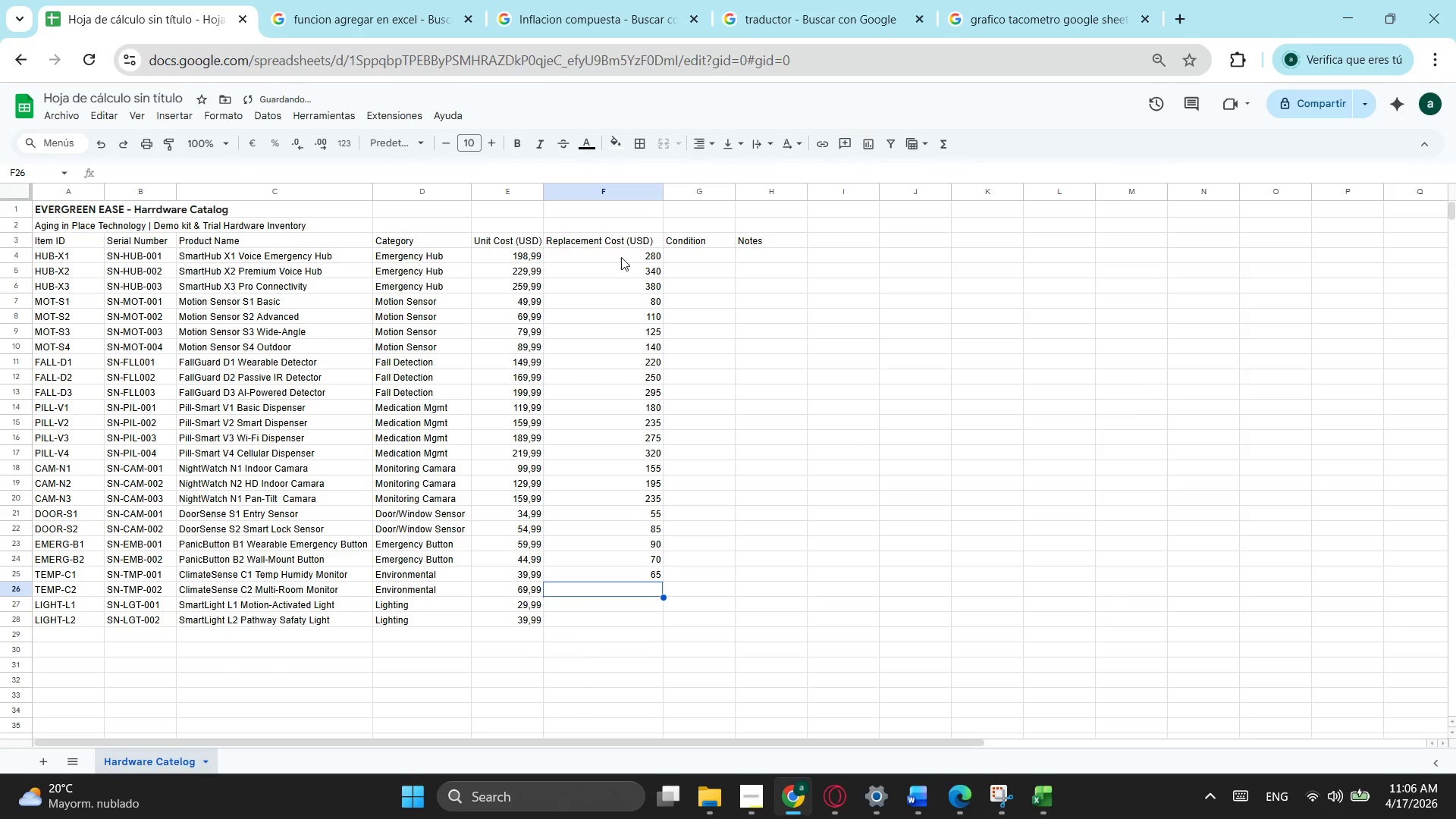 
key(NumpadEnter)
 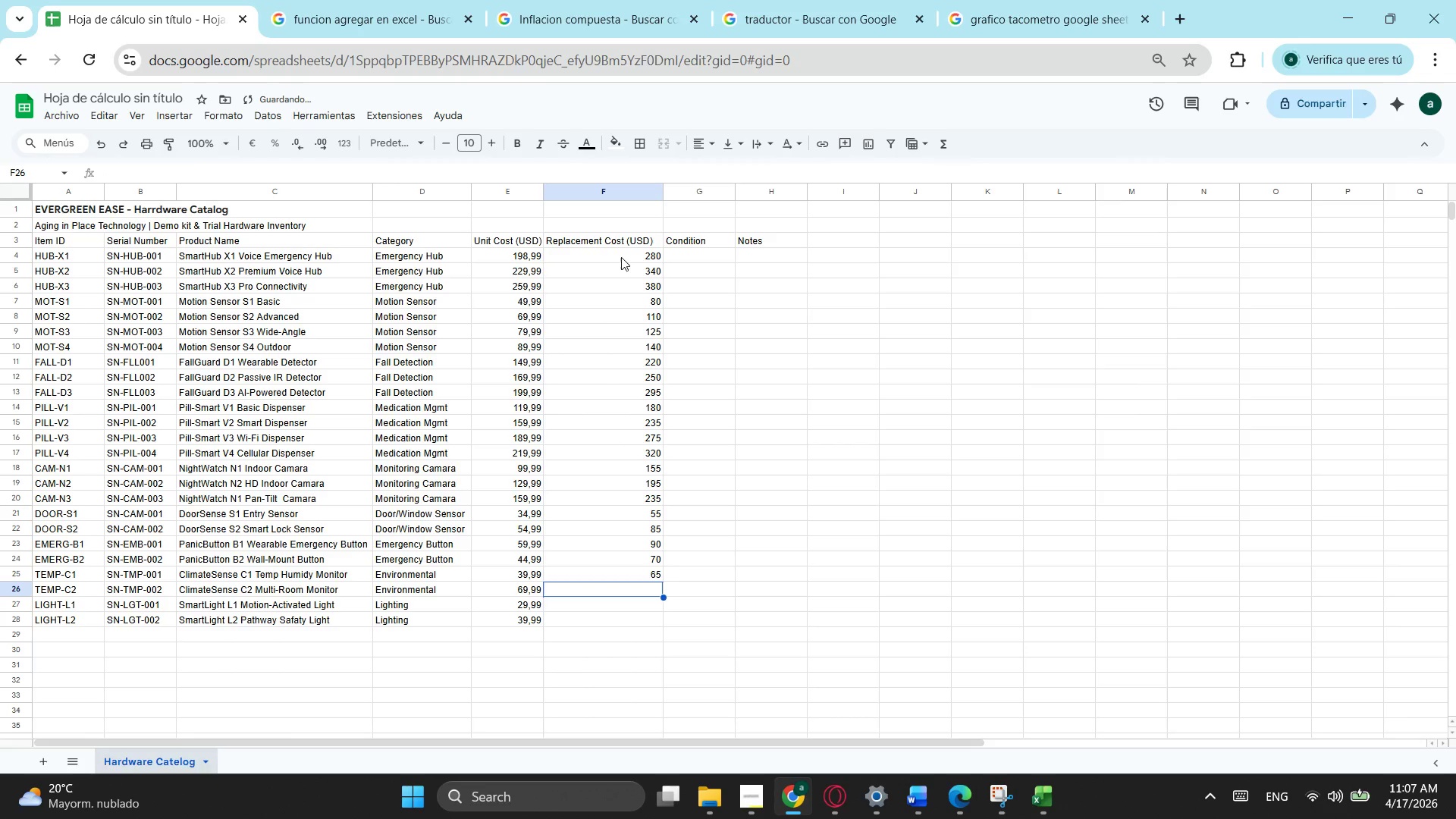 
key(Numpad1)
 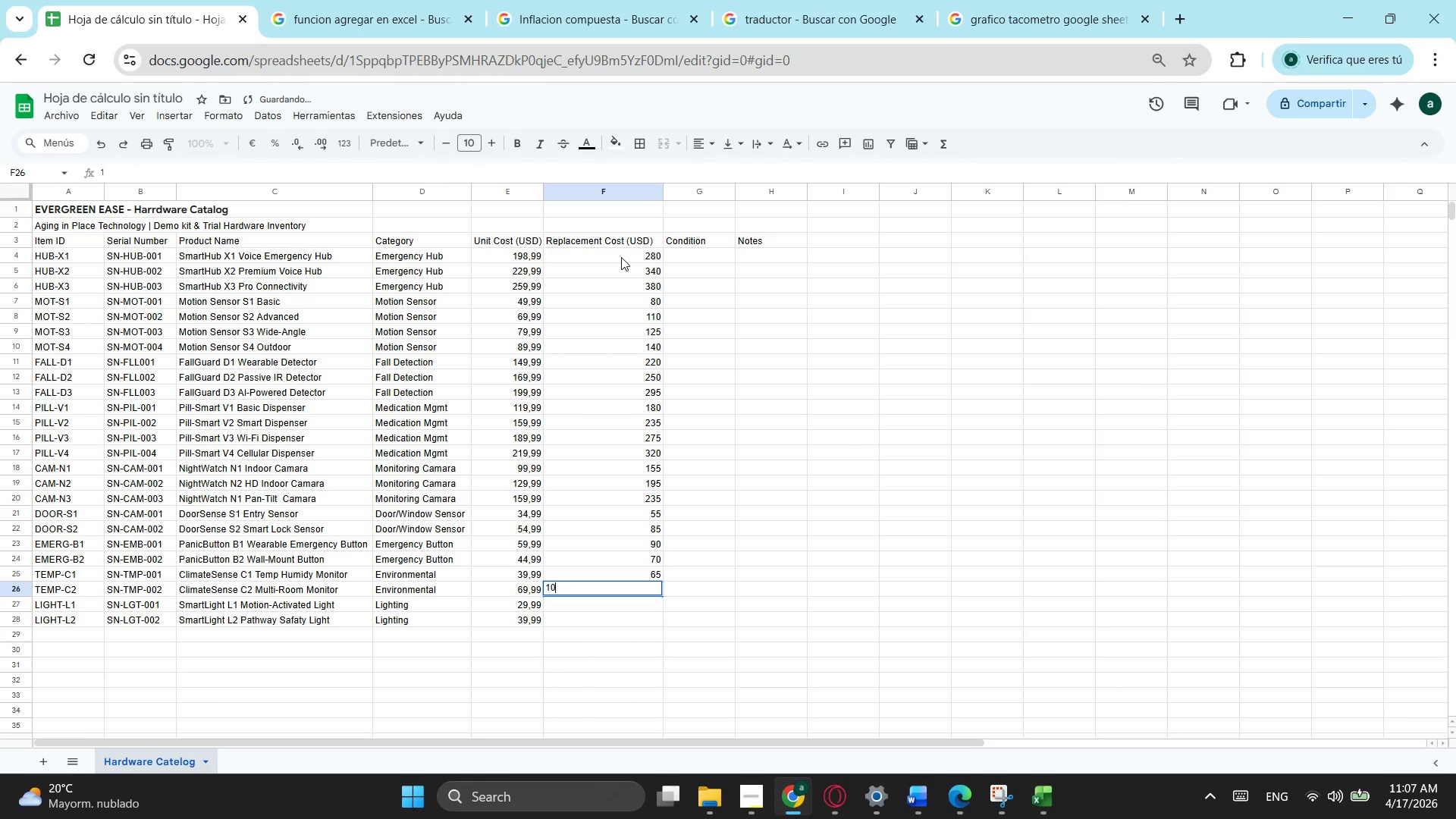 
key(Numpad0)
 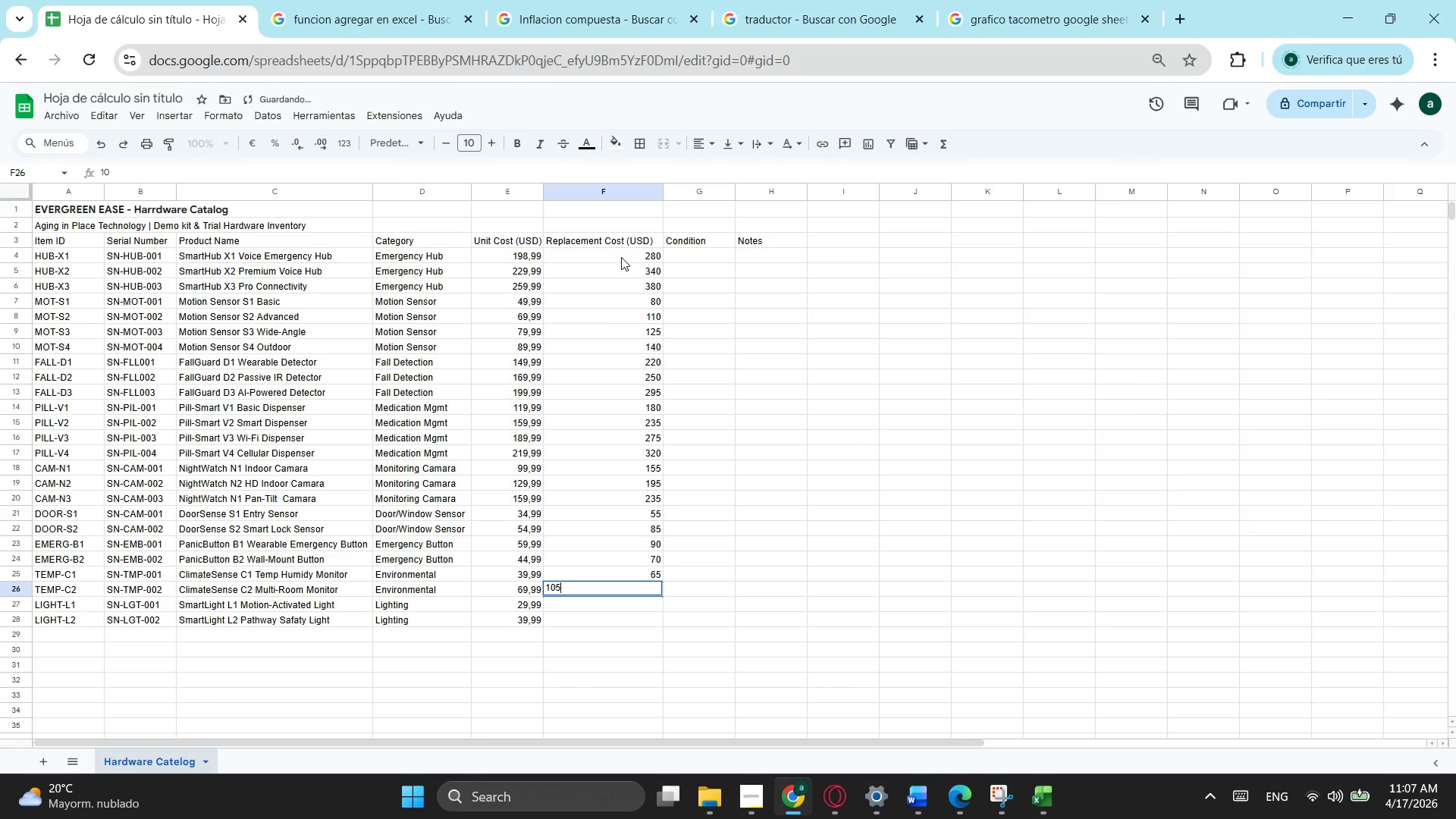 
key(Numpad5)
 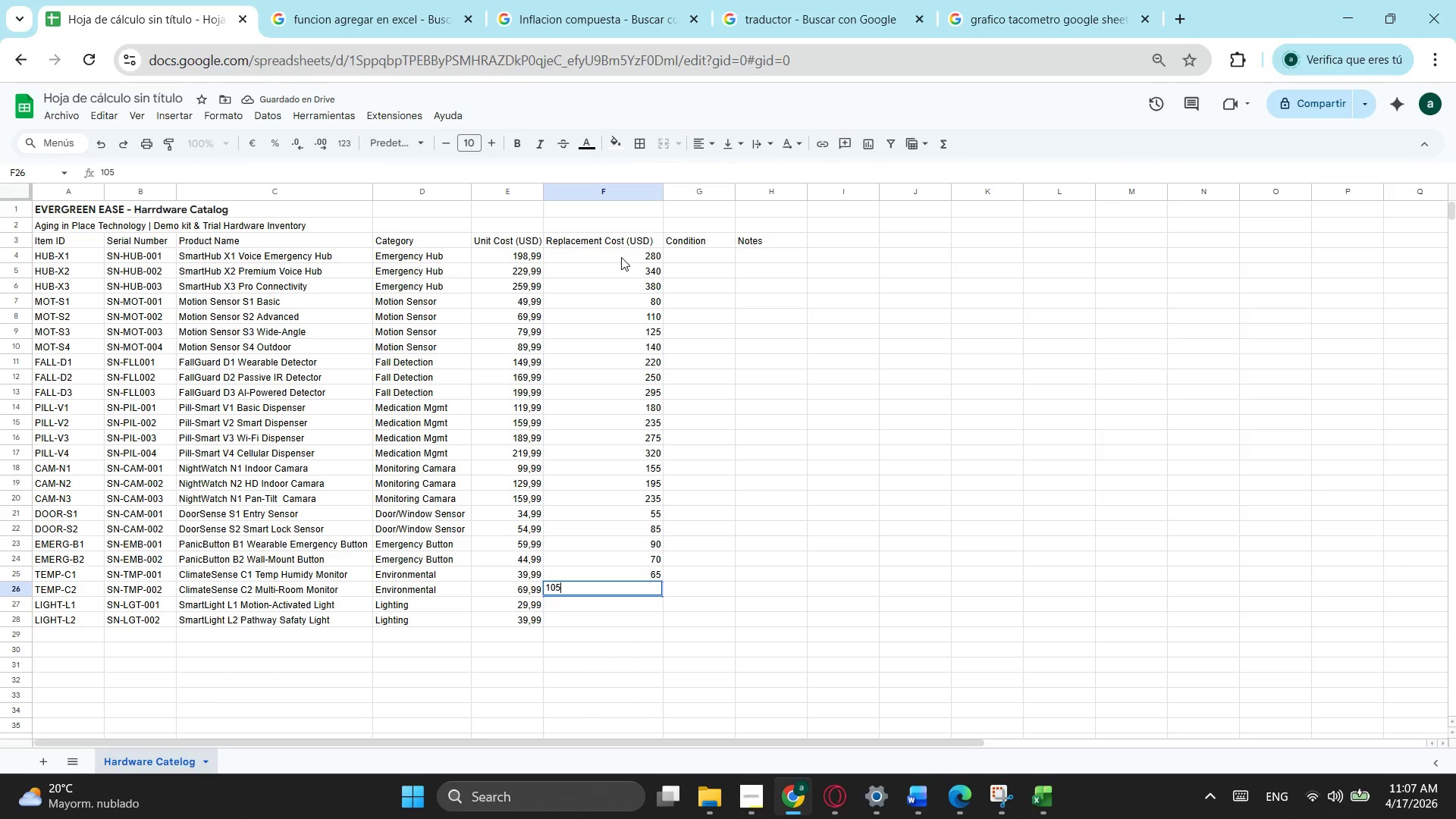 
key(NumpadEnter)
 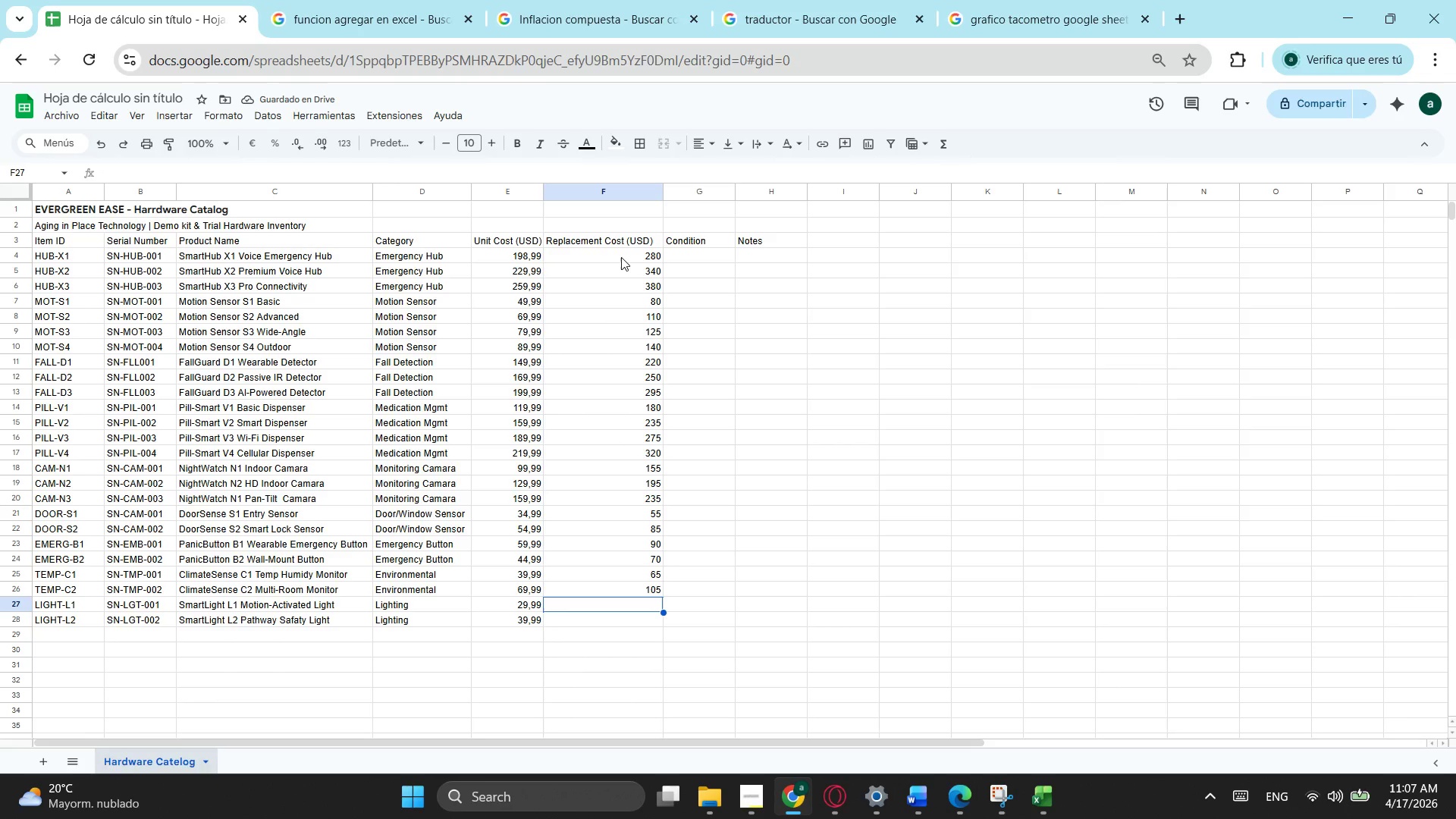 
wait(5.25)
 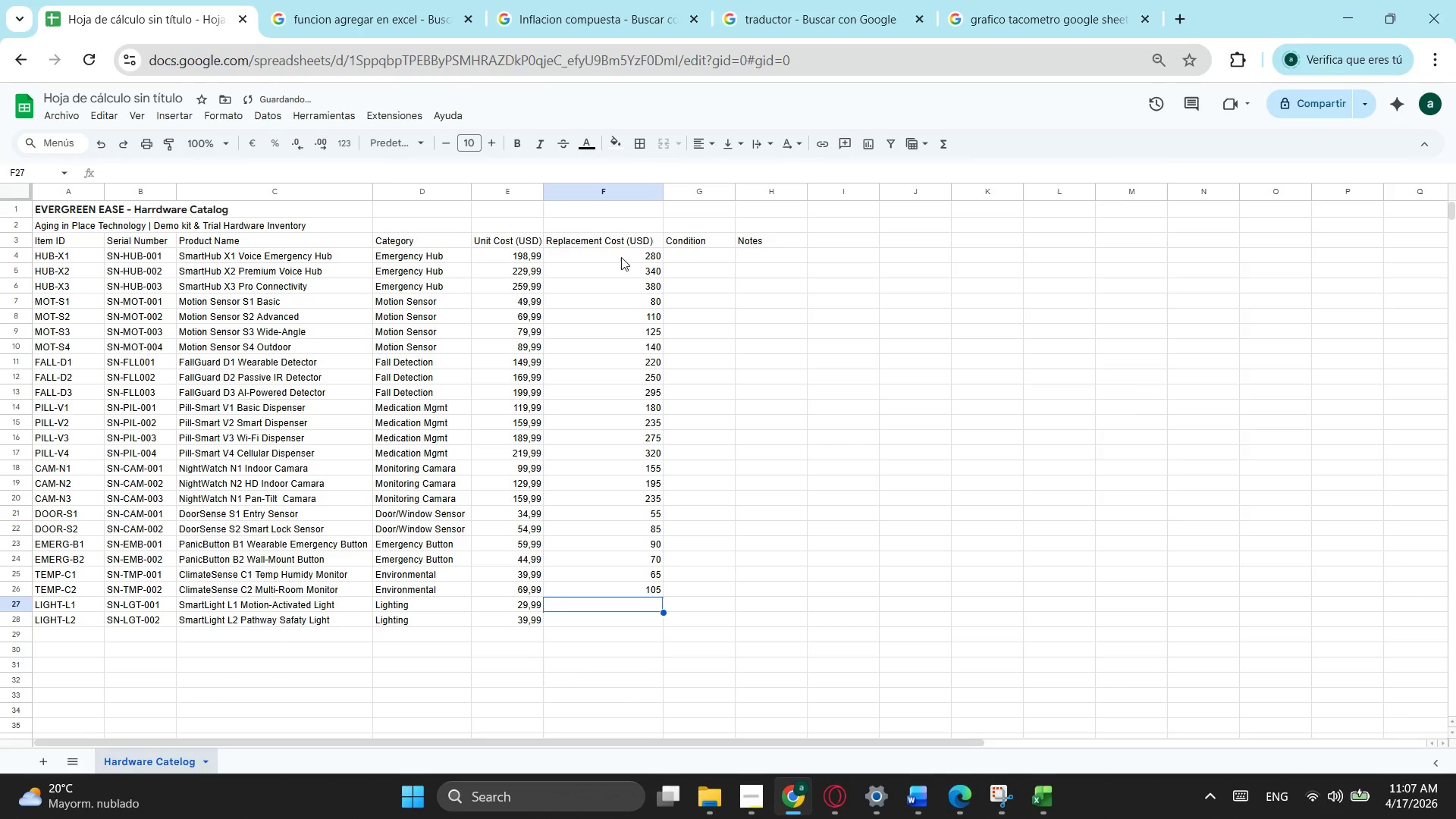 
key(Numpad4)
 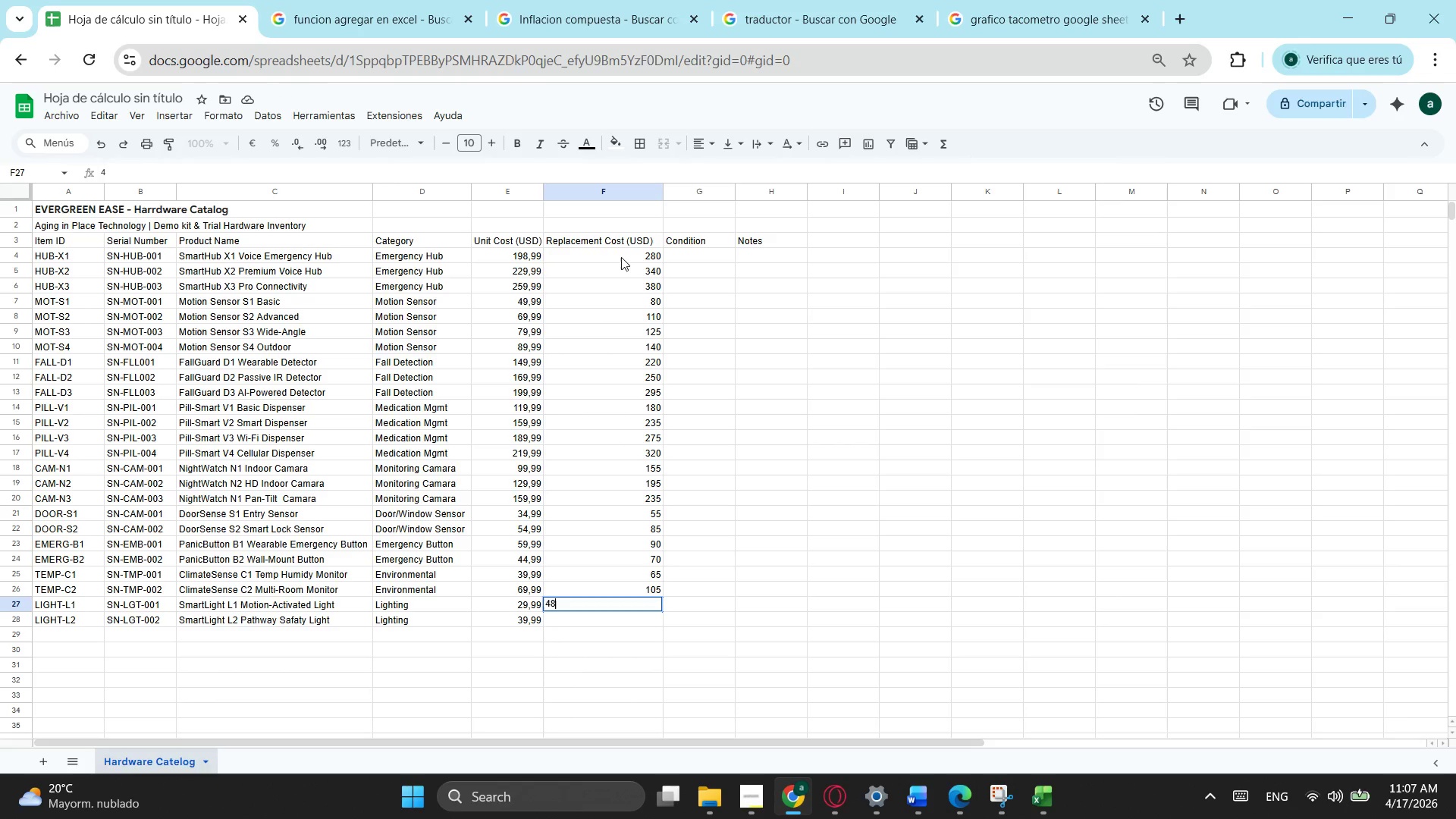 
key(Numpad8)
 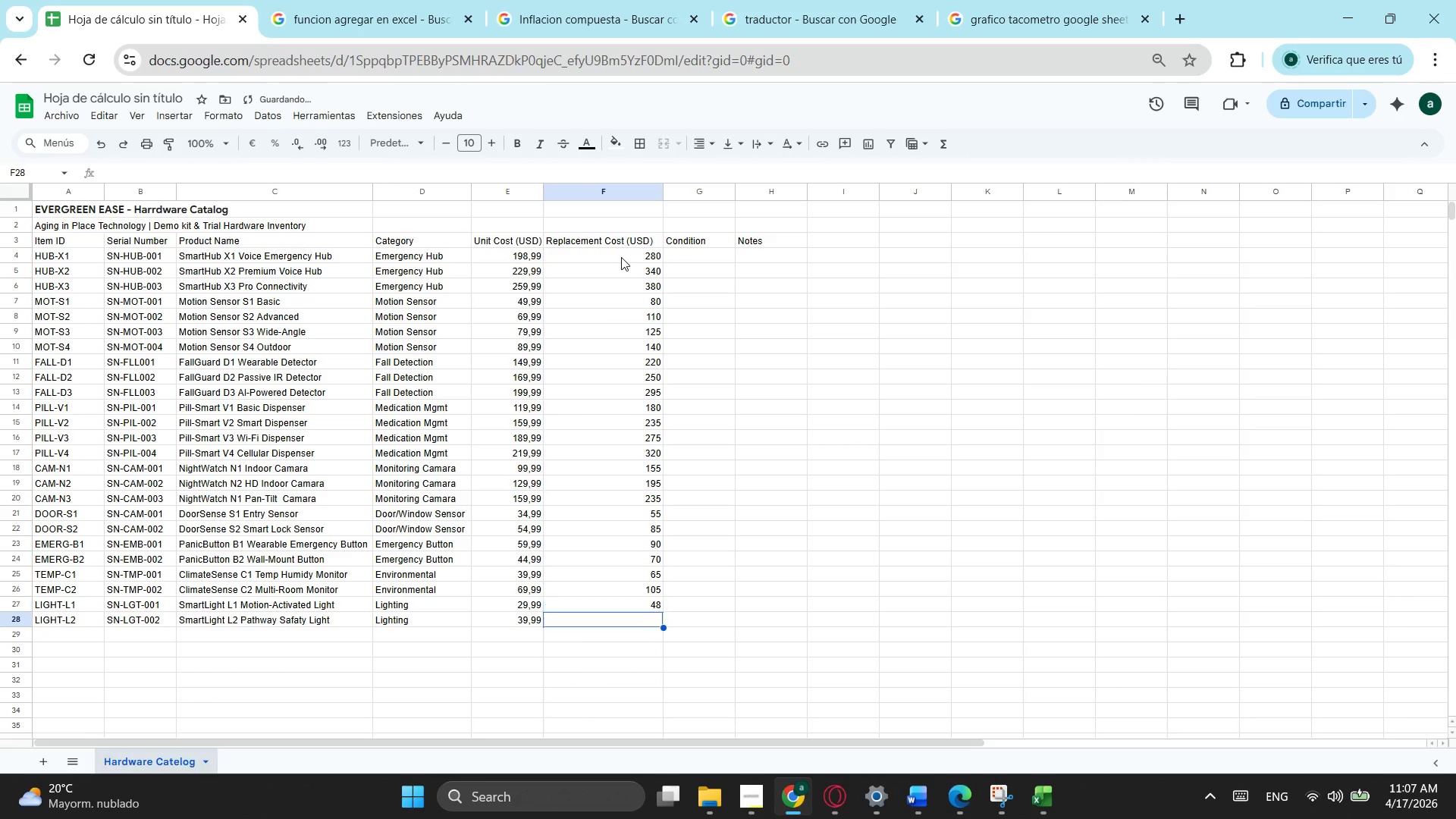 
key(NumpadEnter)
 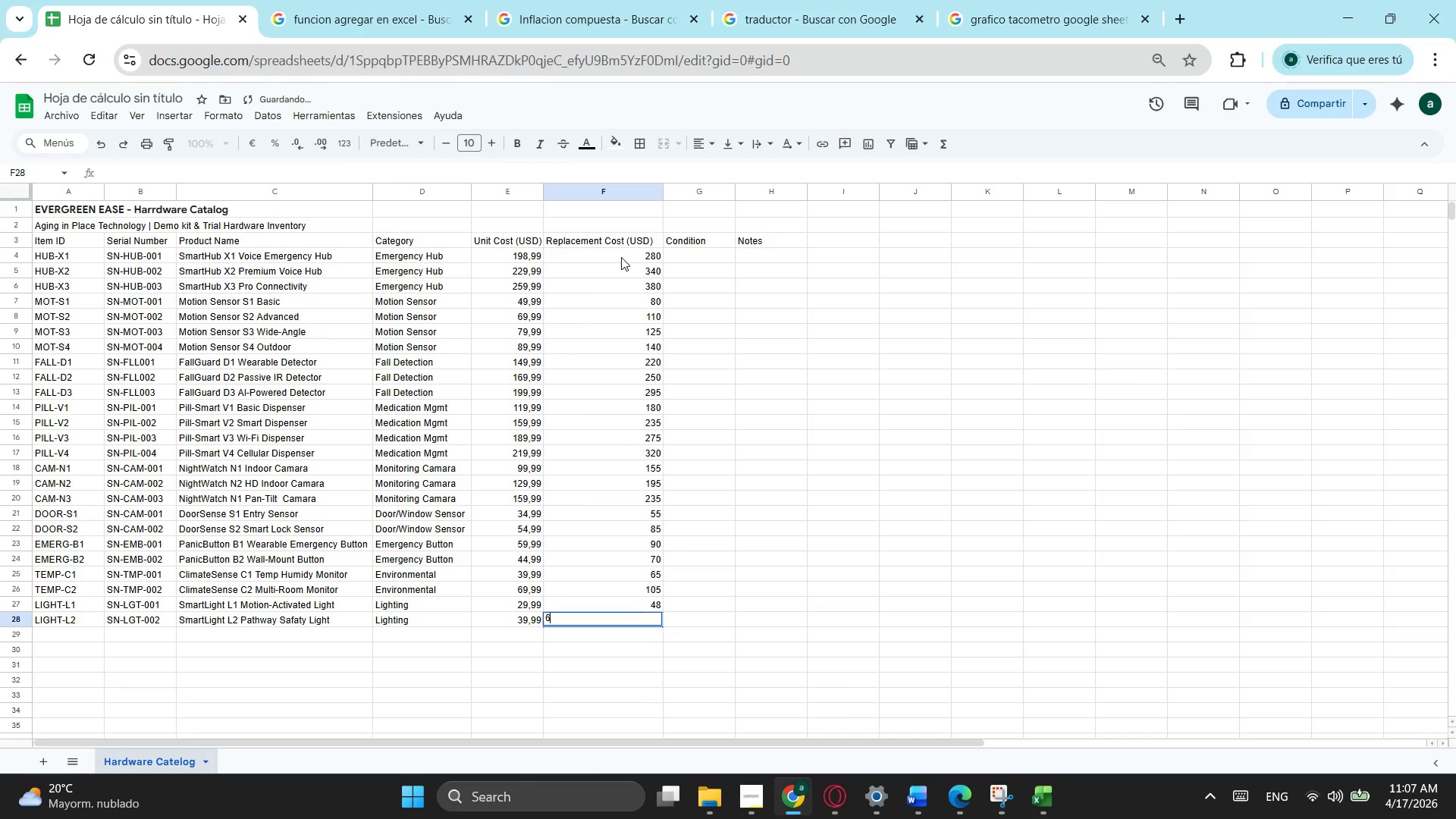 
key(Numpad6)
 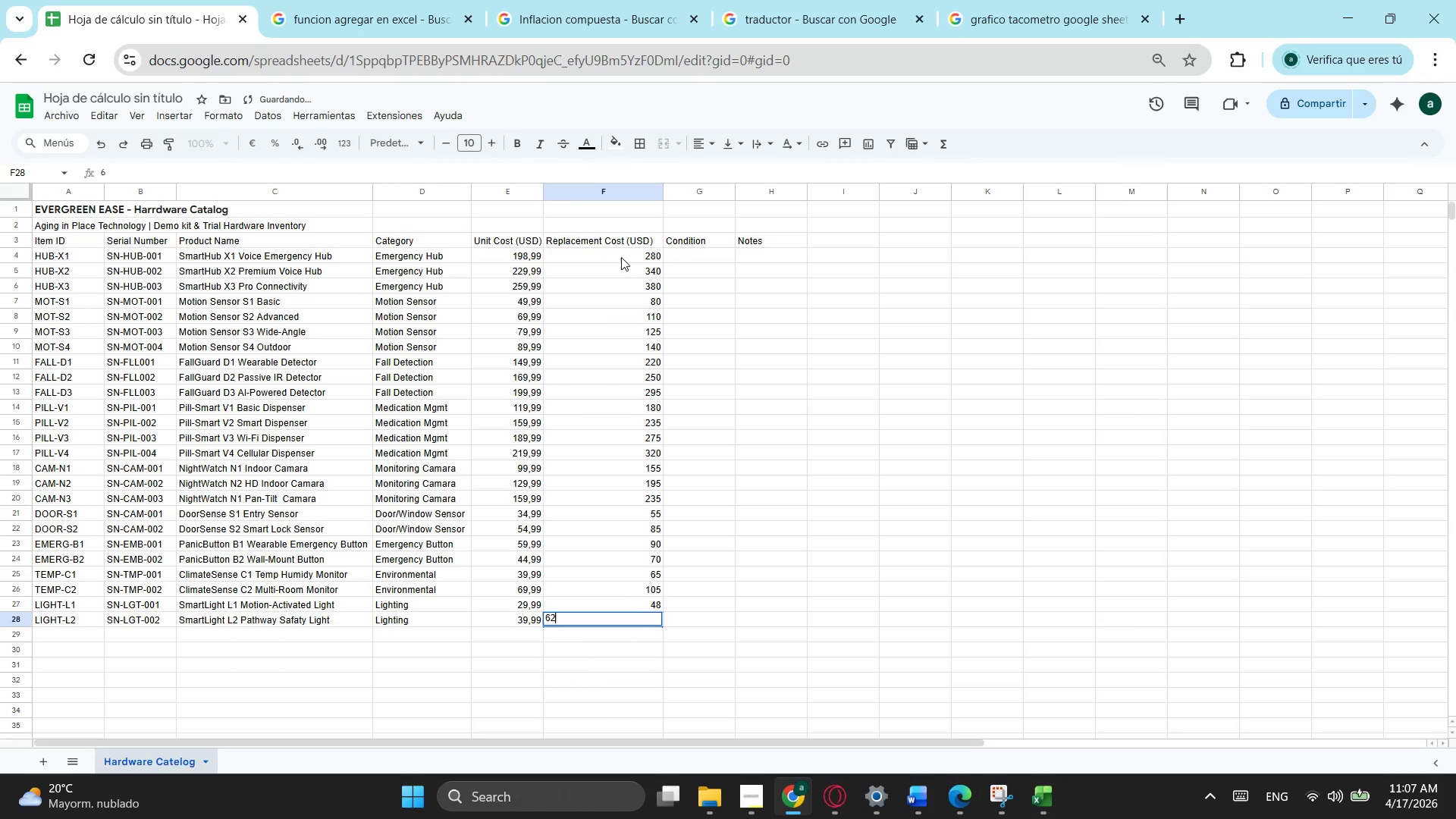 
key(Numpad2)
 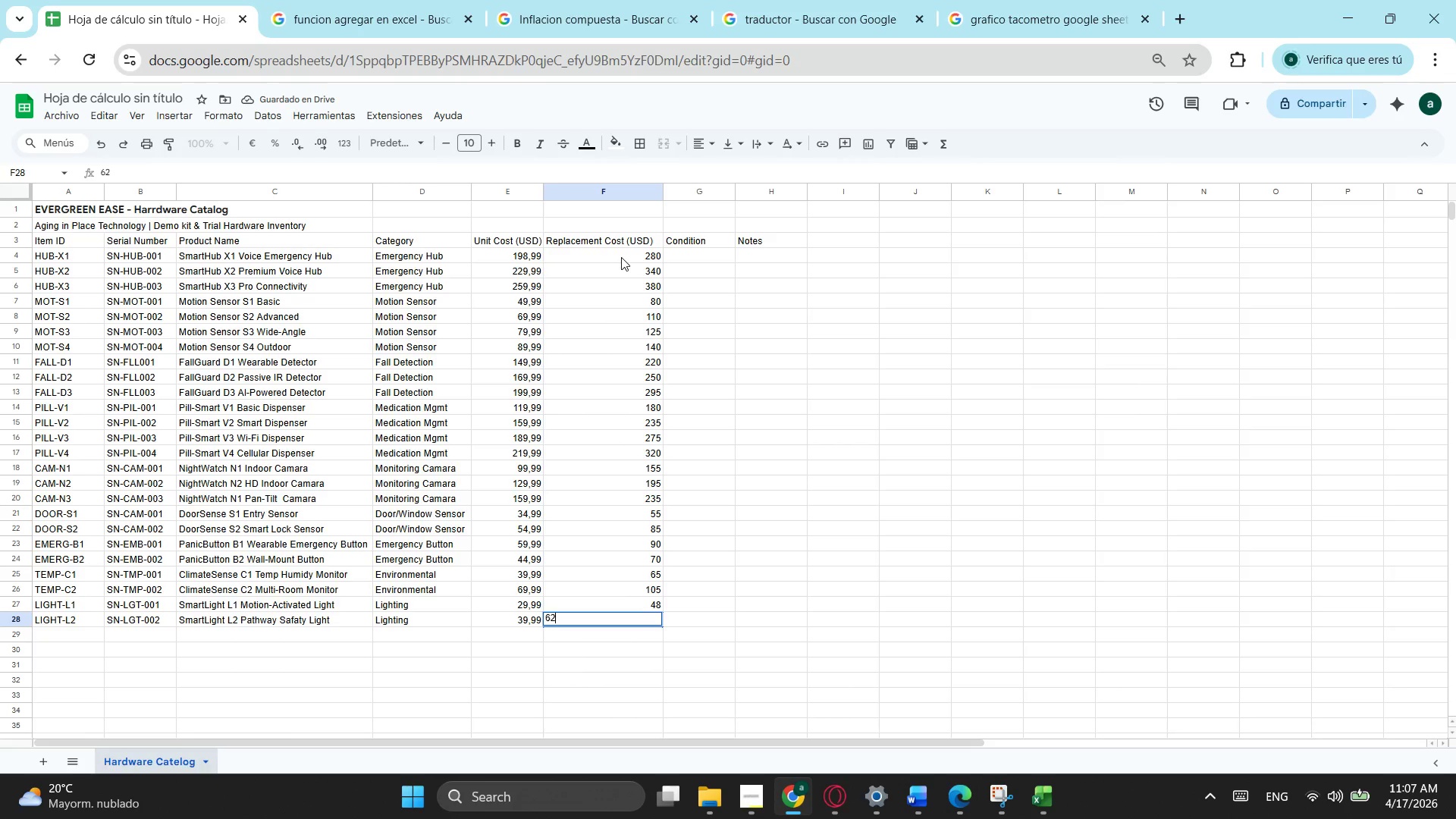 
key(Enter)
 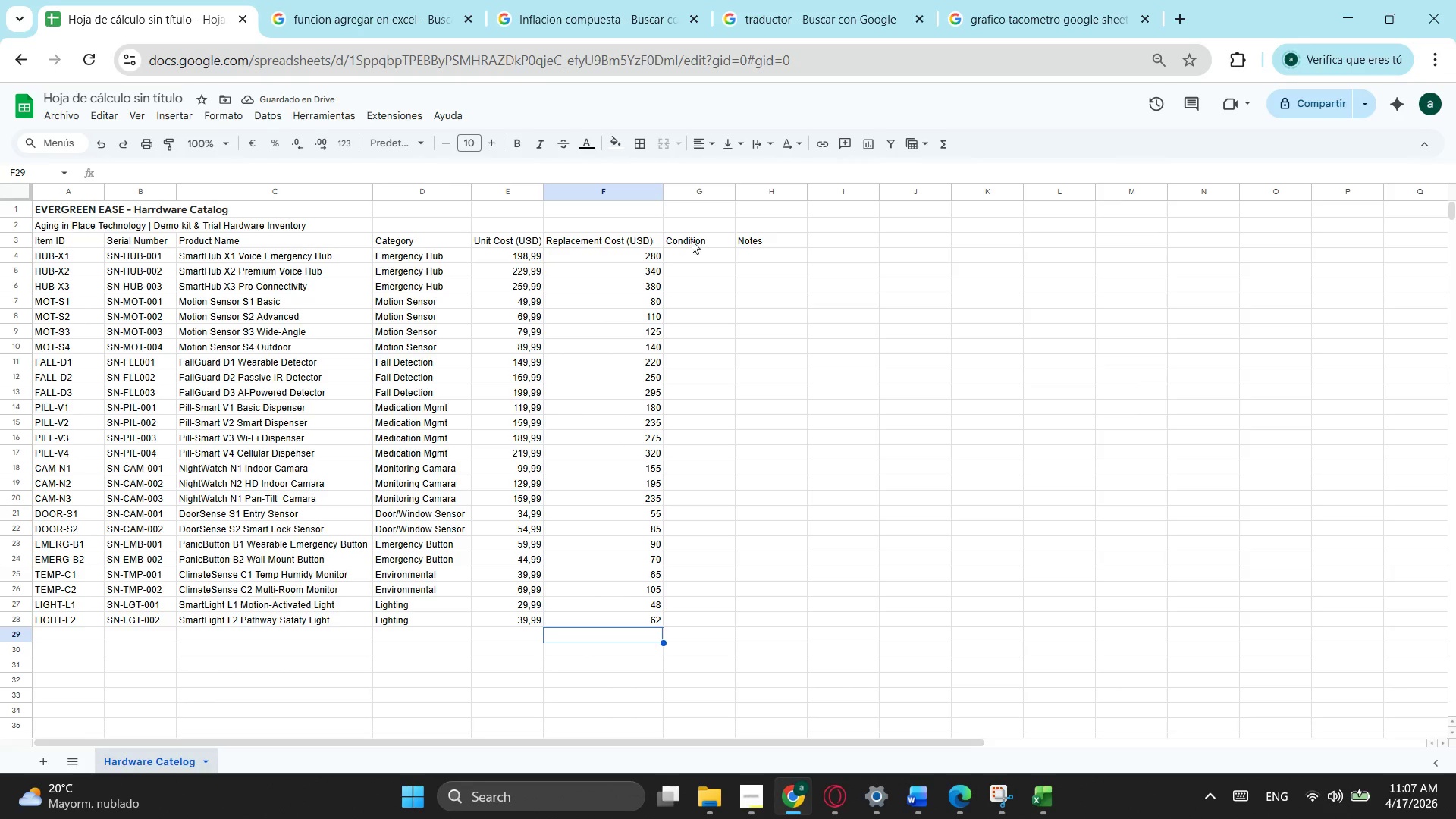 
left_click([673, 262])
 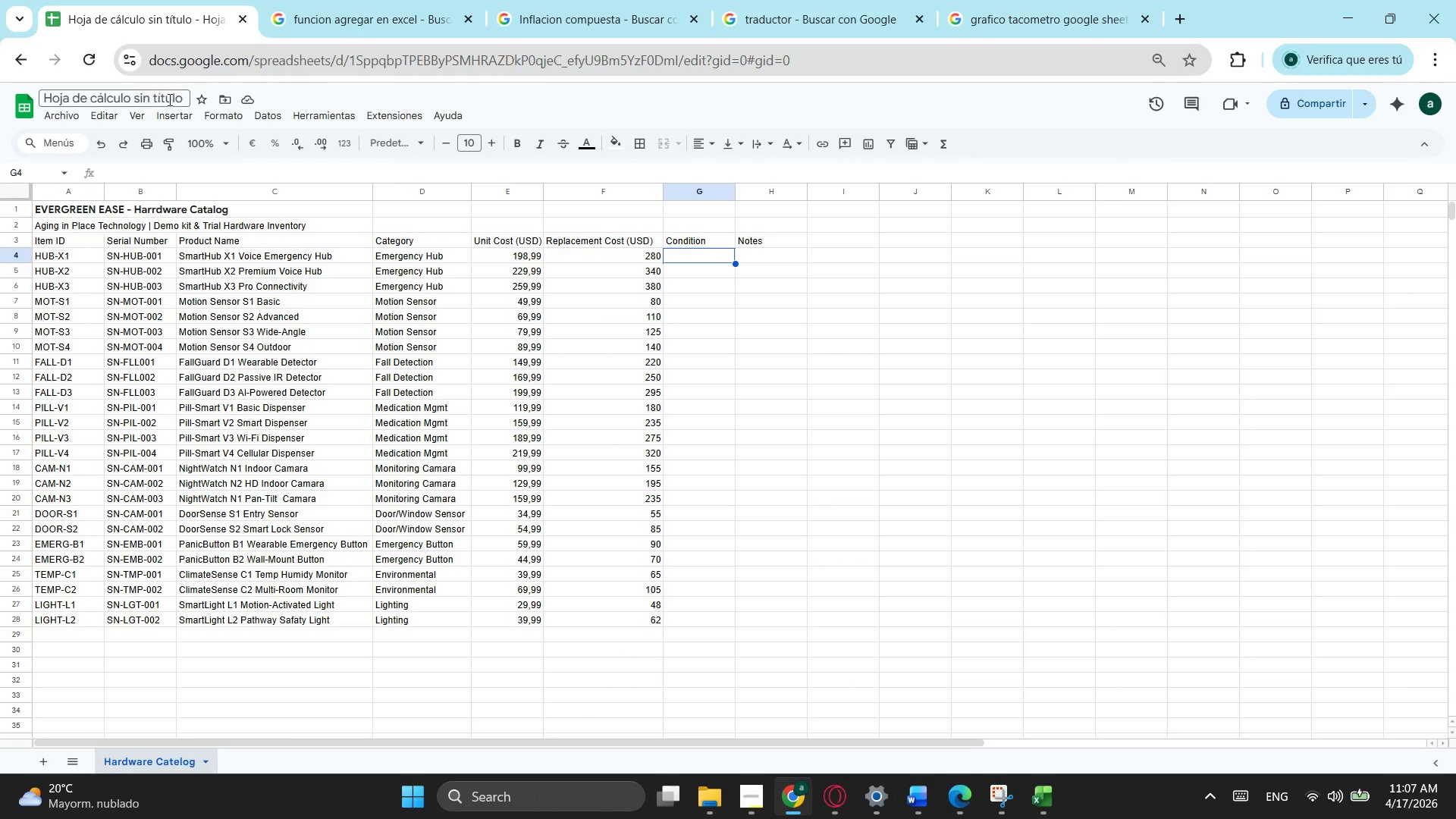 
left_click([235, 111])
 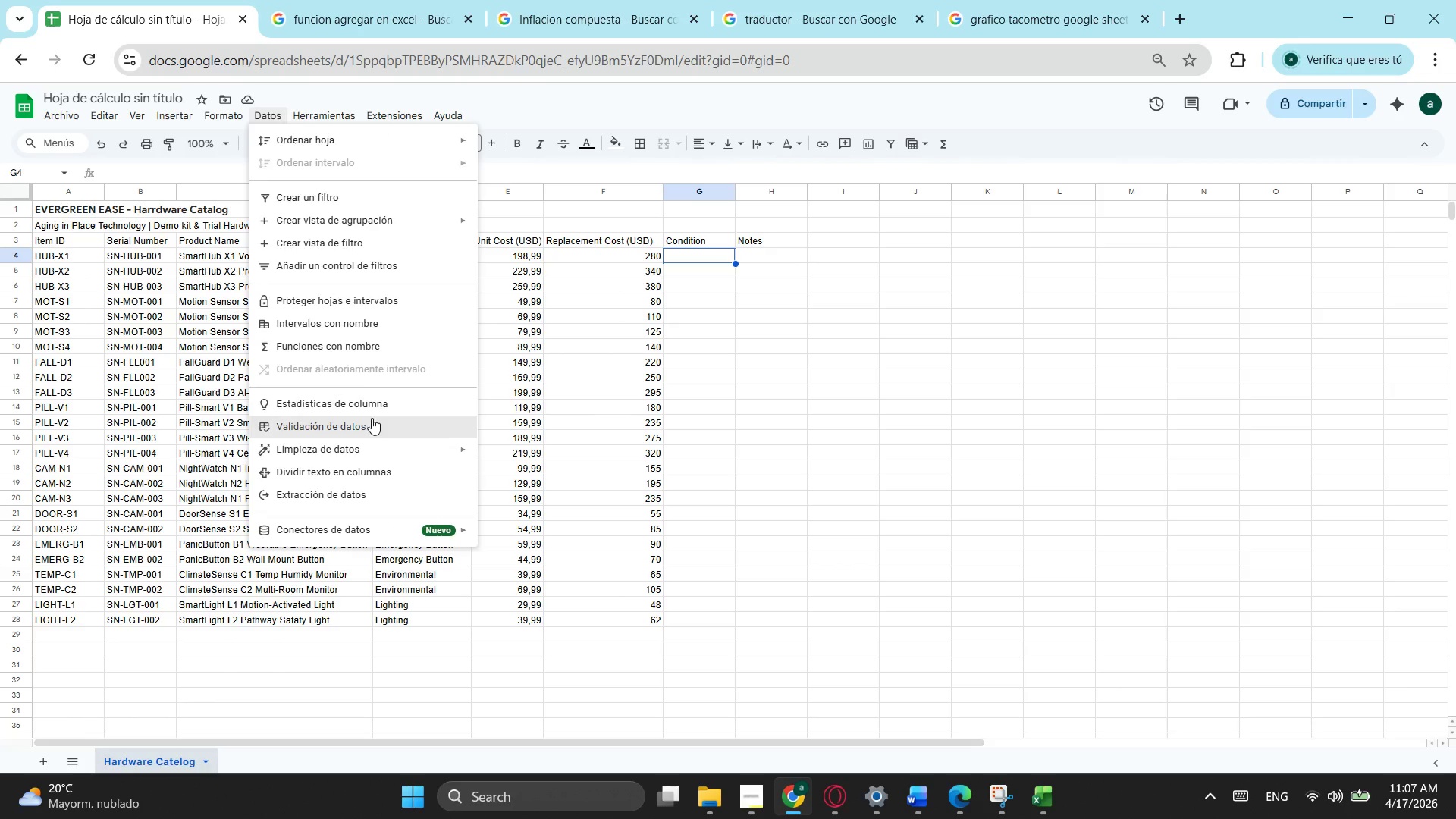 
wait(5.27)
 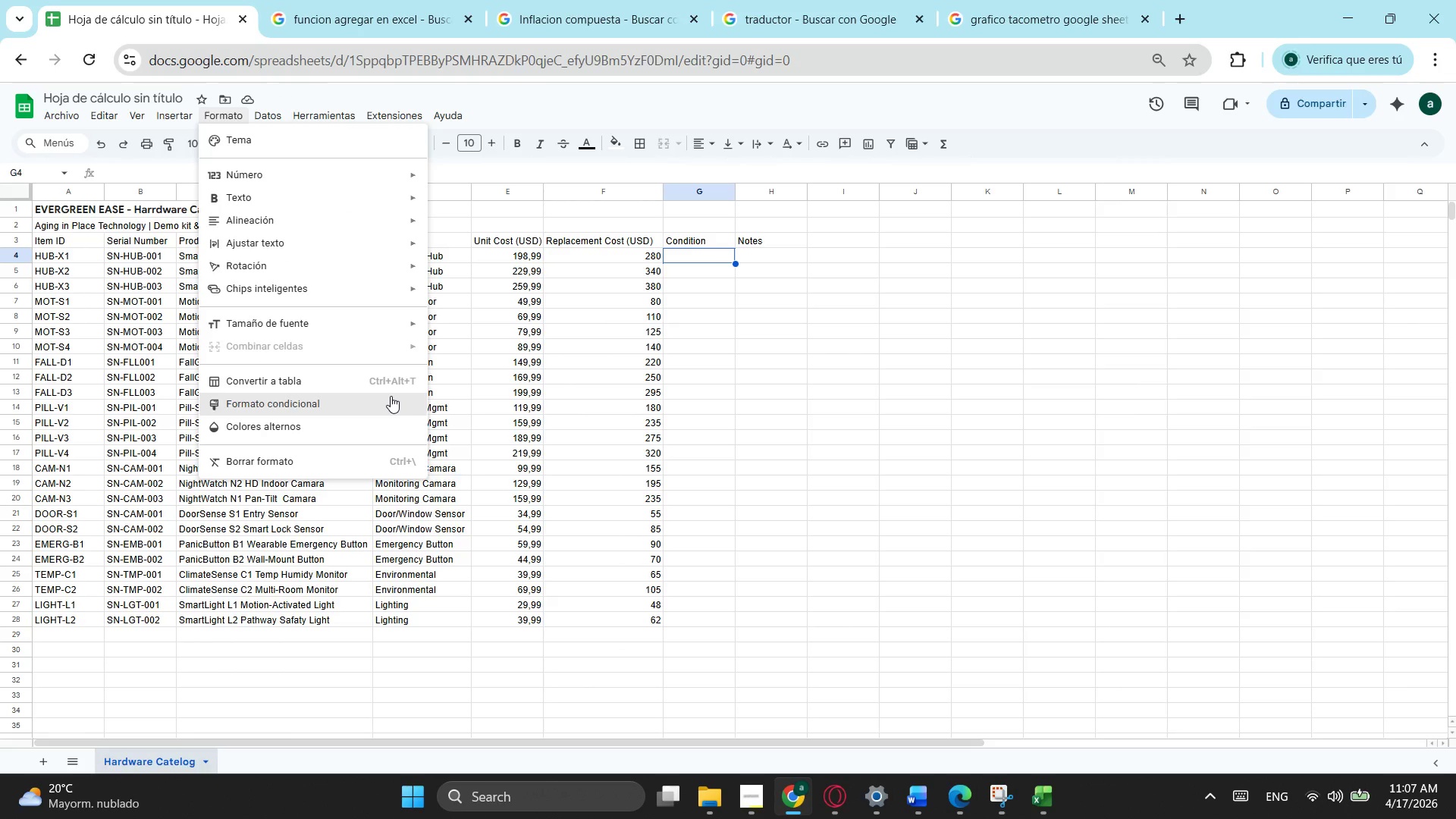 
left_click_drag(start_coordinate=[1349, 197], to_coordinate=[1353, 202])
 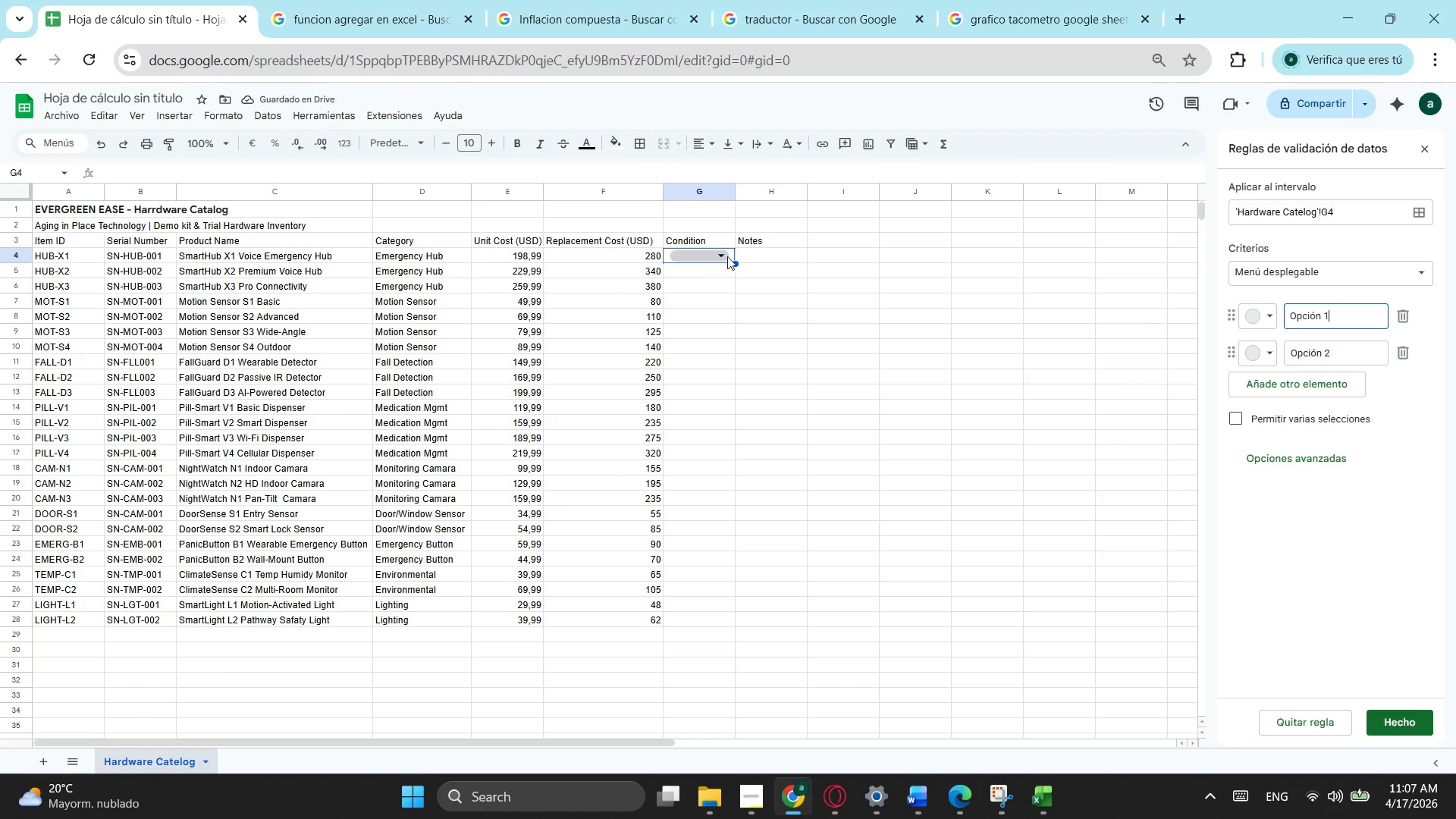 
left_click([1413, 214])
 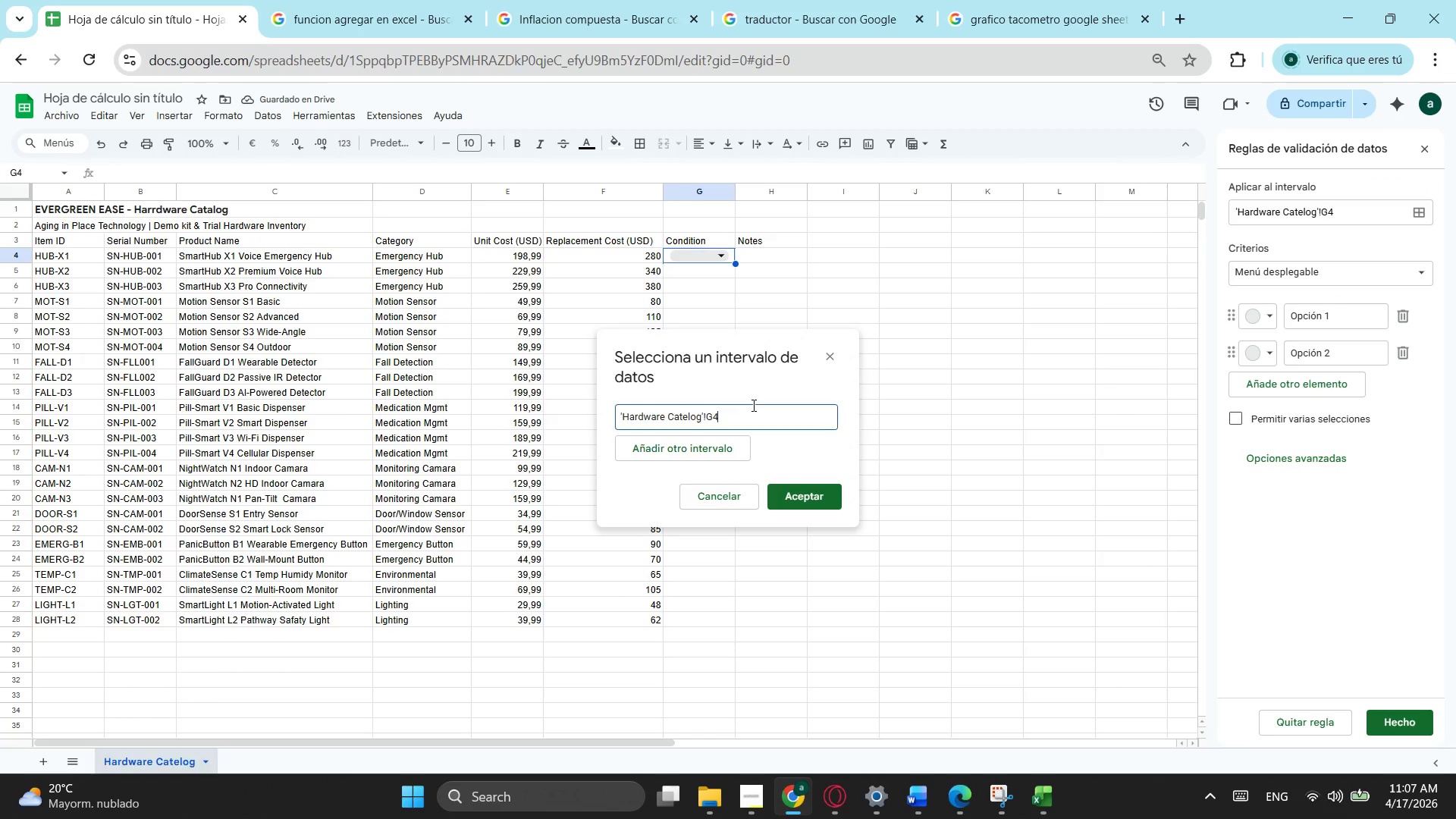 
left_click([752, 405])
 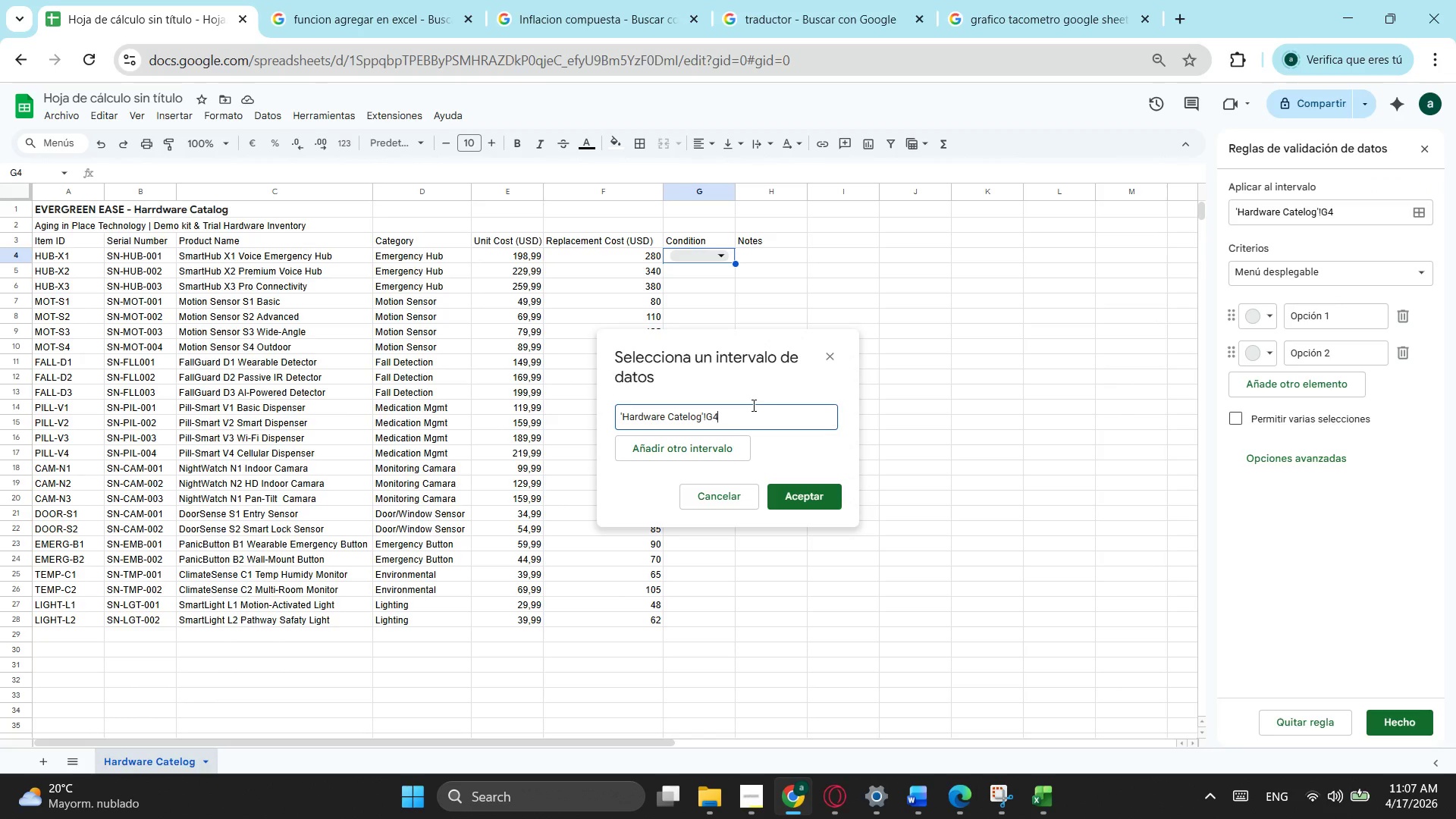 
type(;)
key(Backspace)
type(:40)
 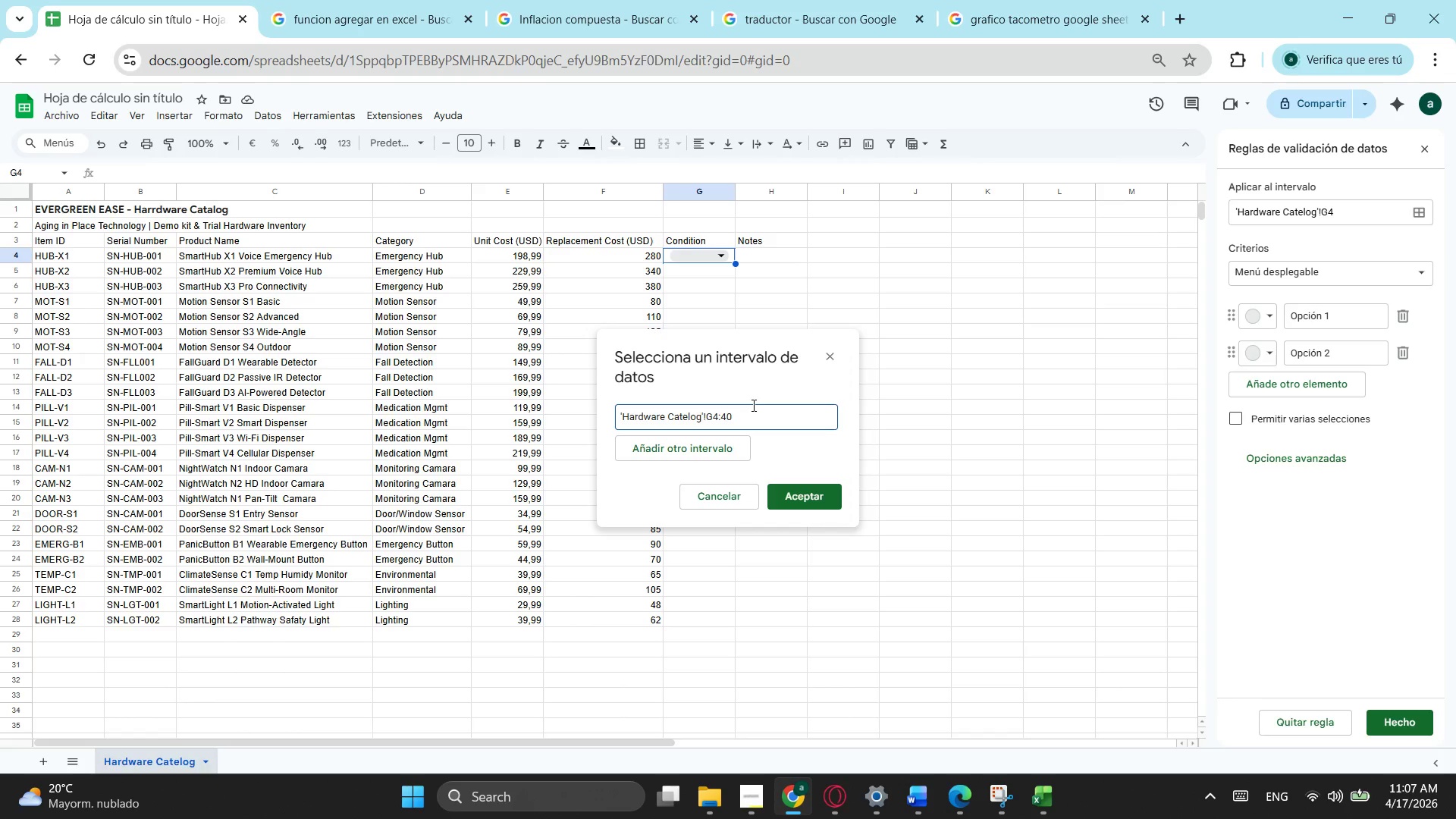 
 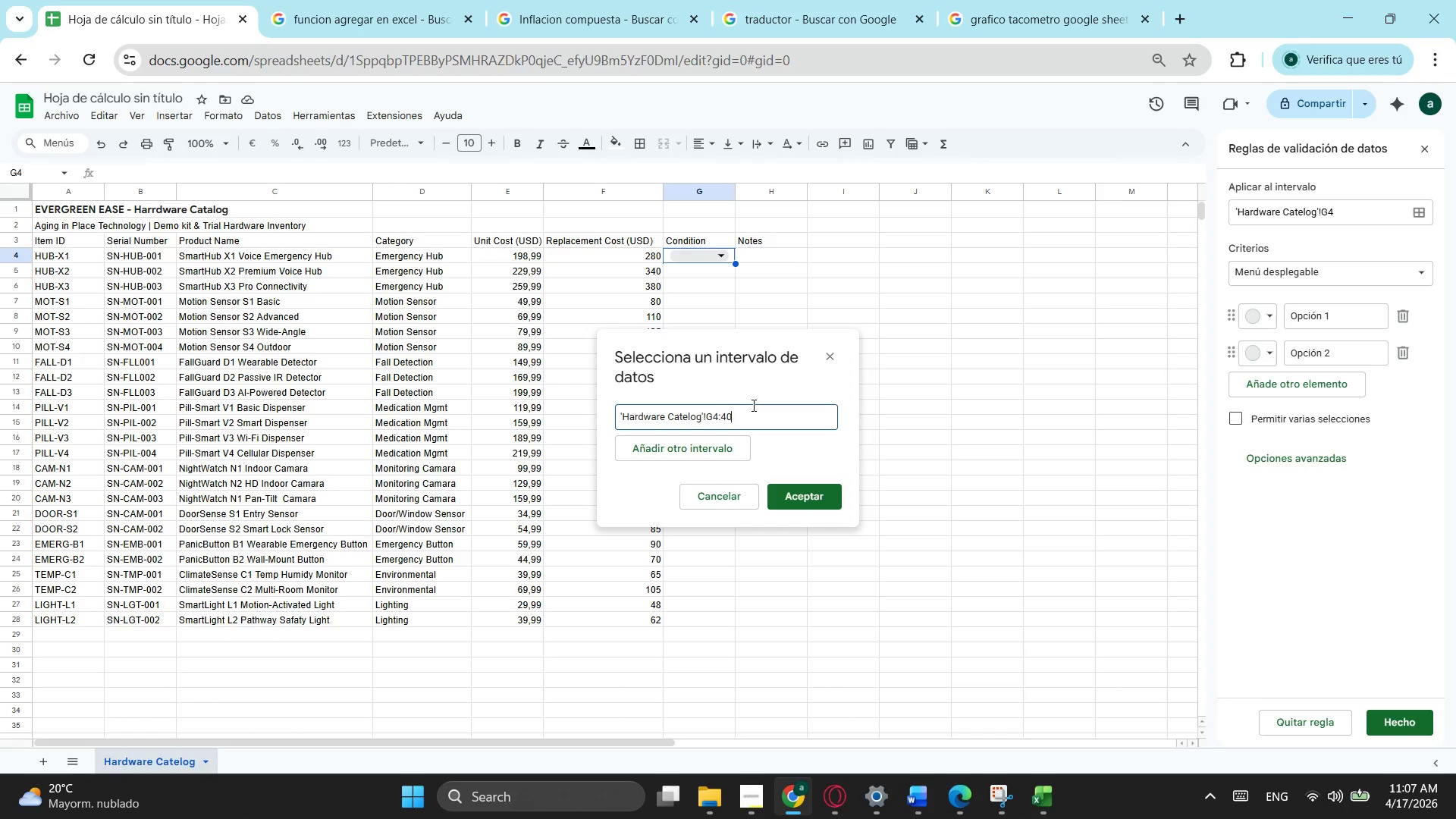 
key(Enter)
 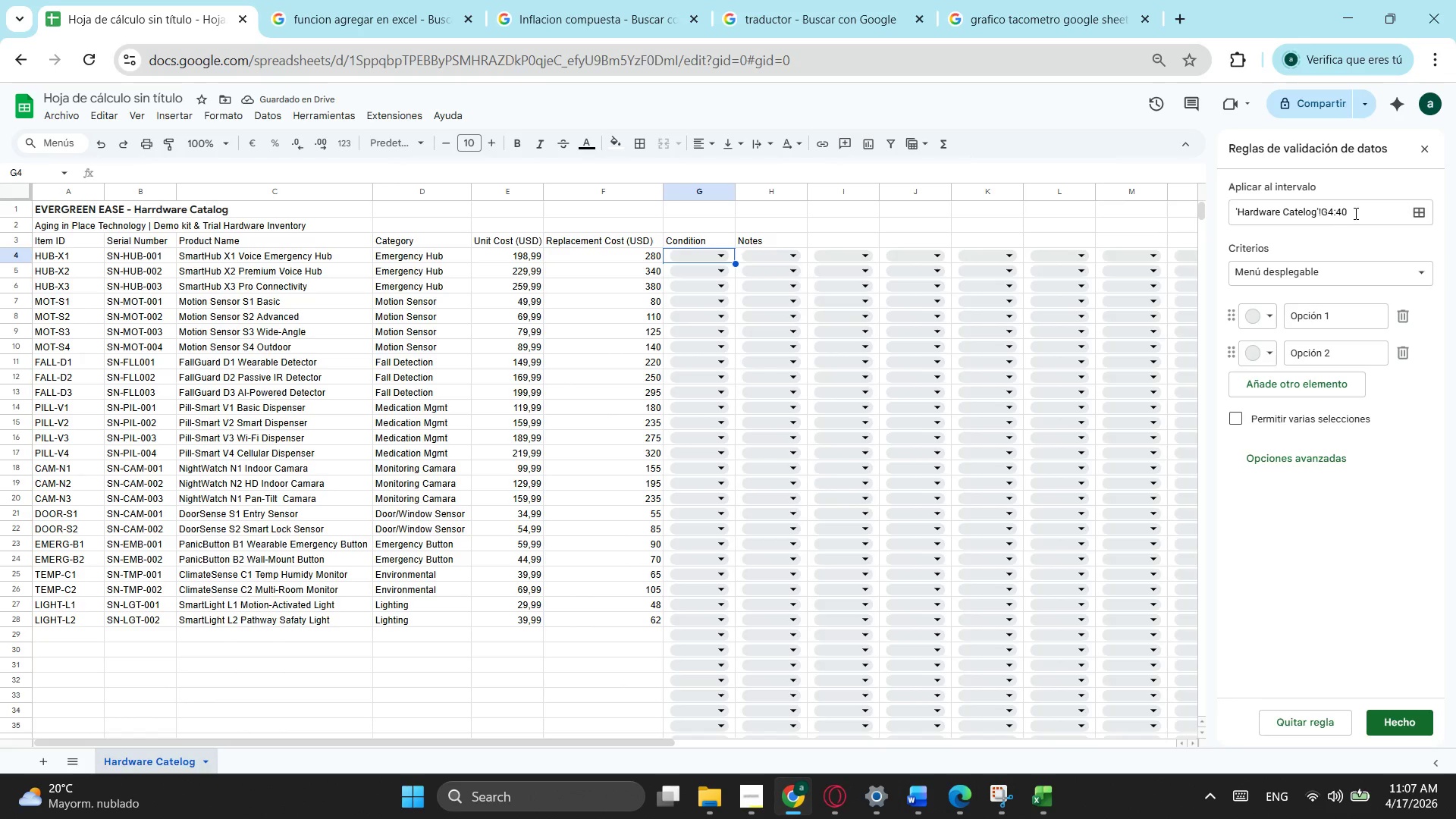 
left_click([1338, 213])
 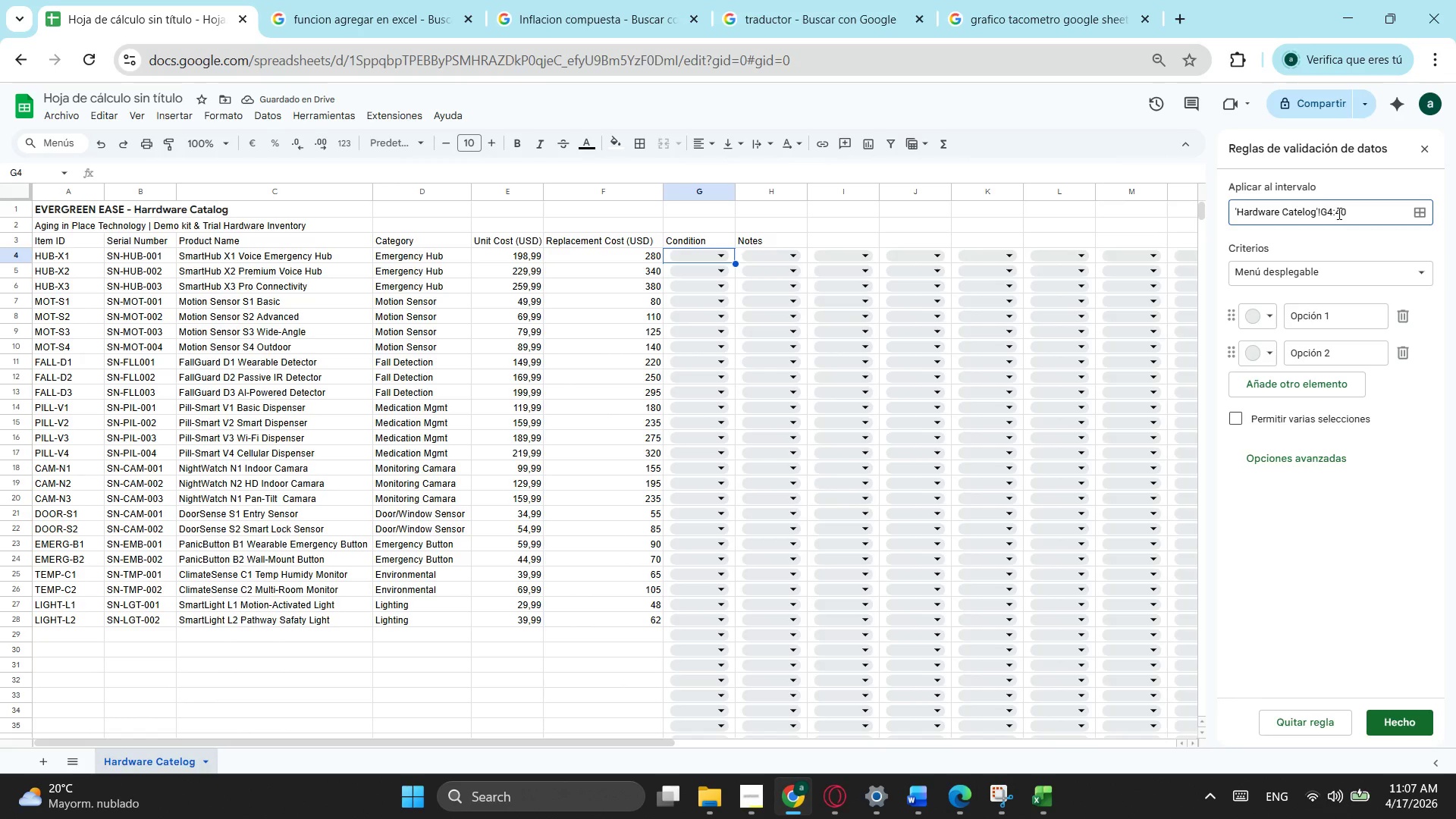 
key(G)
 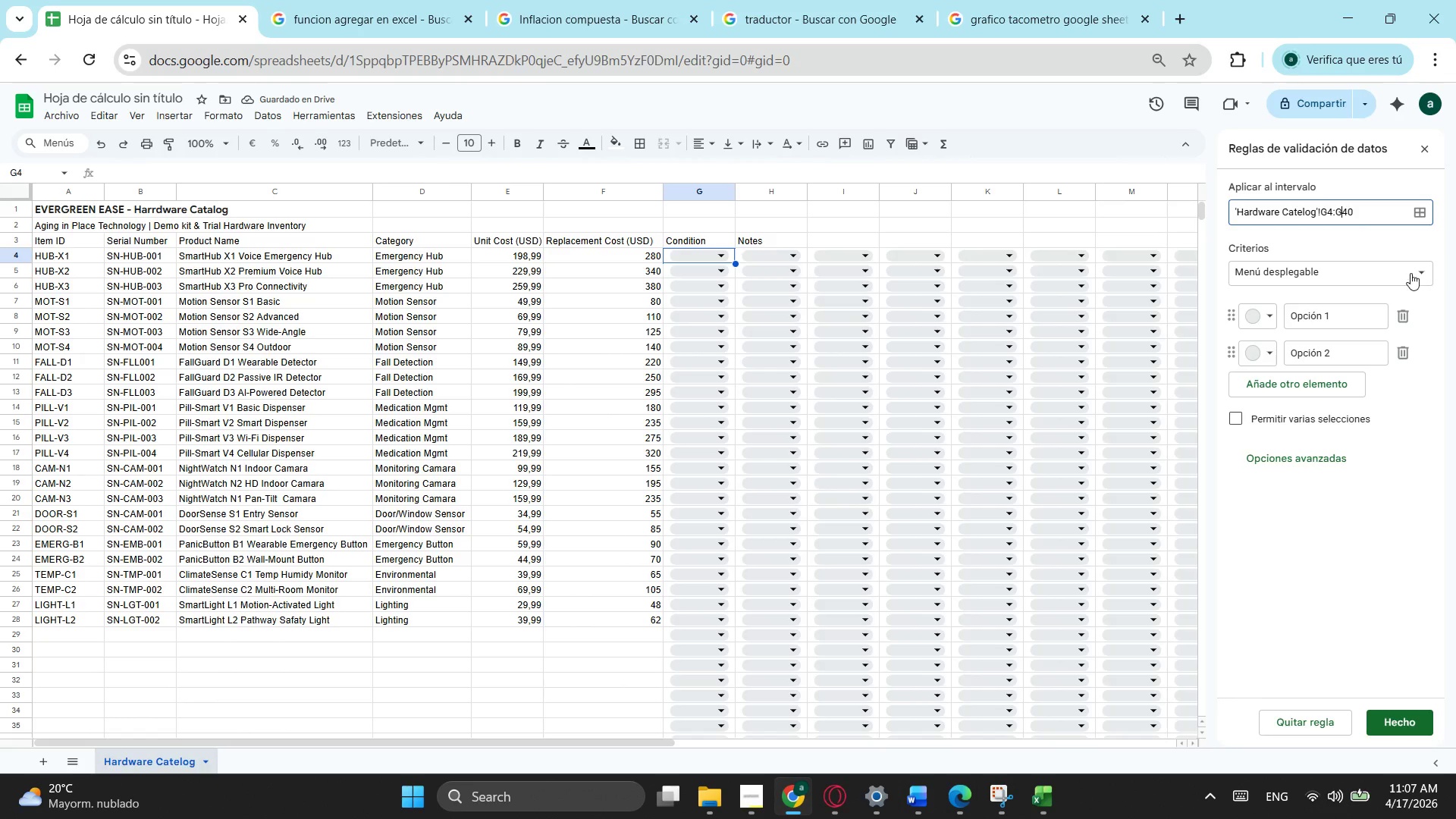 
left_click([1381, 243])
 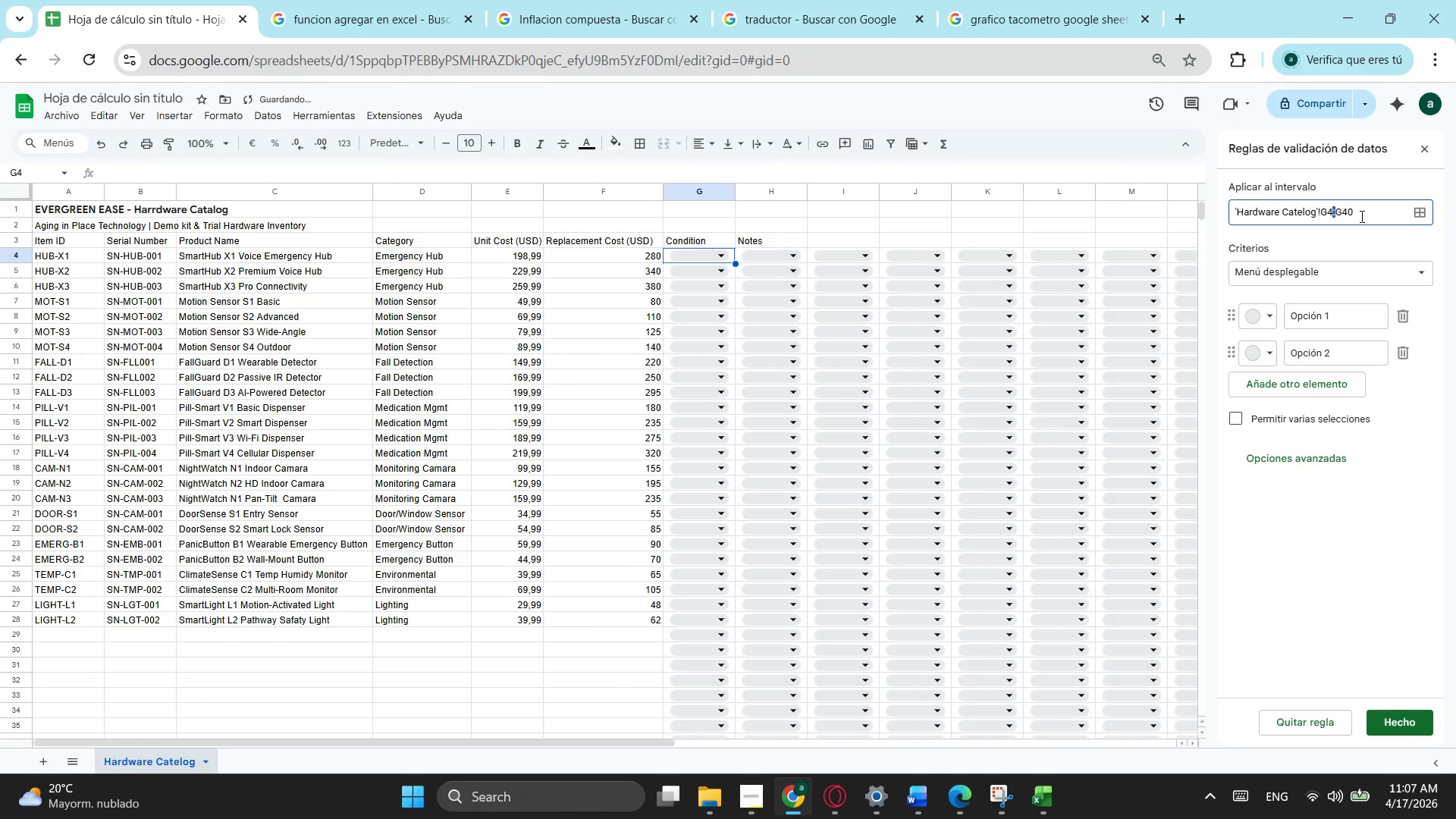 
left_click([1357, 215])
 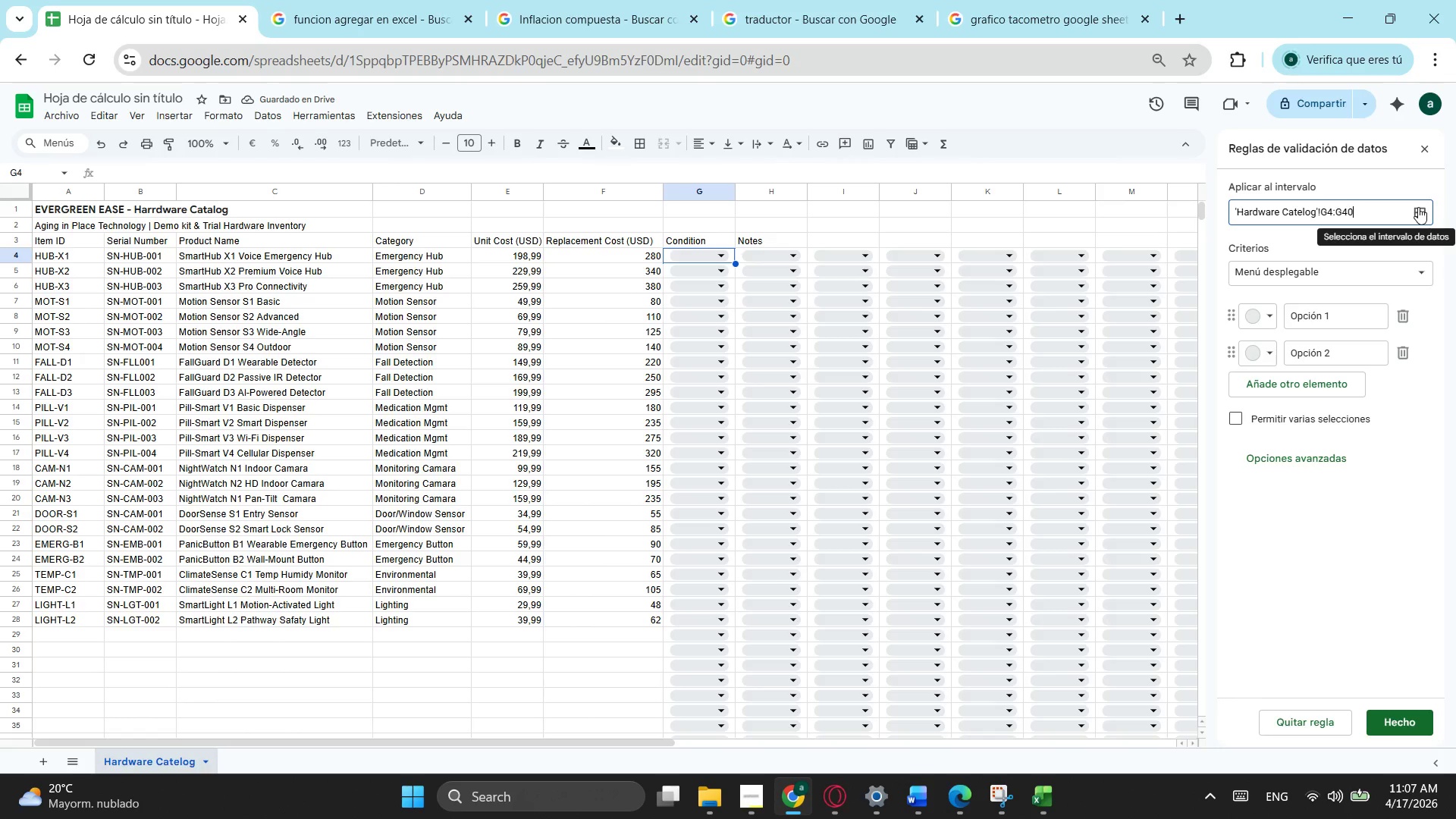 
left_click([1418, 207])
 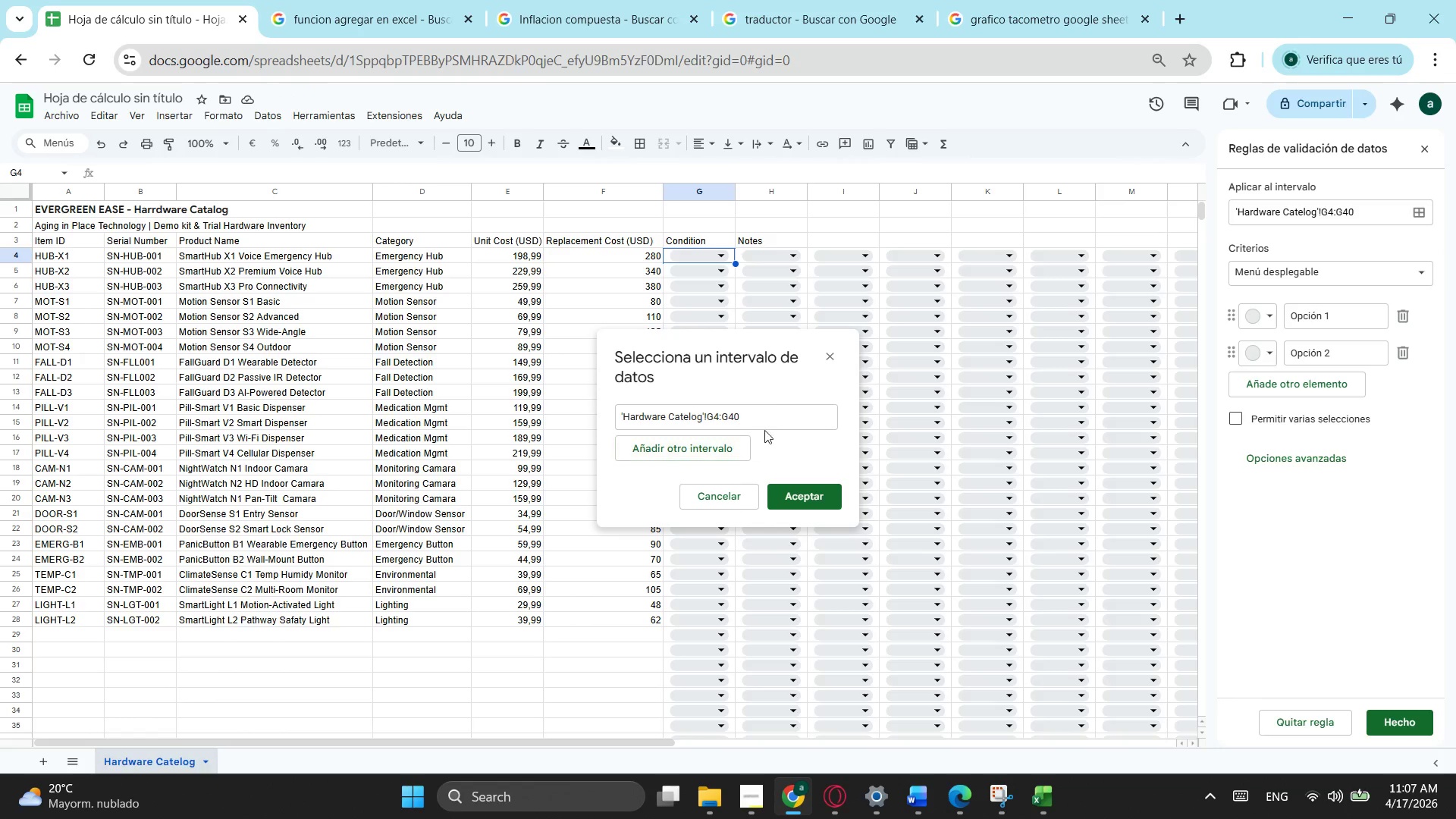 
left_click([774, 413])
 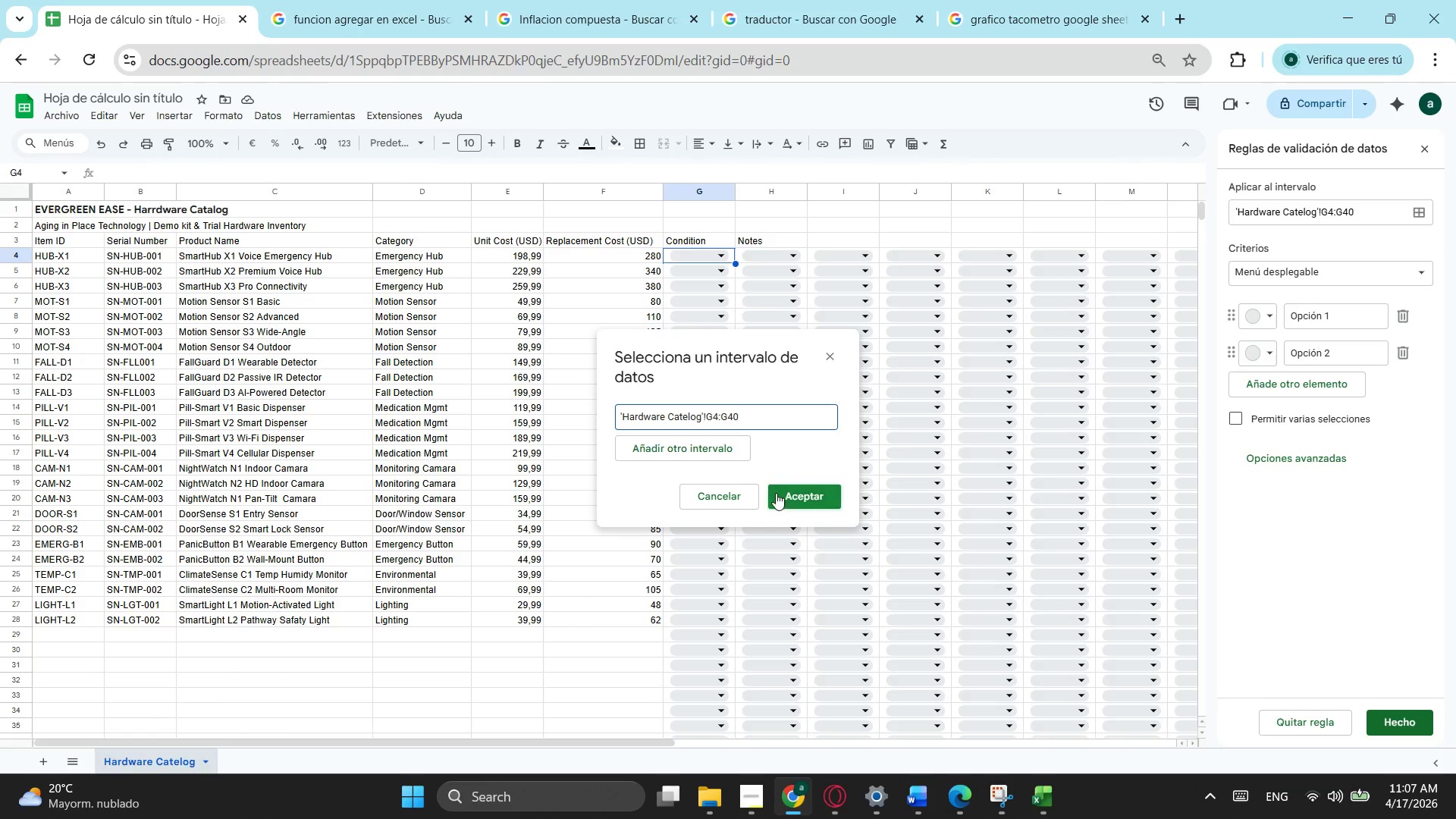 
left_click([792, 492])
 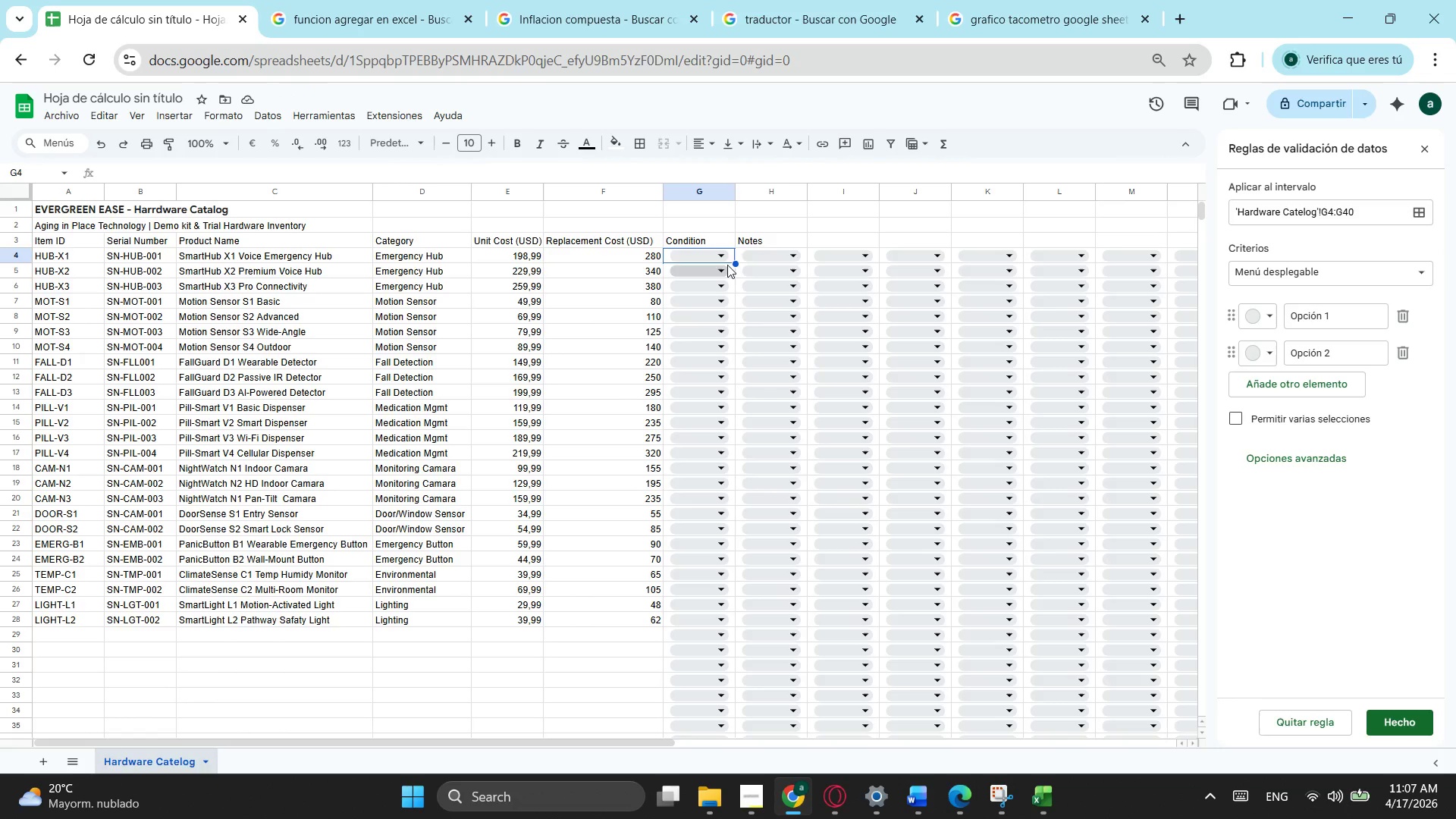 
left_click([742, 263])
 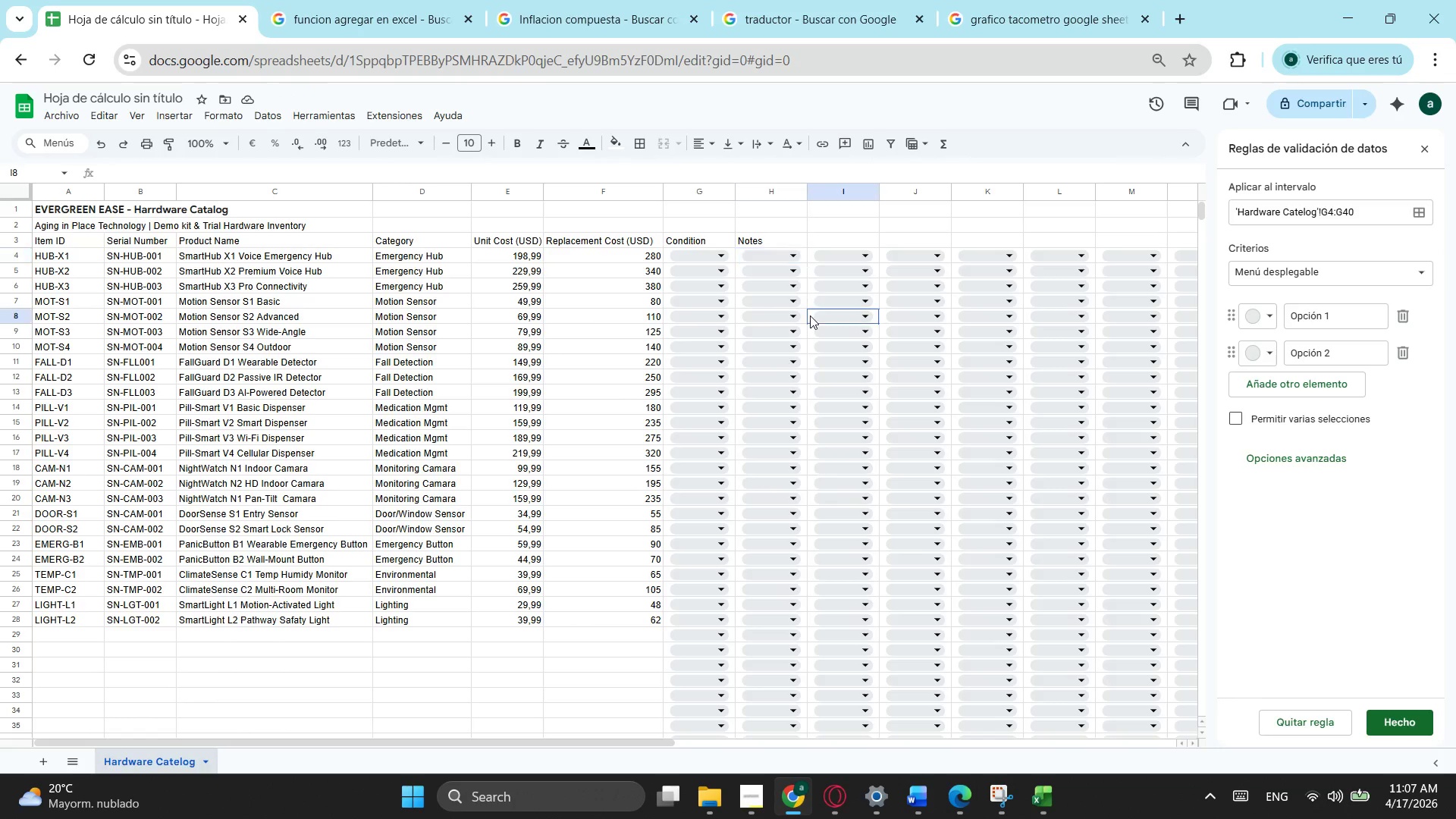 
left_click([810, 315])
 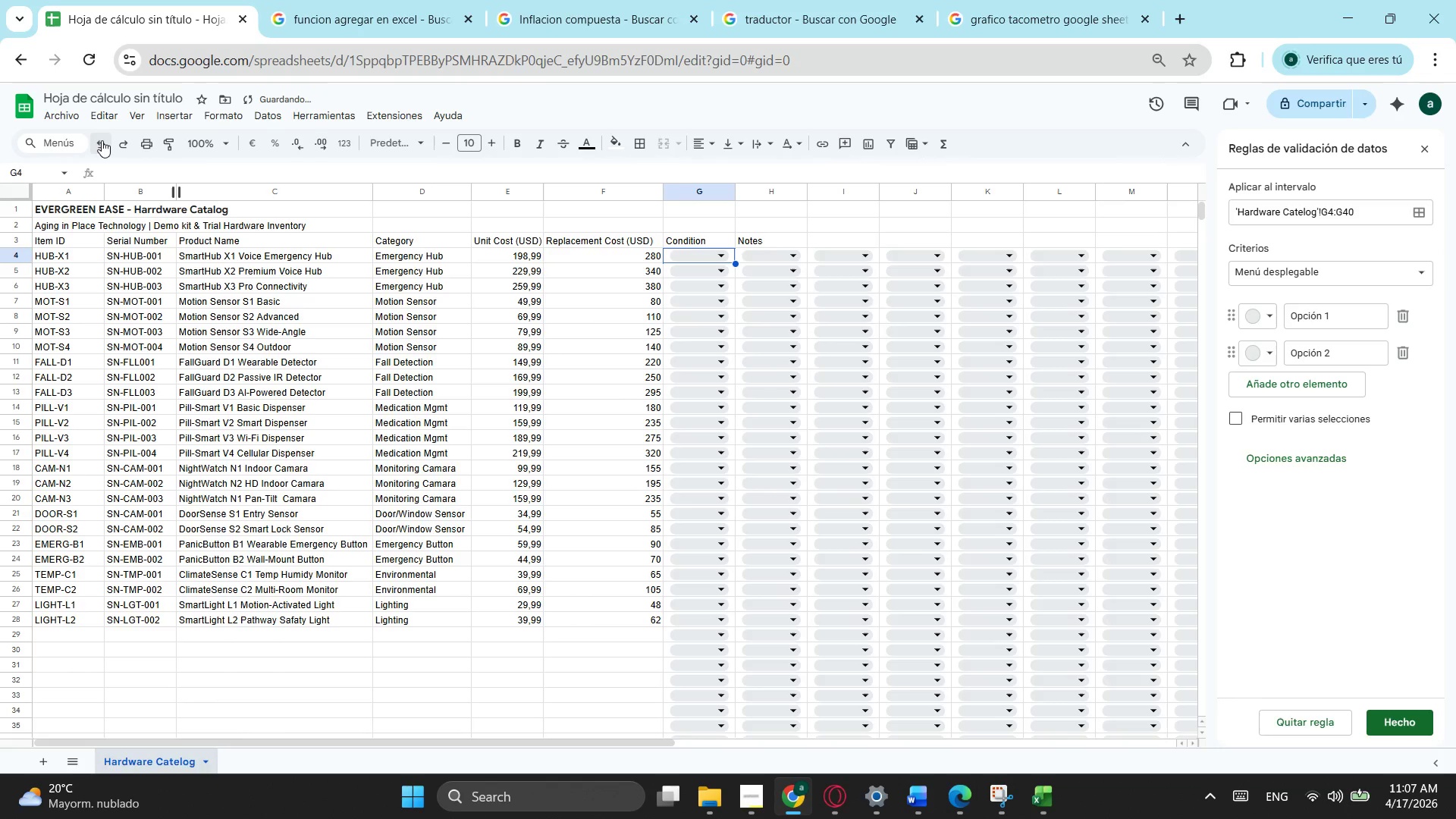 
double_click([102, 140])
 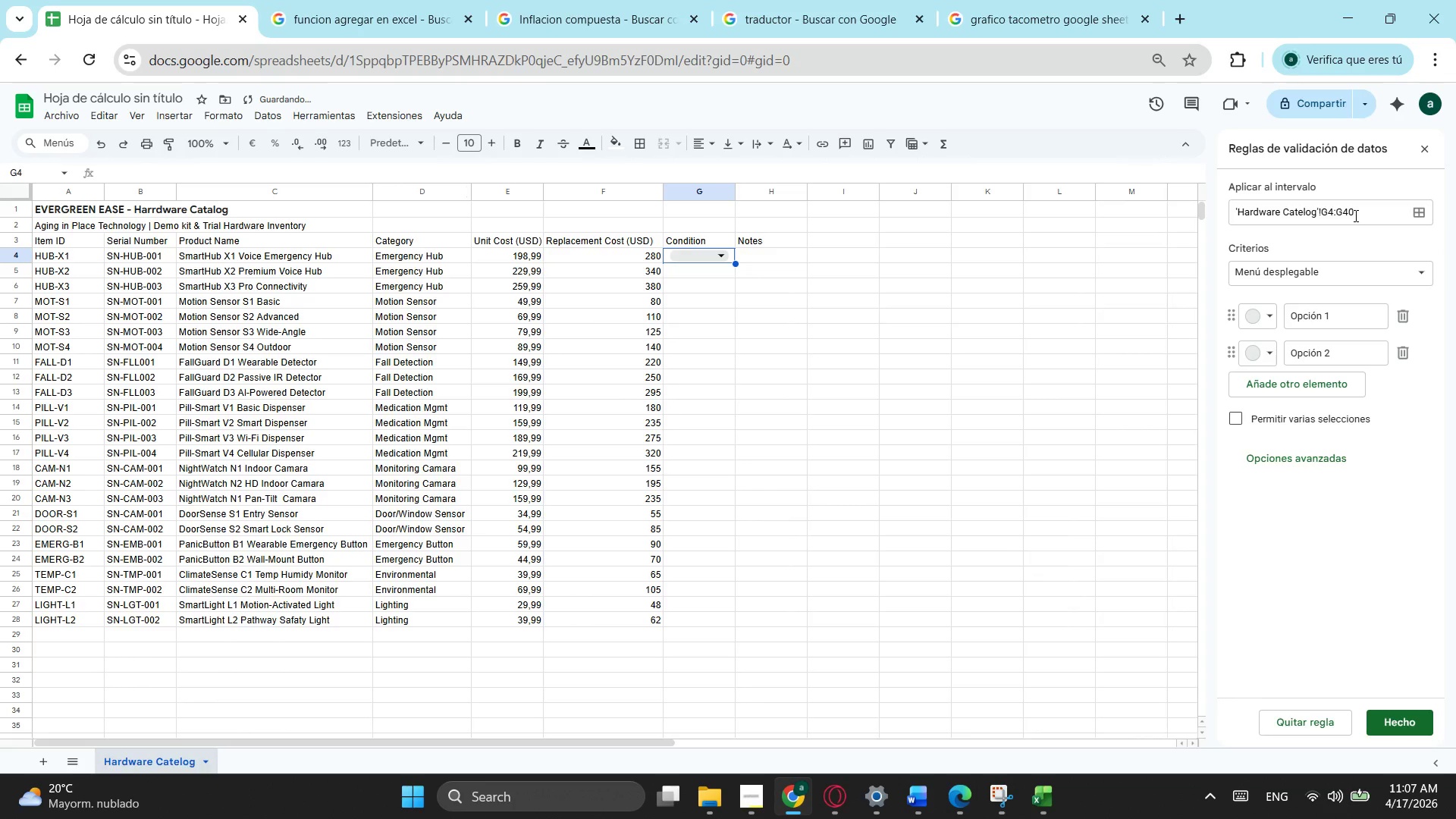 
left_click([1357, 212])
 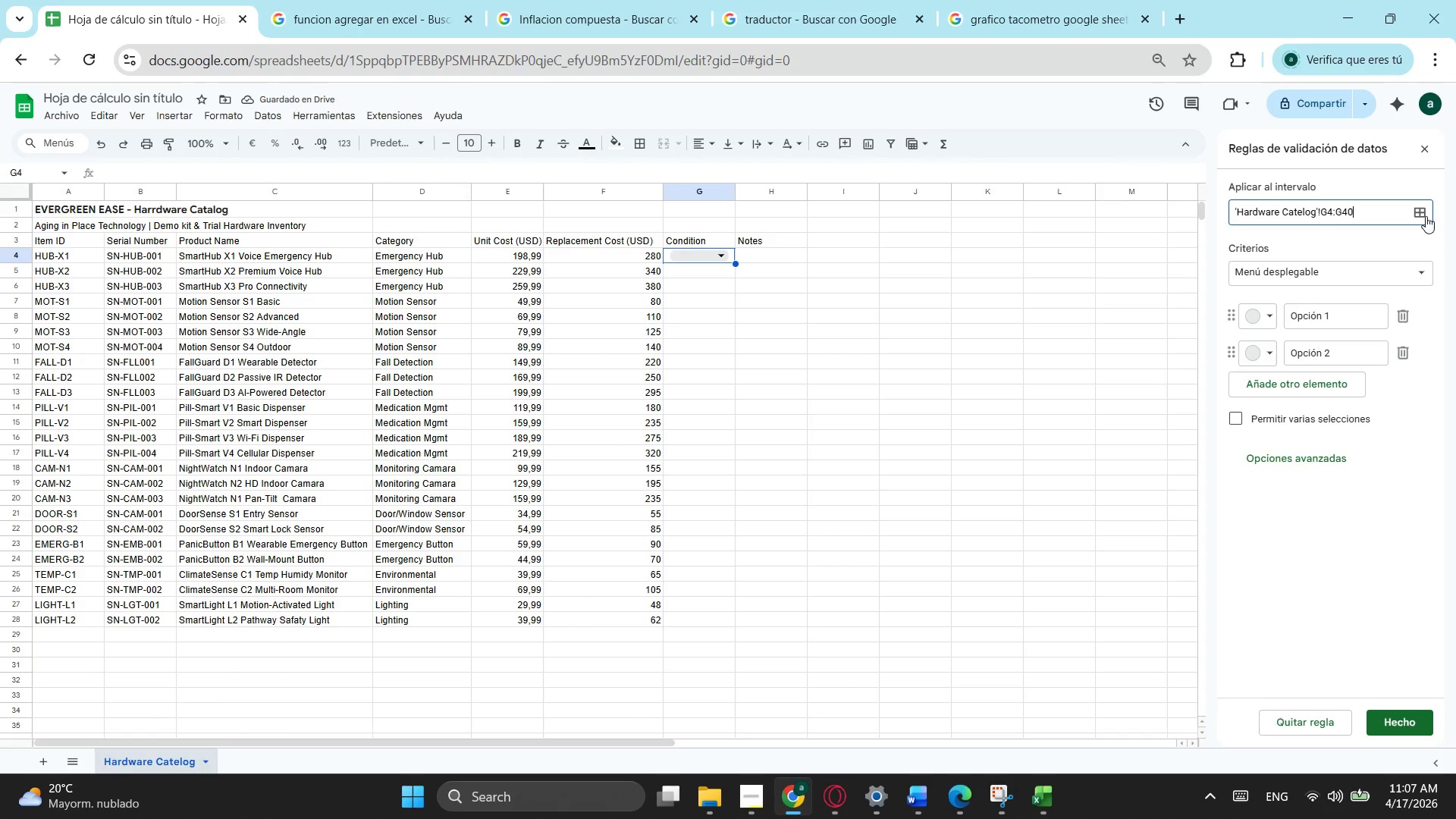 
left_click([1424, 216])
 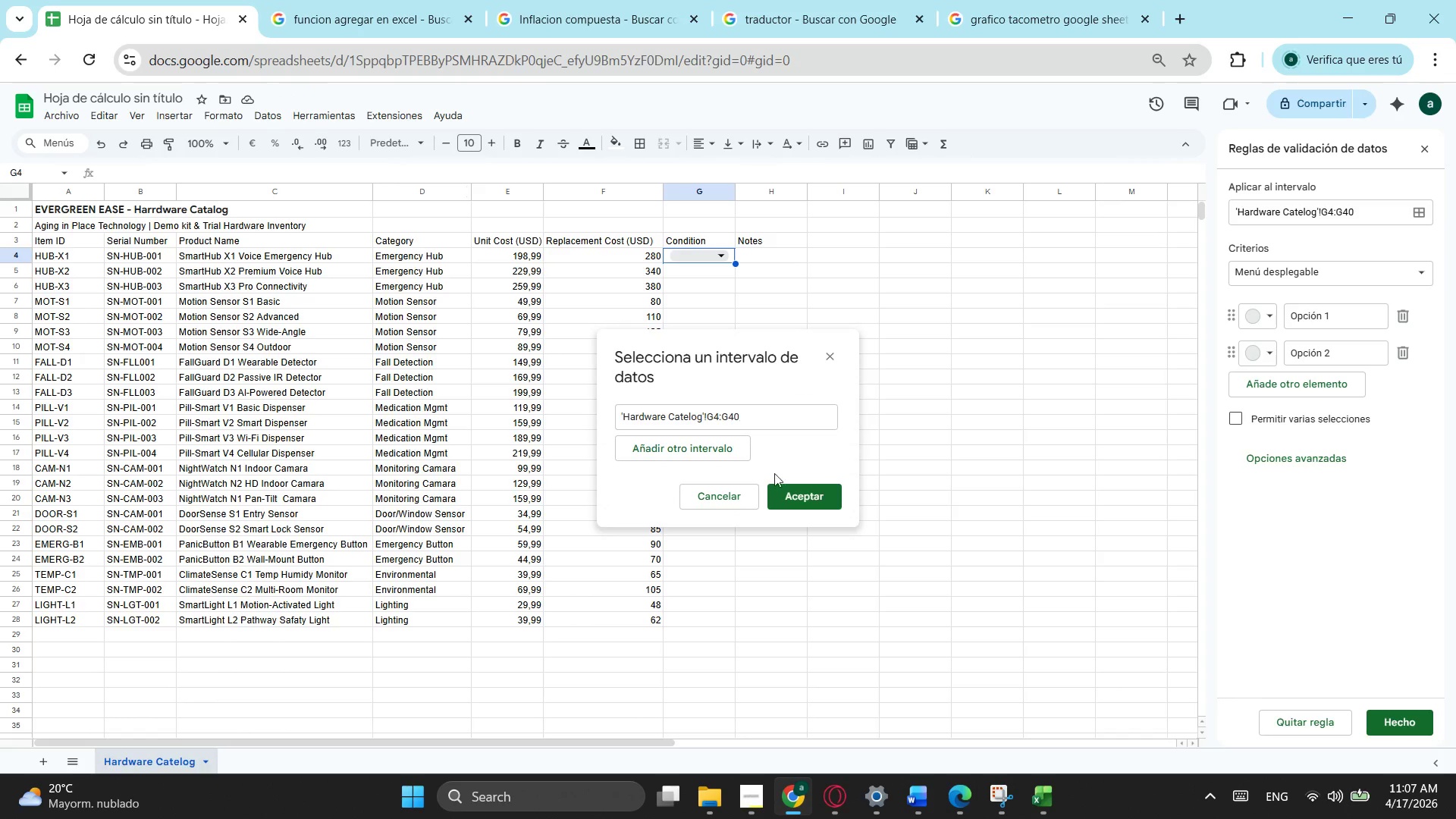 
left_click([789, 502])
 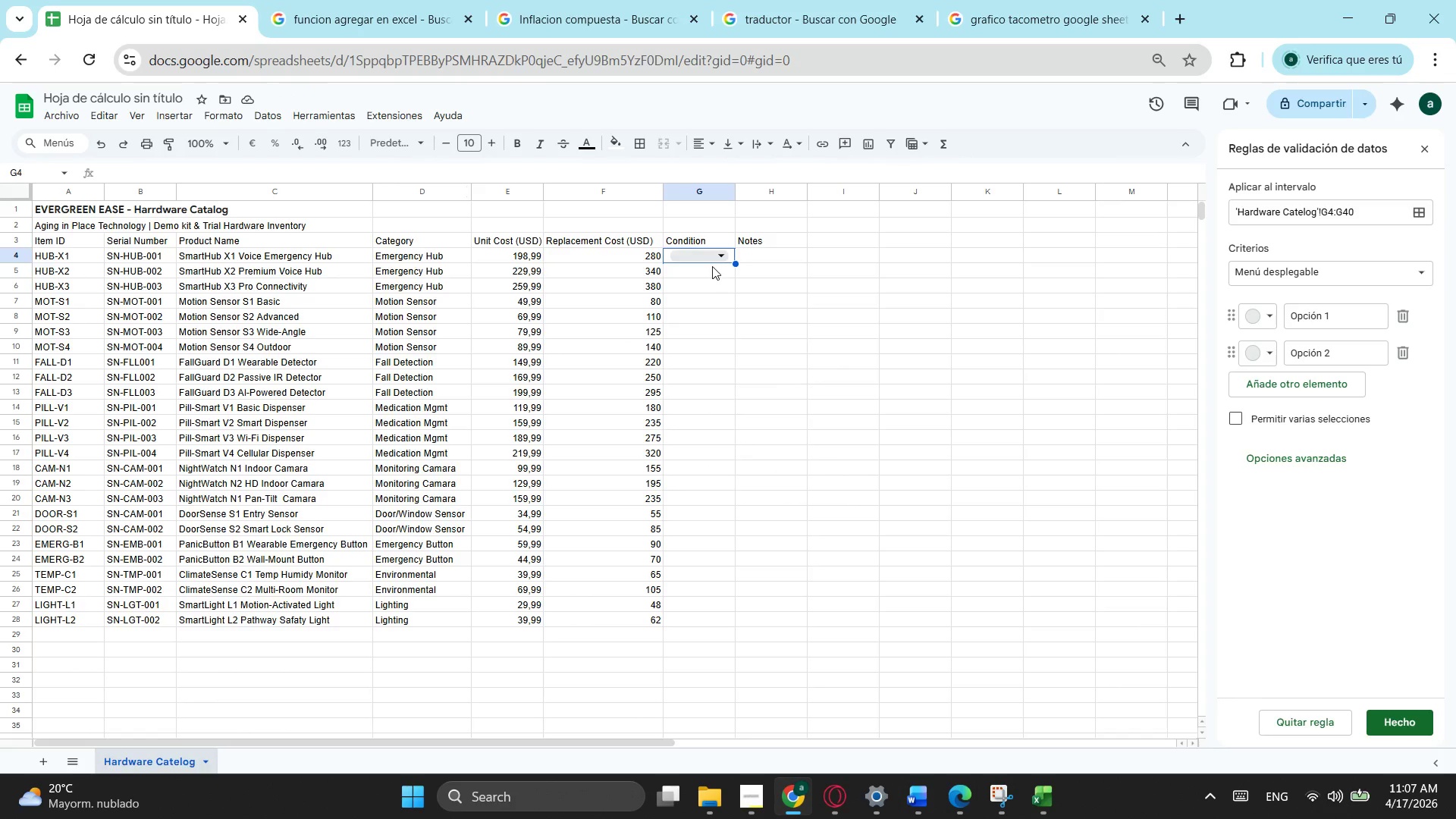 
left_click([712, 266])
 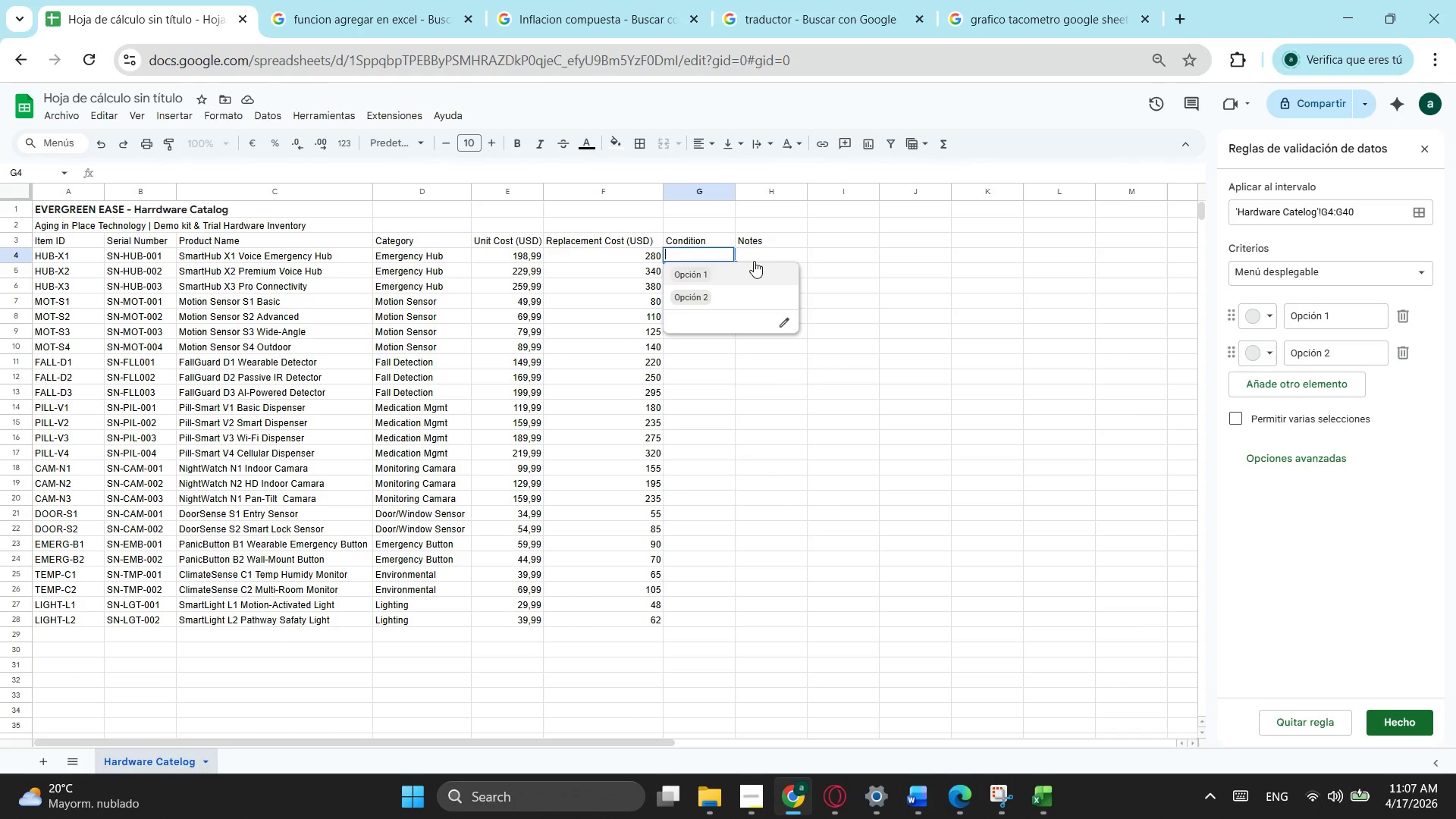 
left_click([773, 255])
 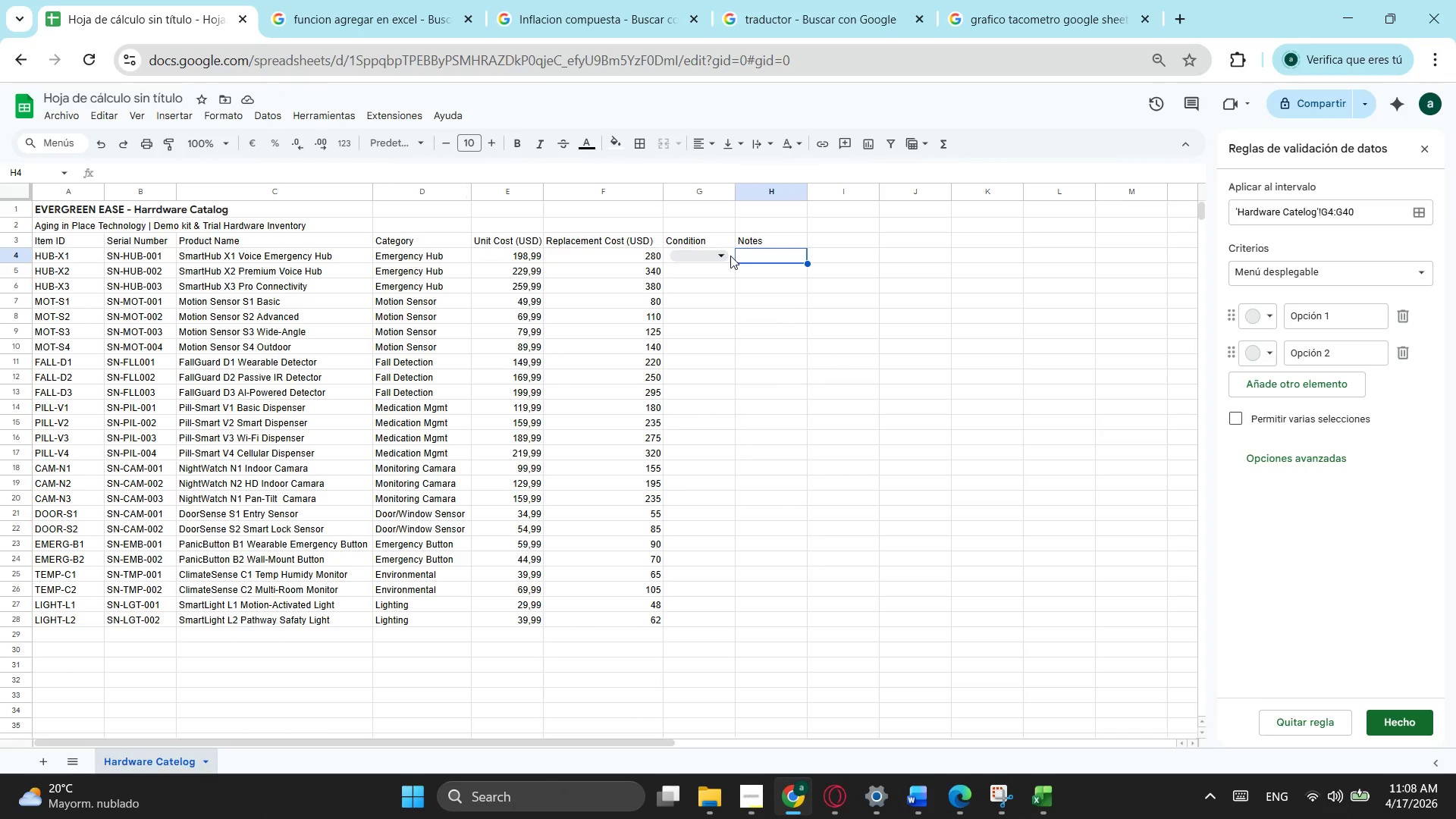 
left_click([730, 256])
 